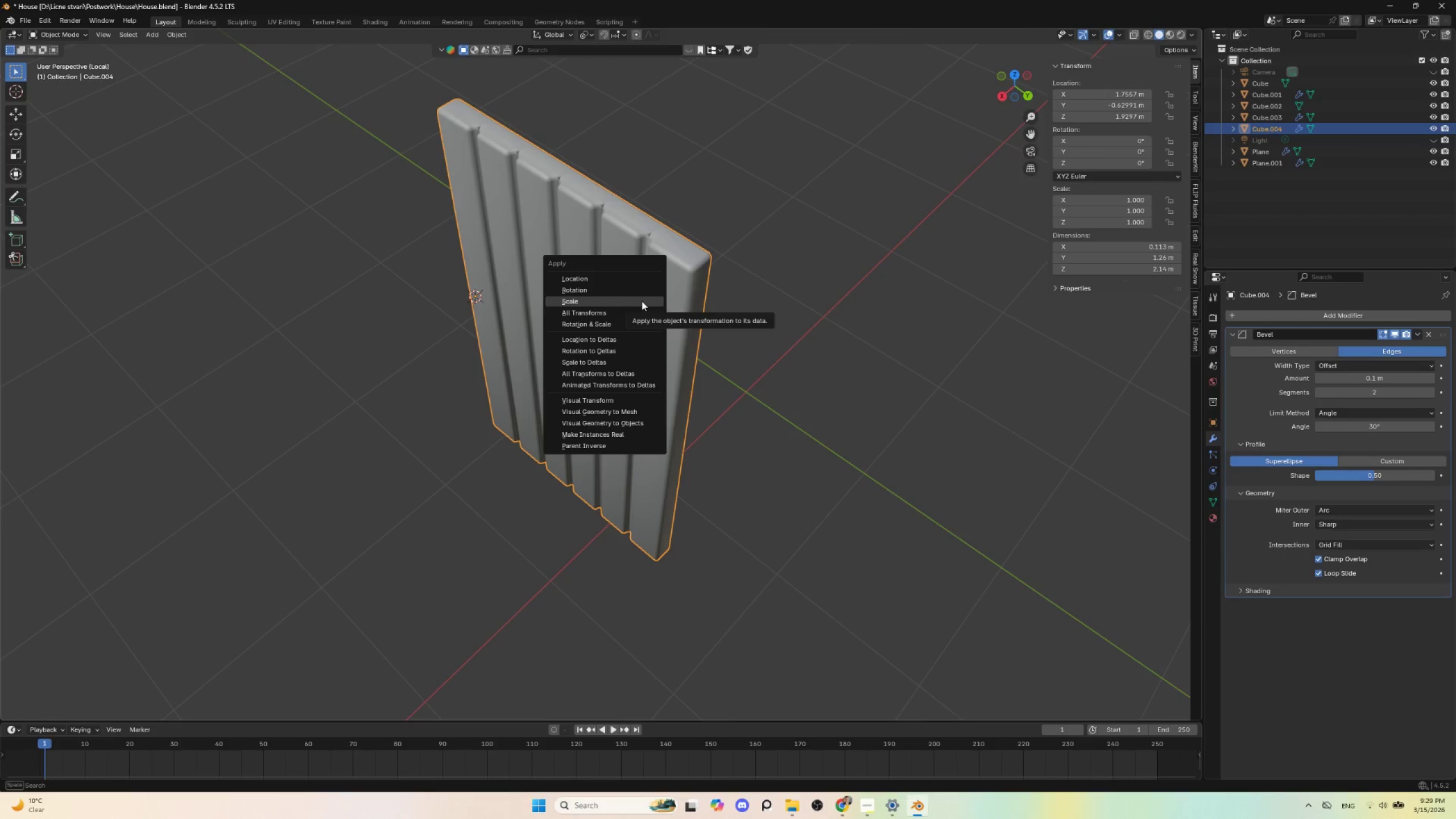 
left_click([642, 301])
 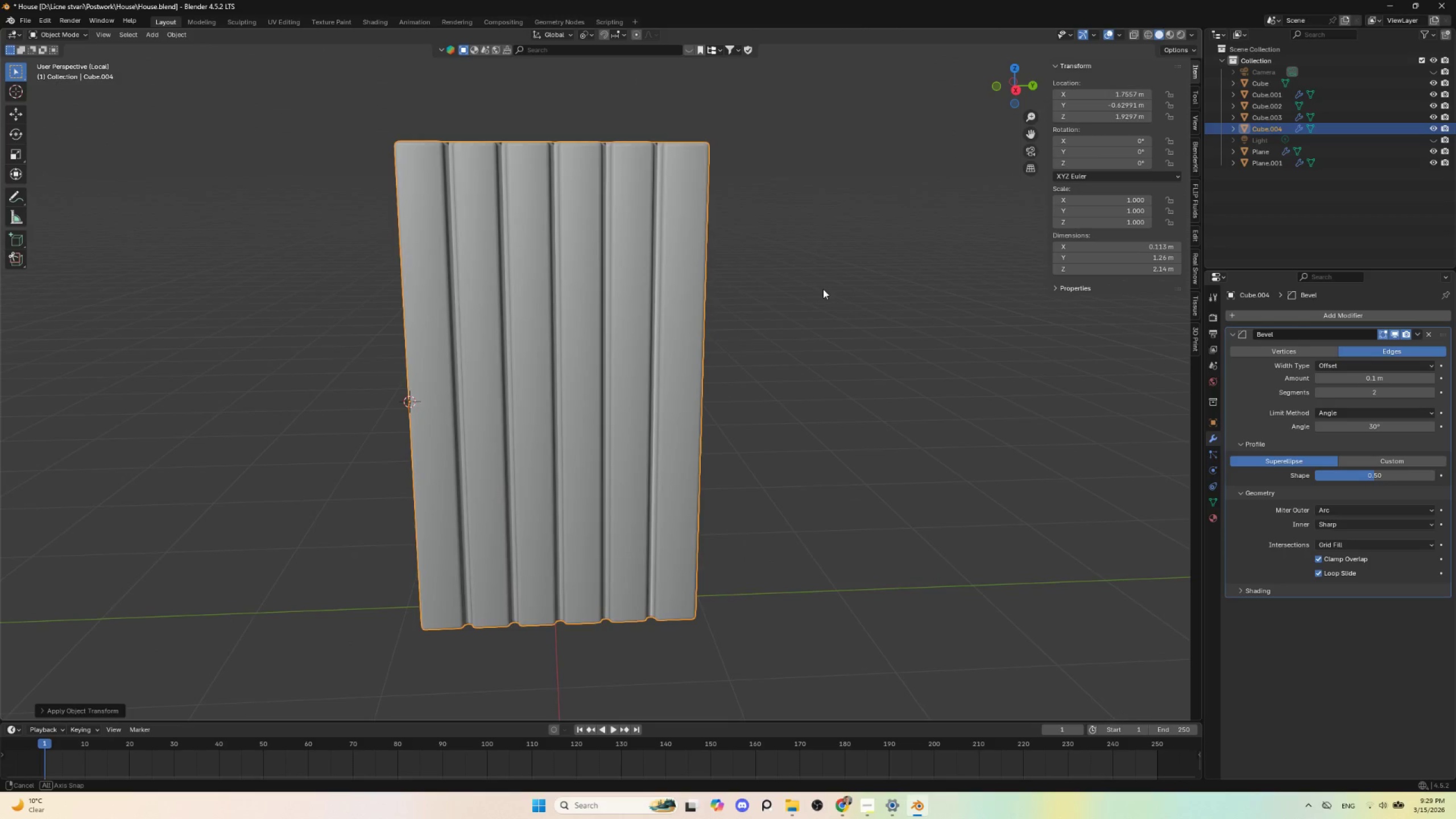 
key(Tab)
 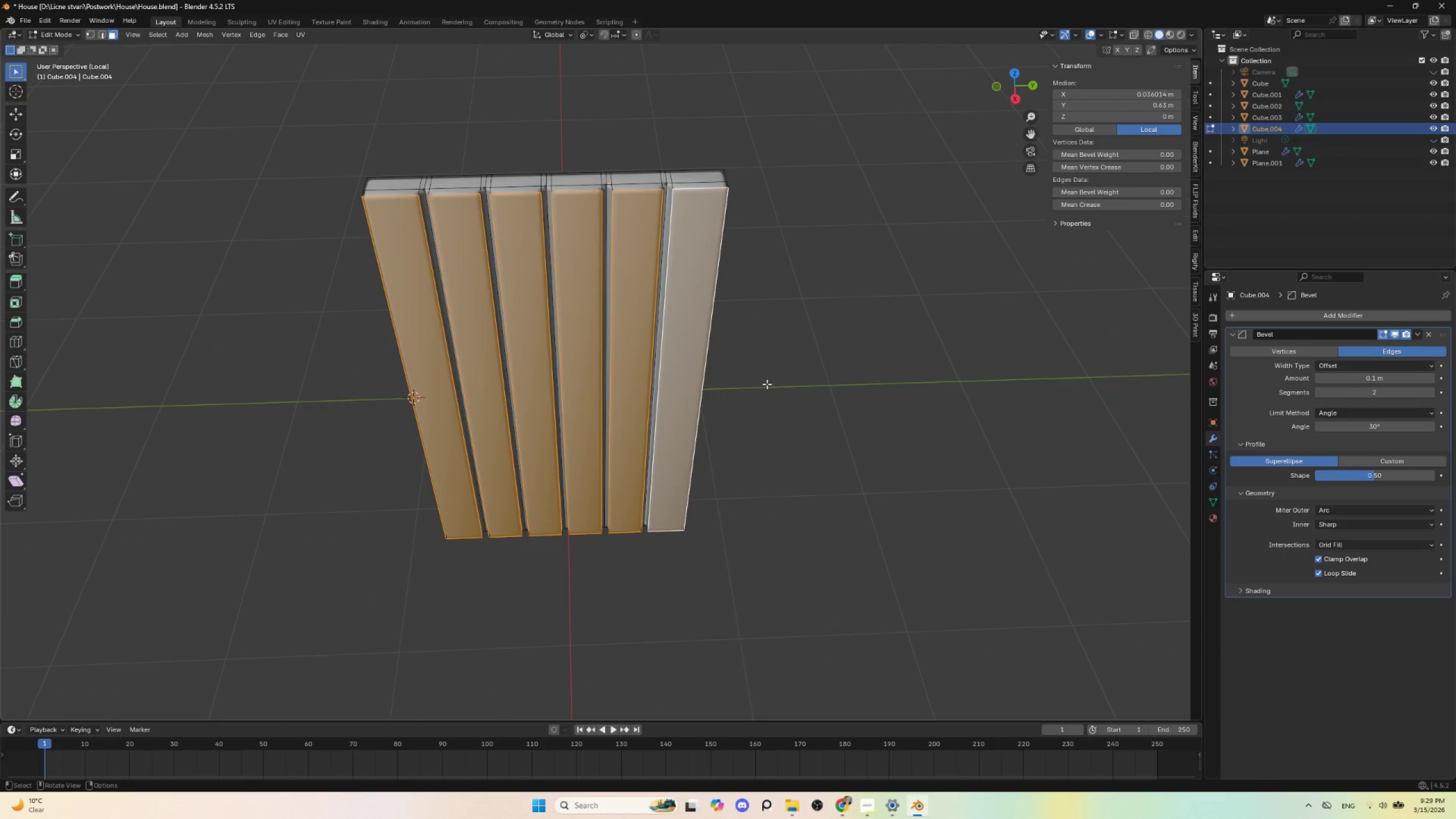 
key(S)
 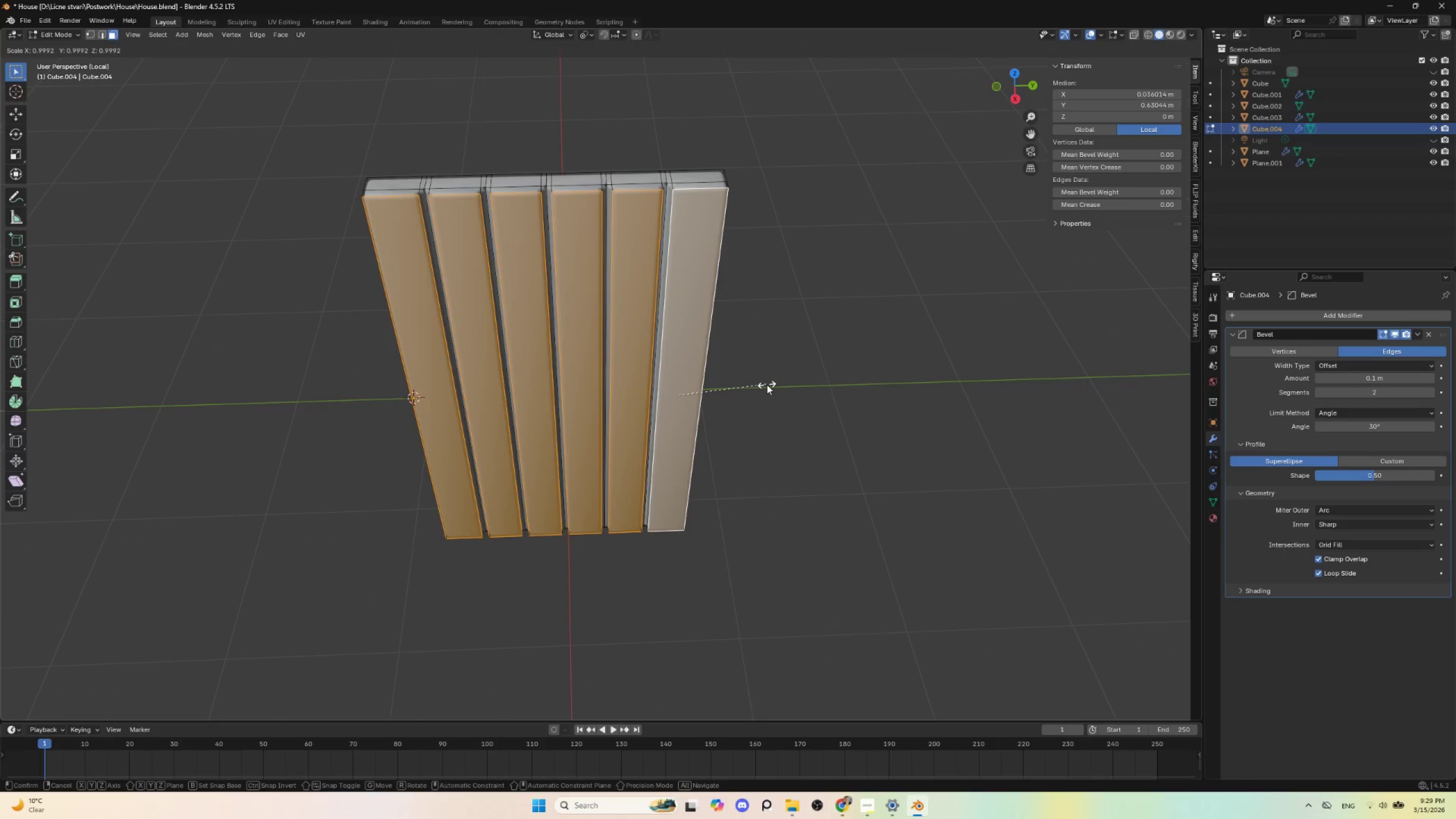 
key(Escape)
 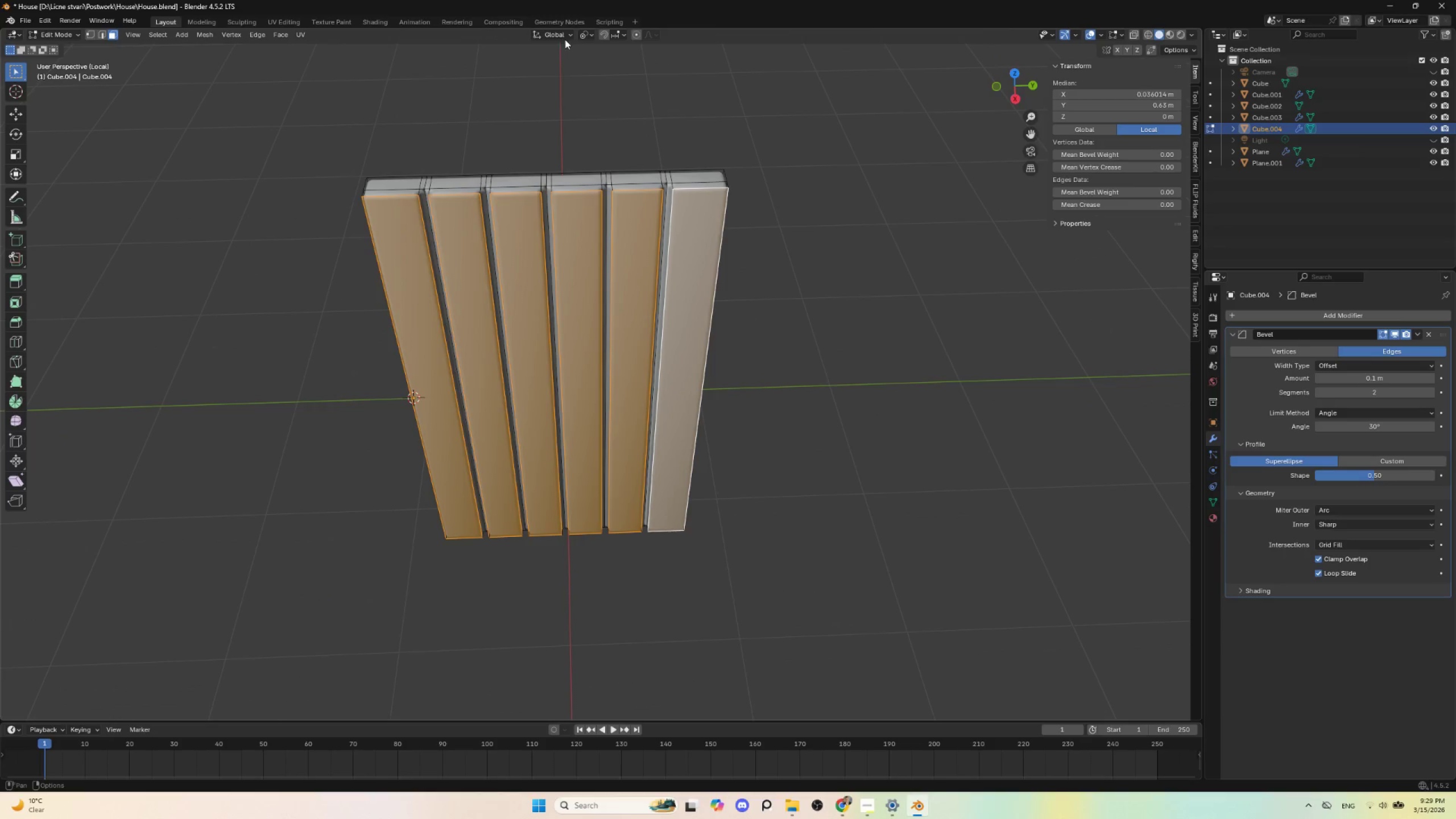 
left_click([574, 34])
 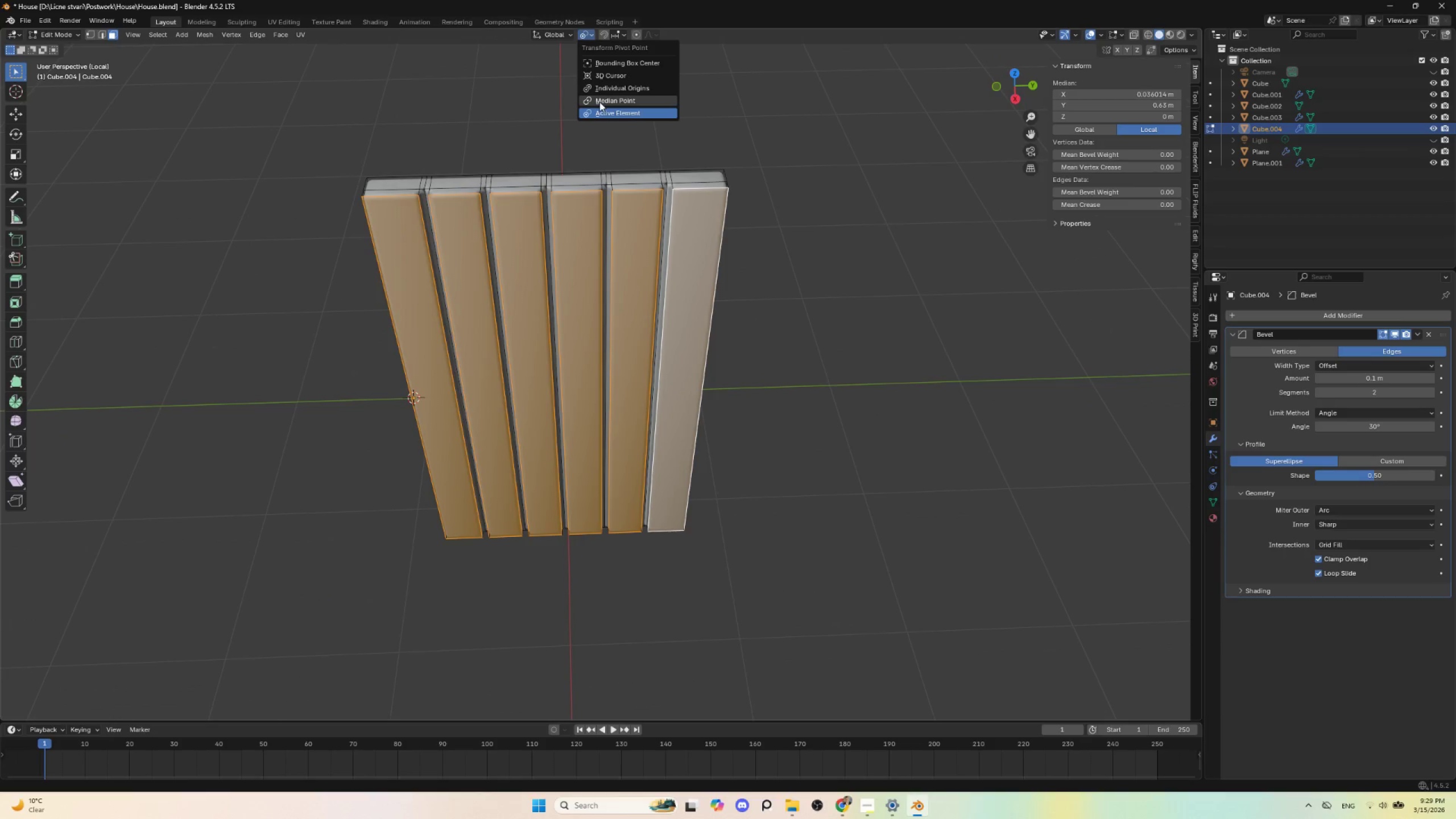 
left_click([617, 87])
 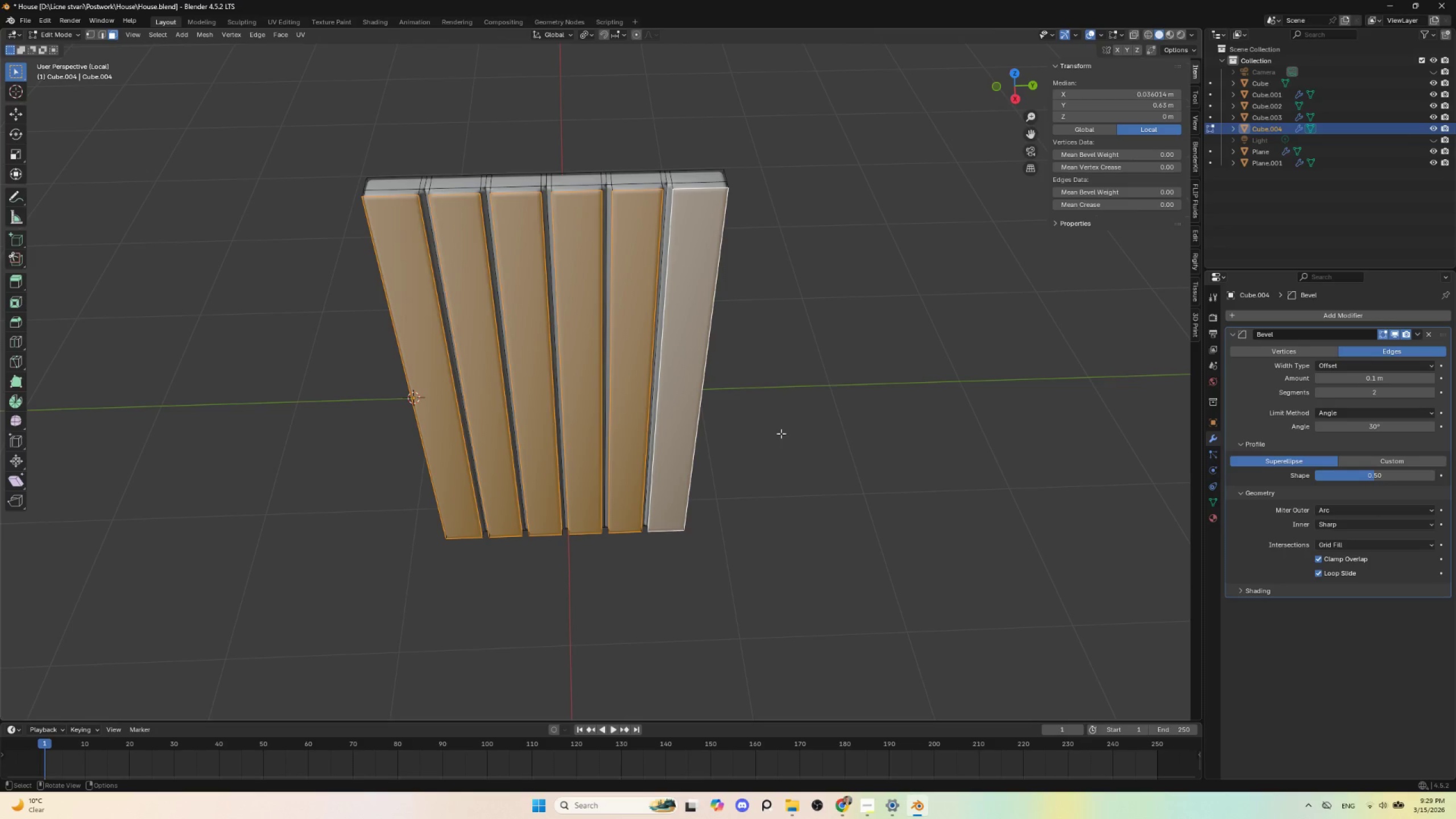 
key(S)
 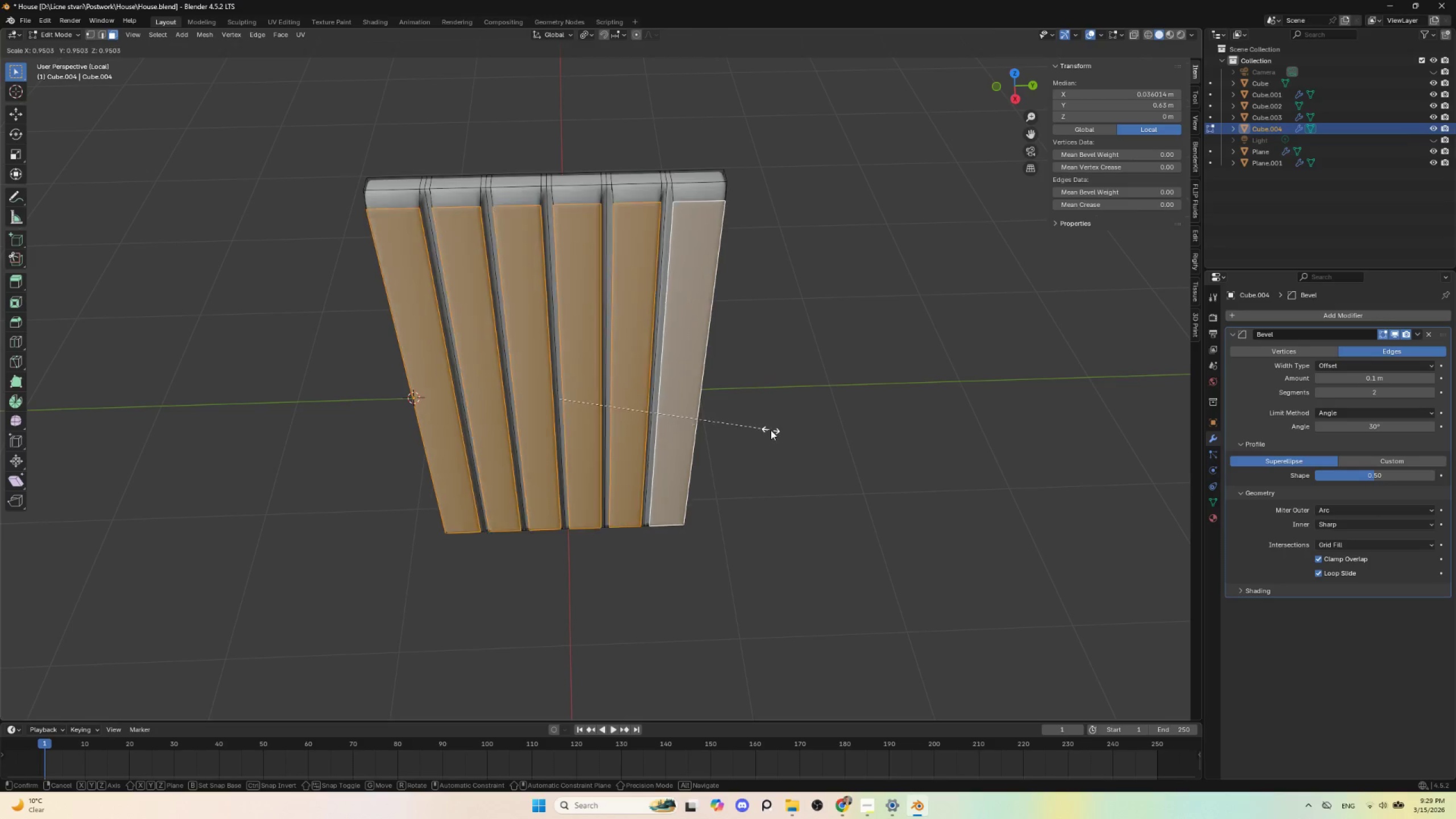 
key(Escape)
 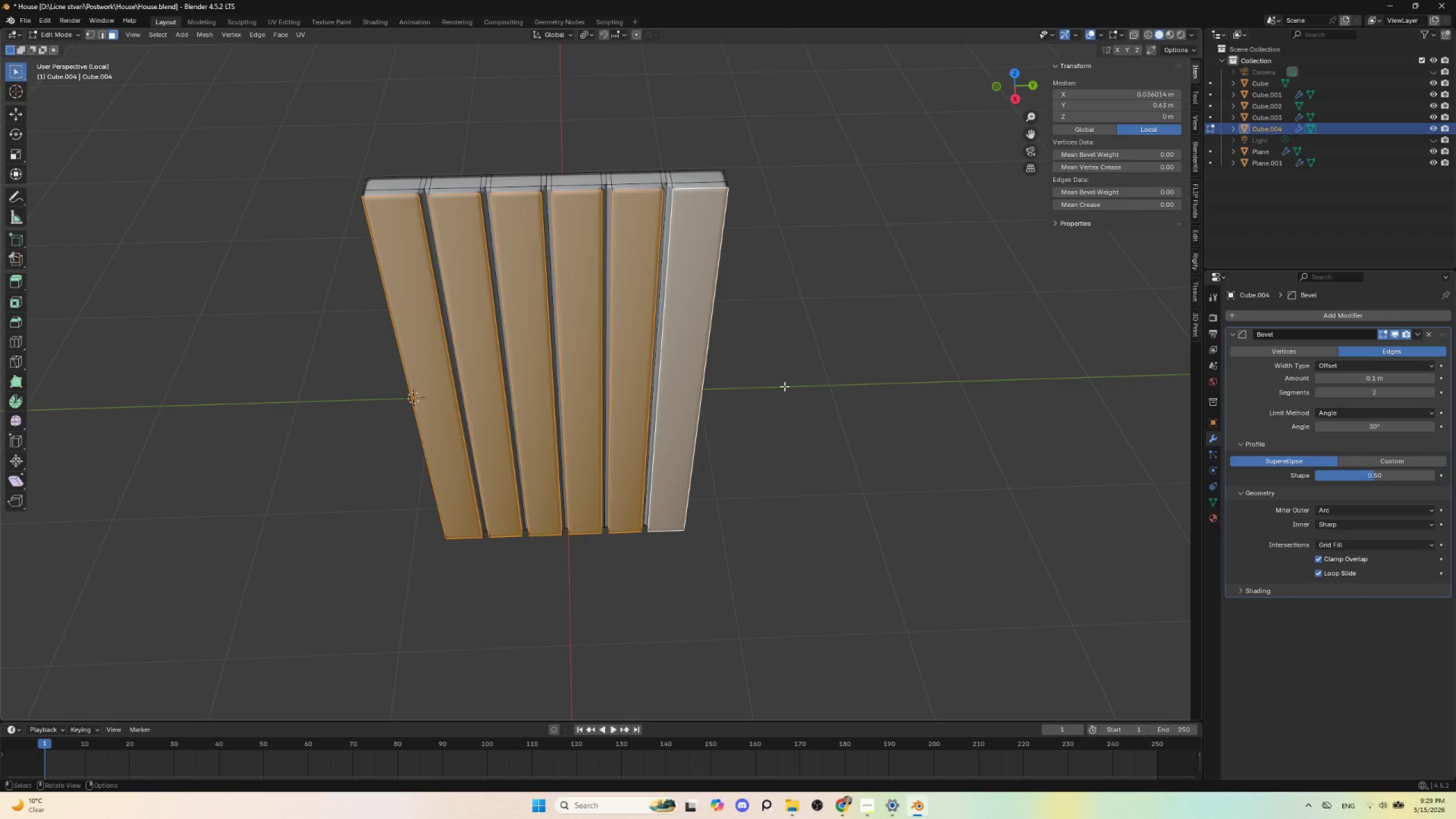 
hold_key(key=AltLeft, duration=0.48)
 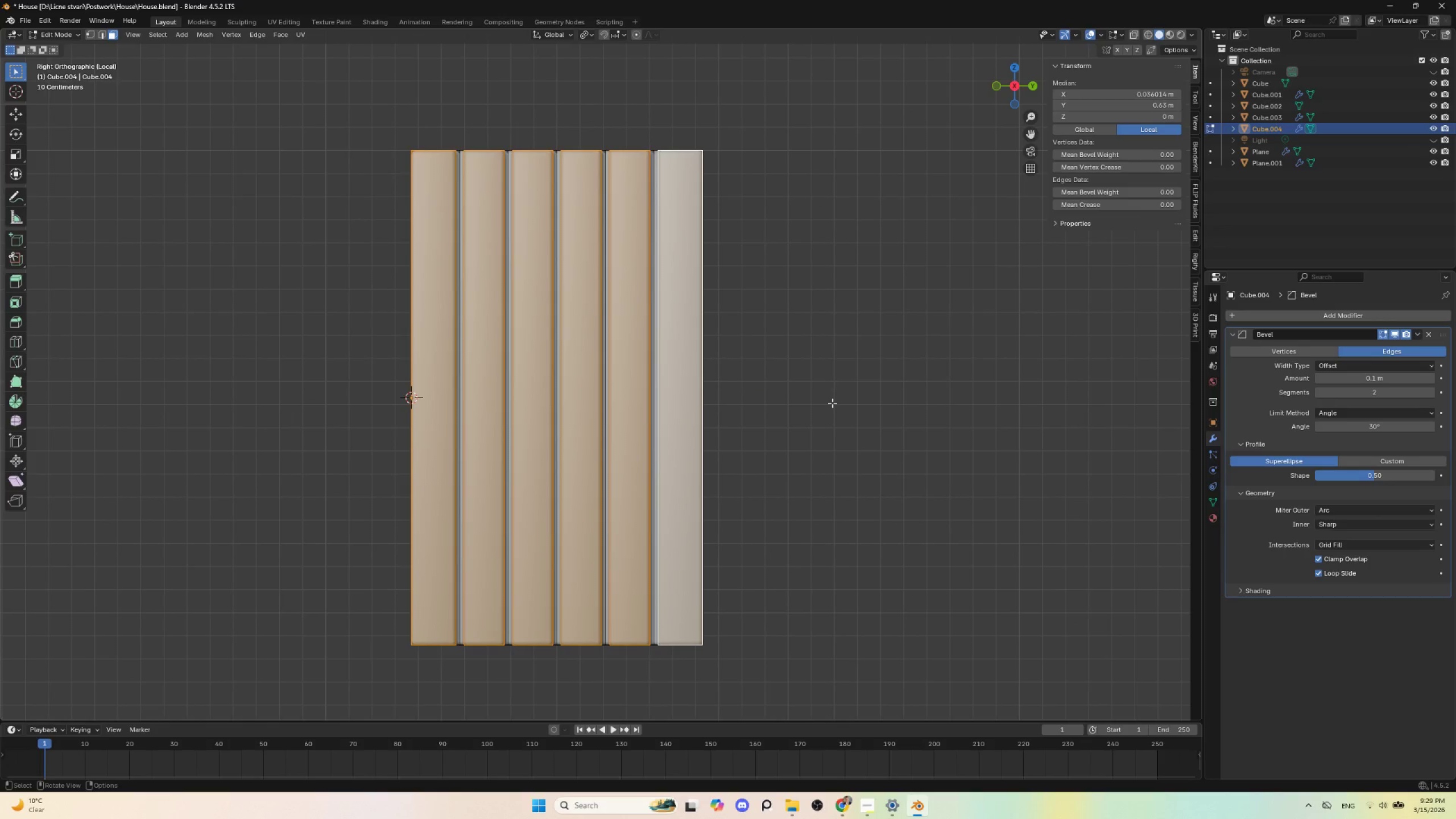 
scroll: coordinate [789, 360], scroll_direction: up, amount: 1.0
 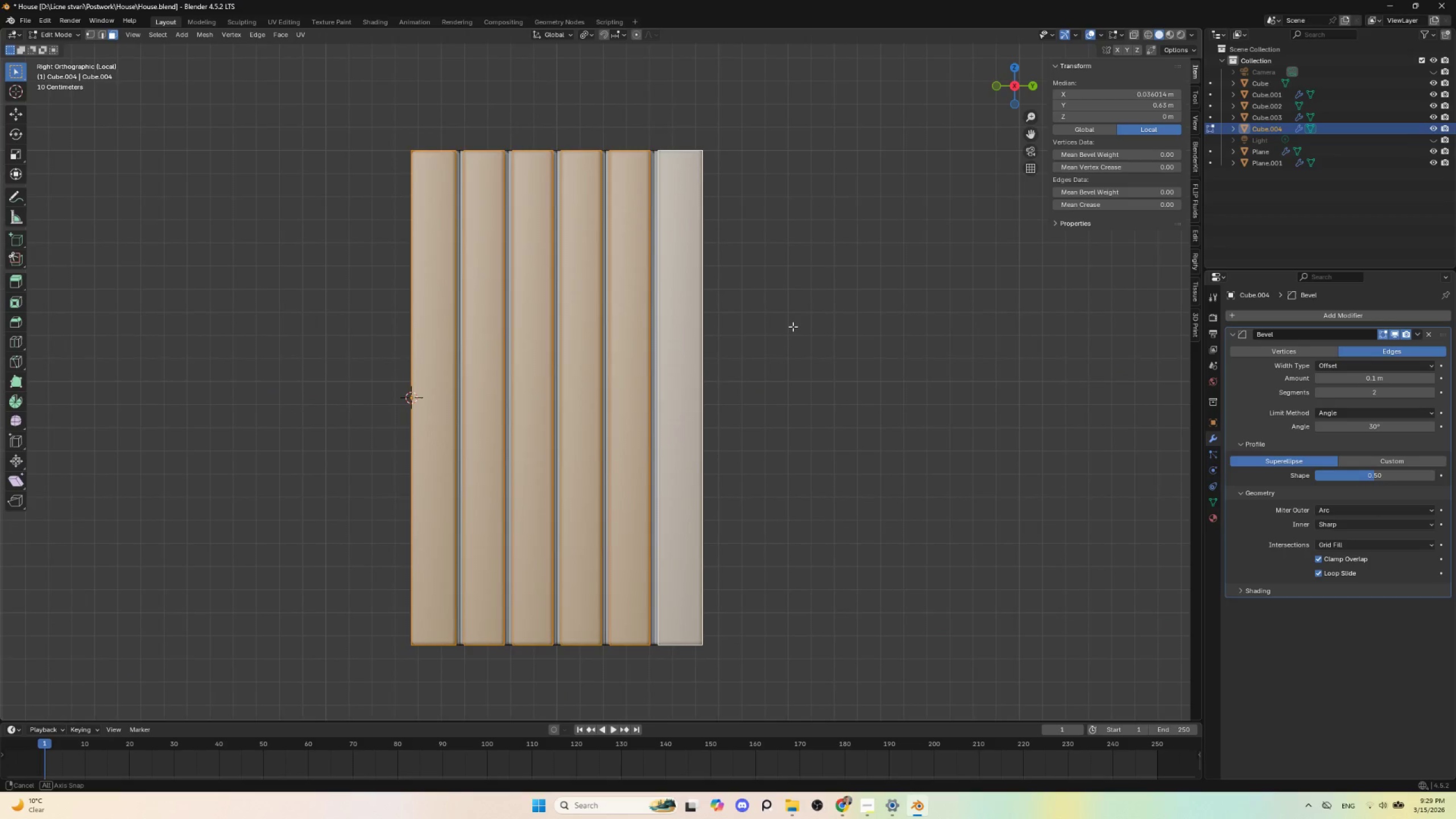 
key(S)
 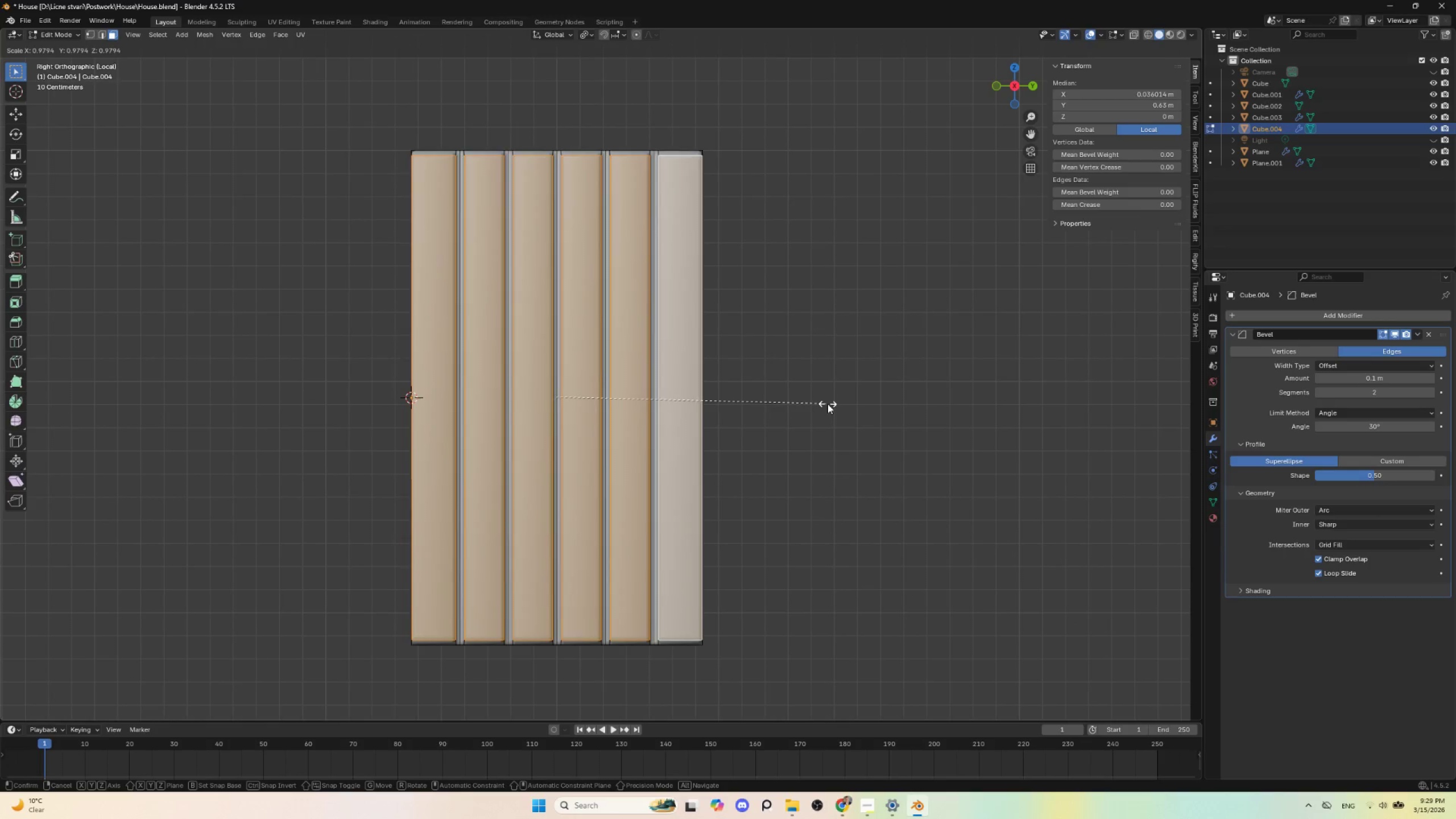 
key(Escape)
 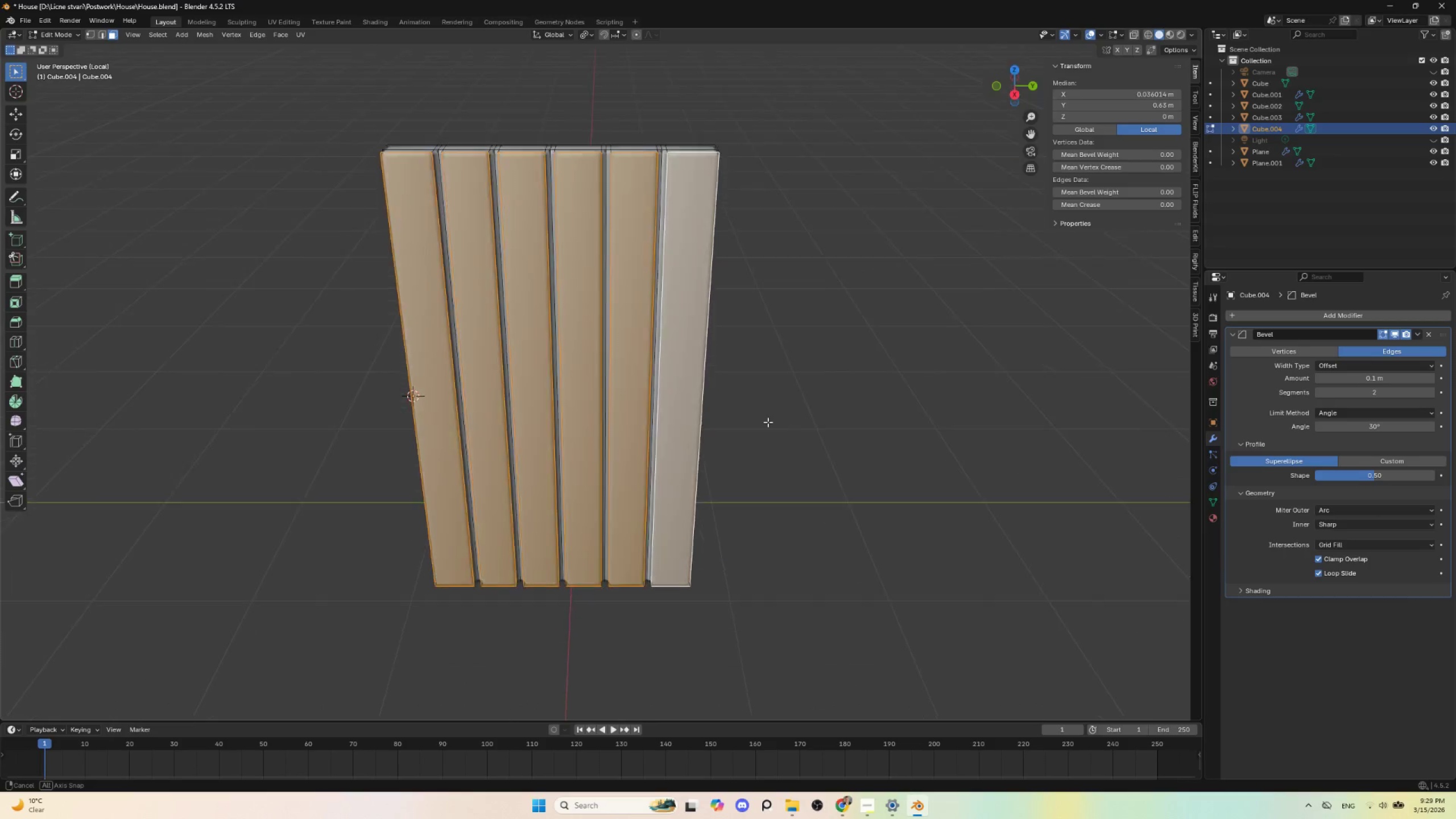 
key(Tab)
 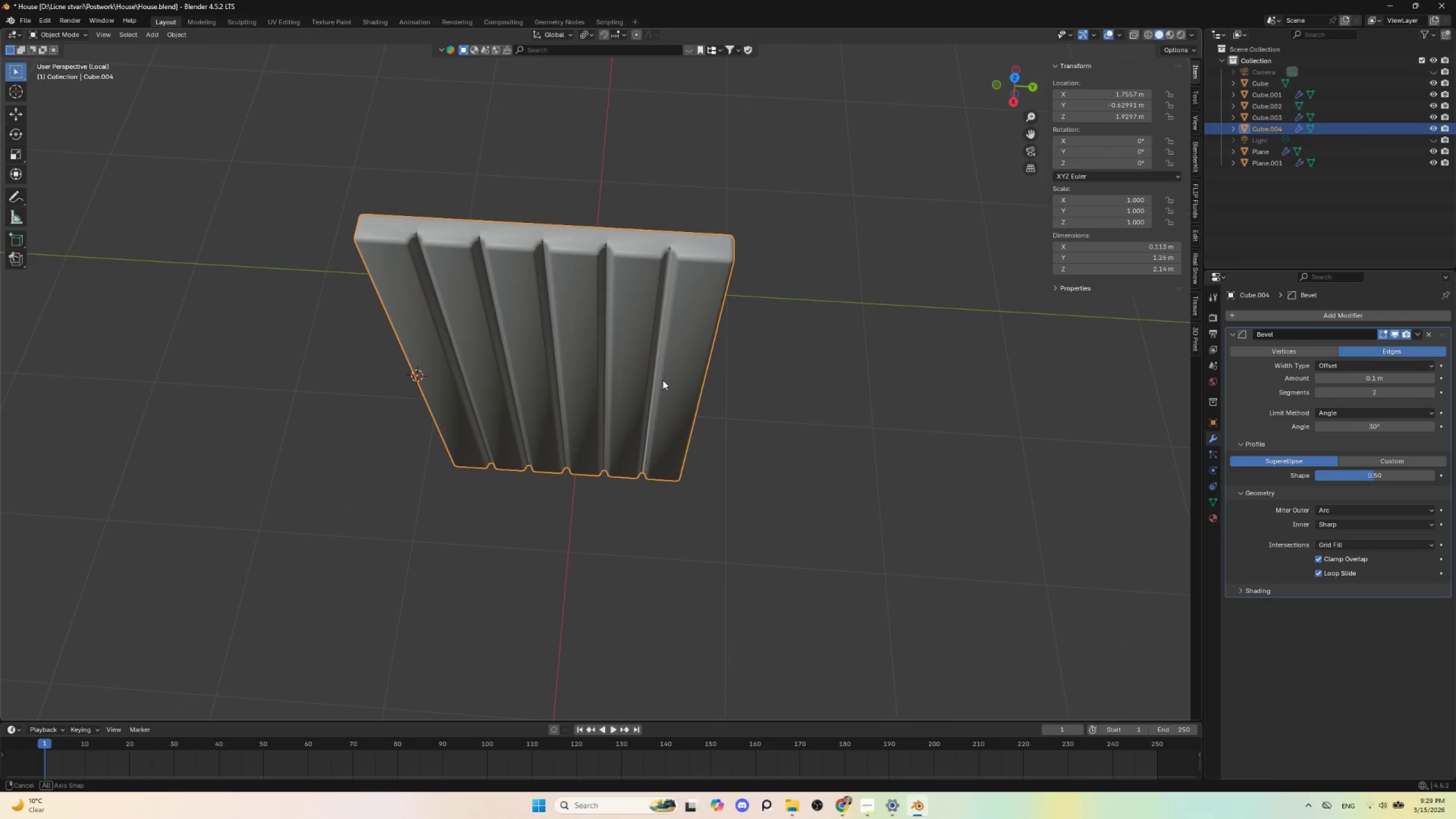 
scroll: coordinate [609, 402], scroll_direction: up, amount: 2.0
 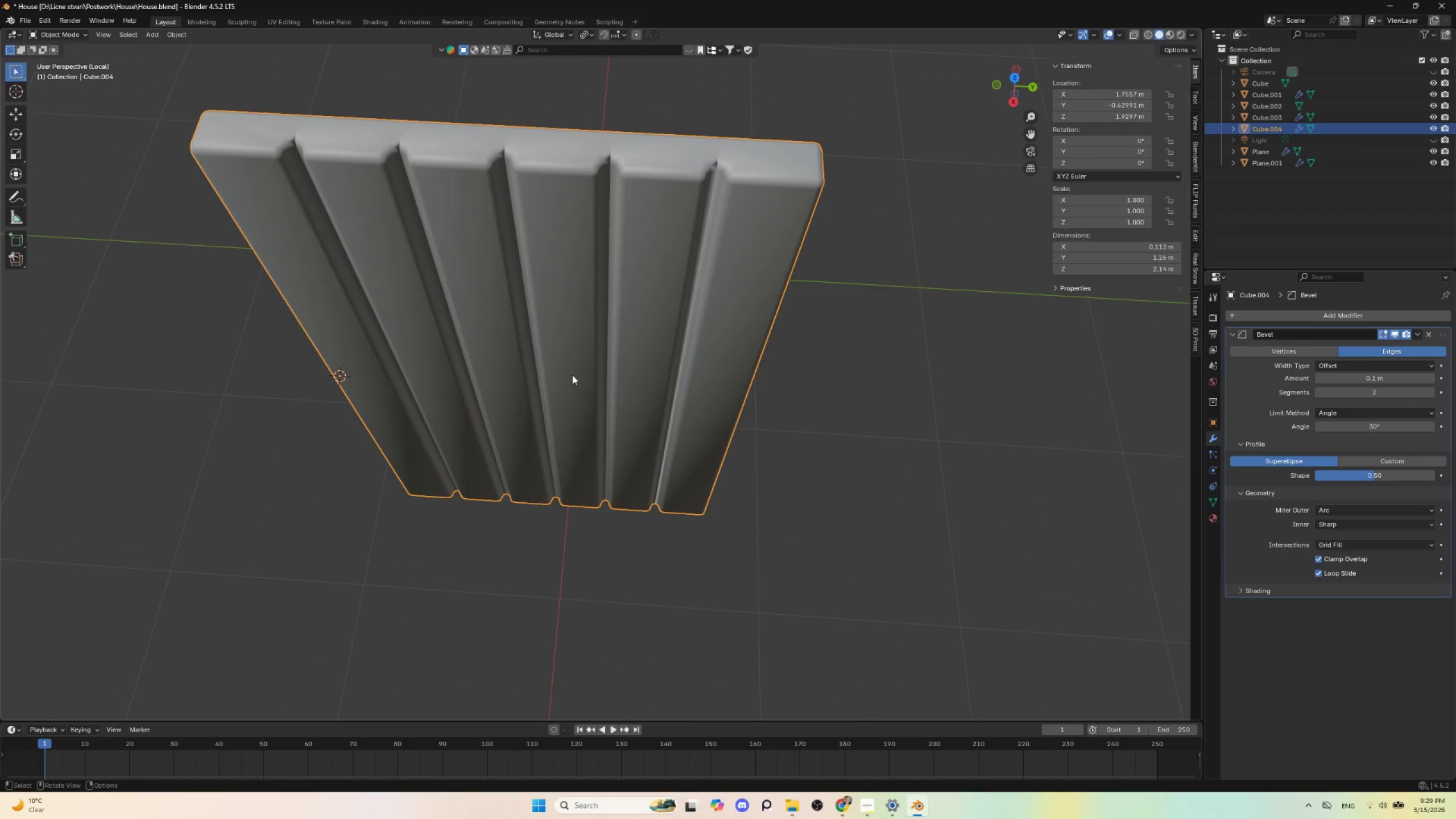 
hold_key(key=ShiftLeft, duration=0.58)
 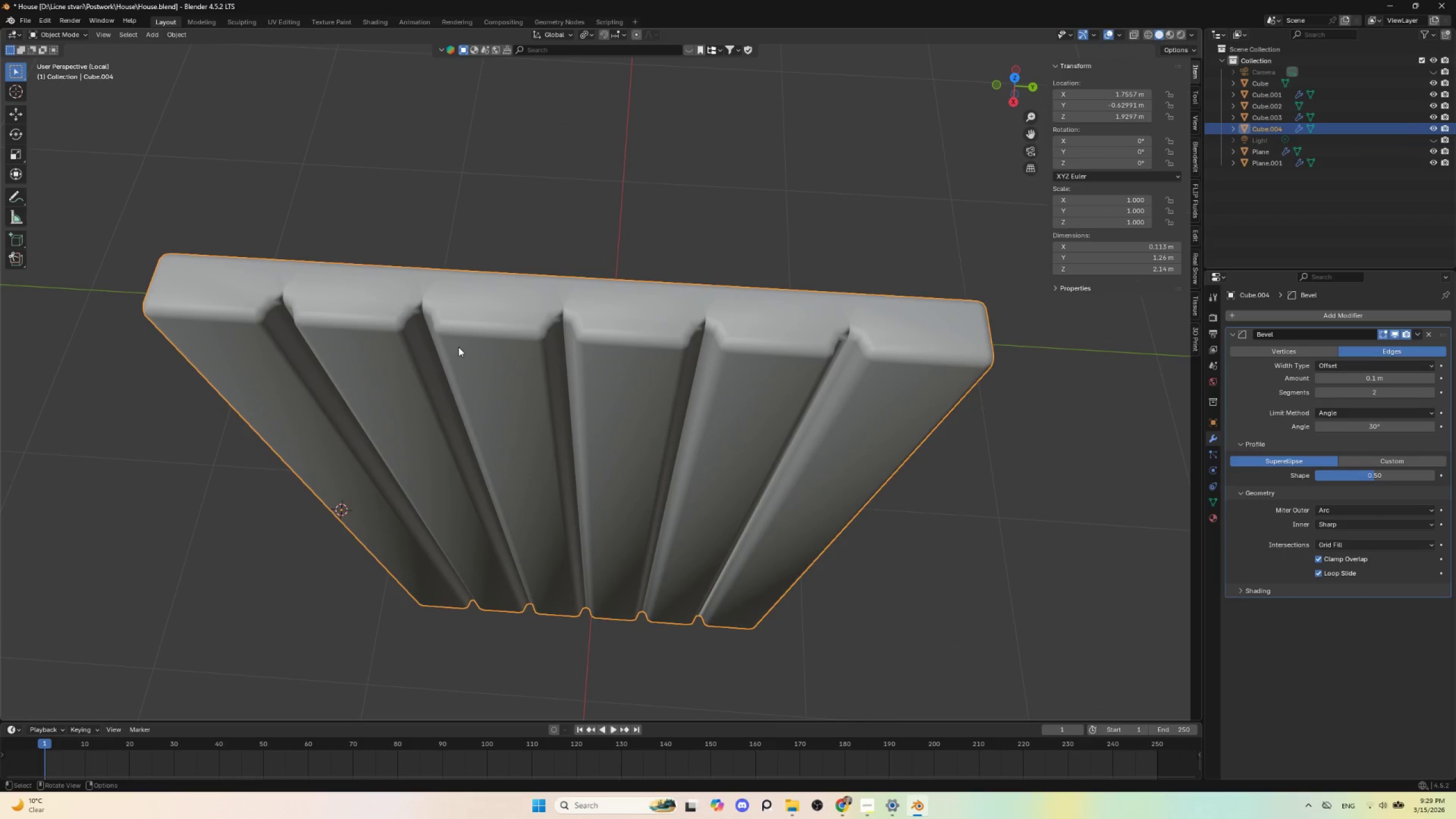 
hold_key(key=ShiftLeft, duration=15.0)
scroll: coordinate [567, 452], scroll_direction: up, amount: 1.0
 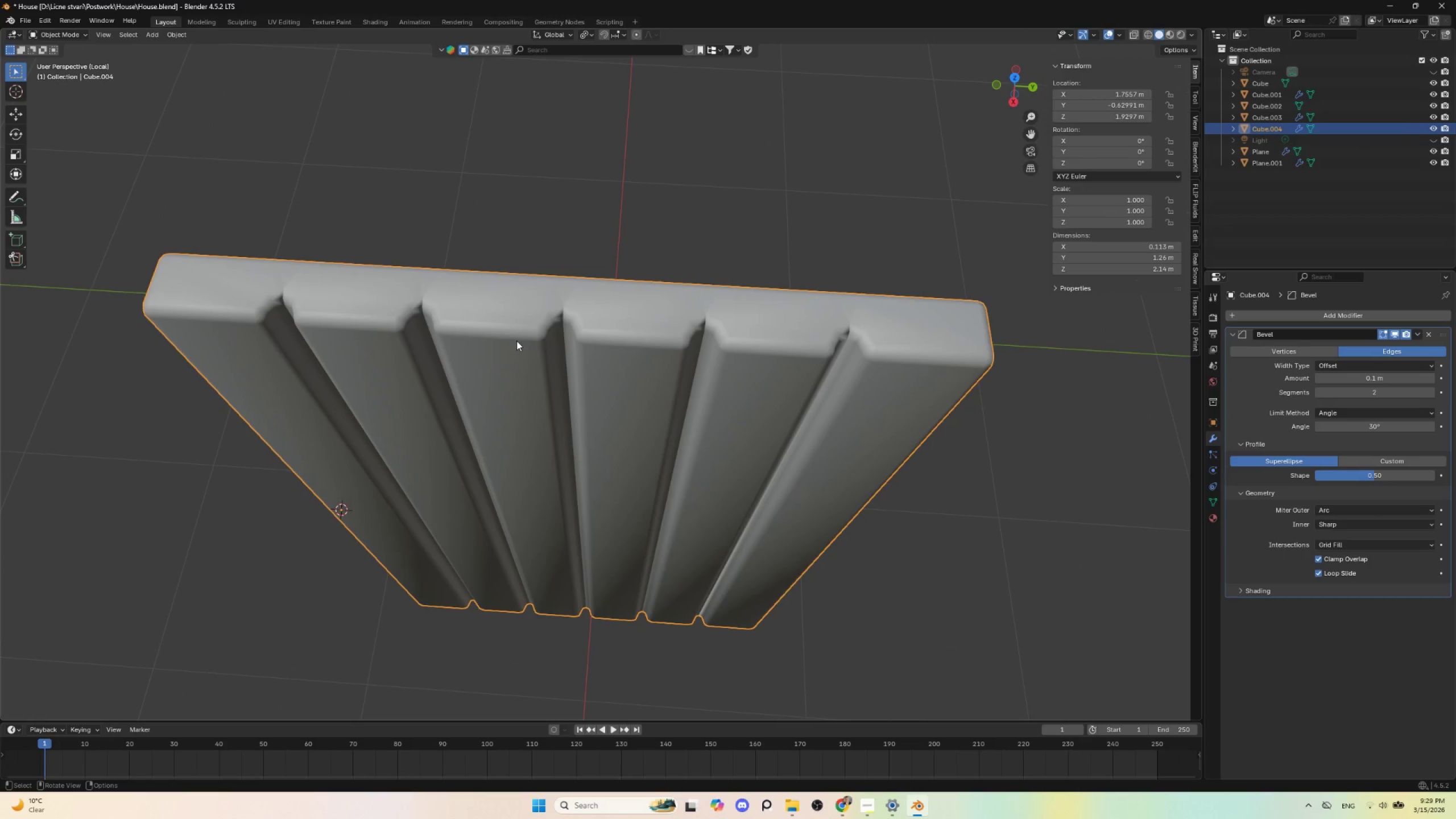 
key(NumpadDivide)
 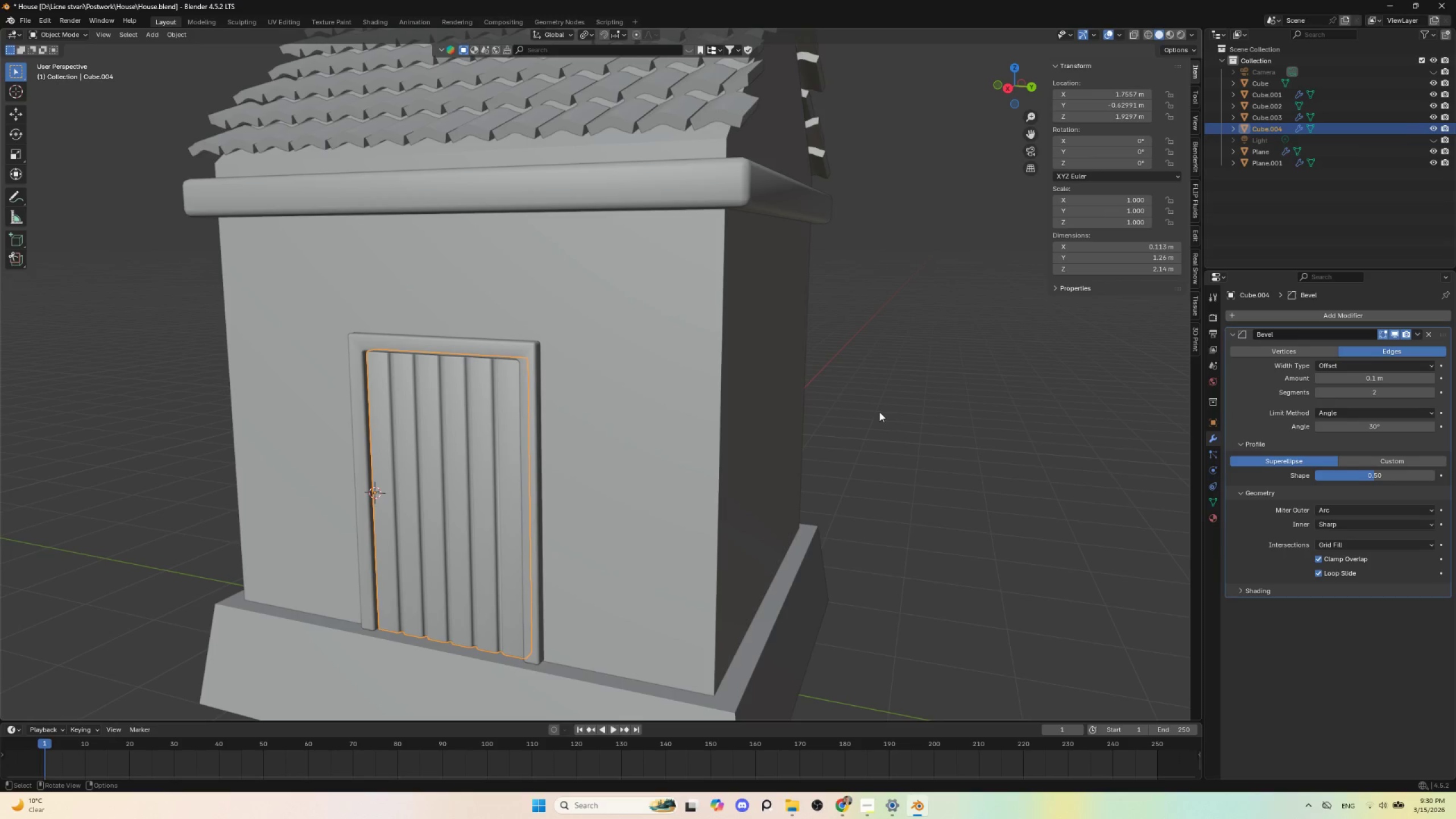 
left_click([903, 387])
 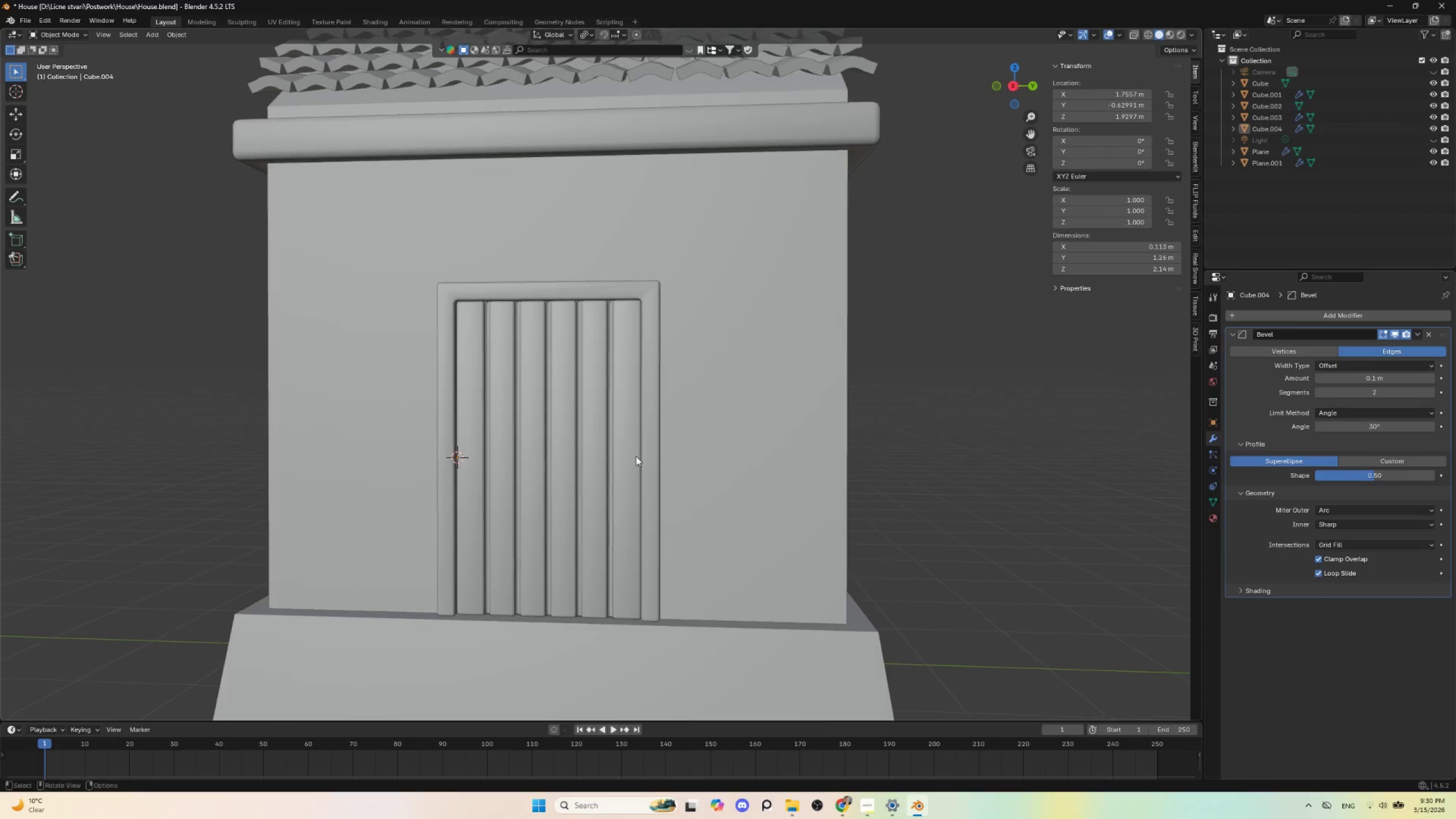 
left_click([575, 420])
 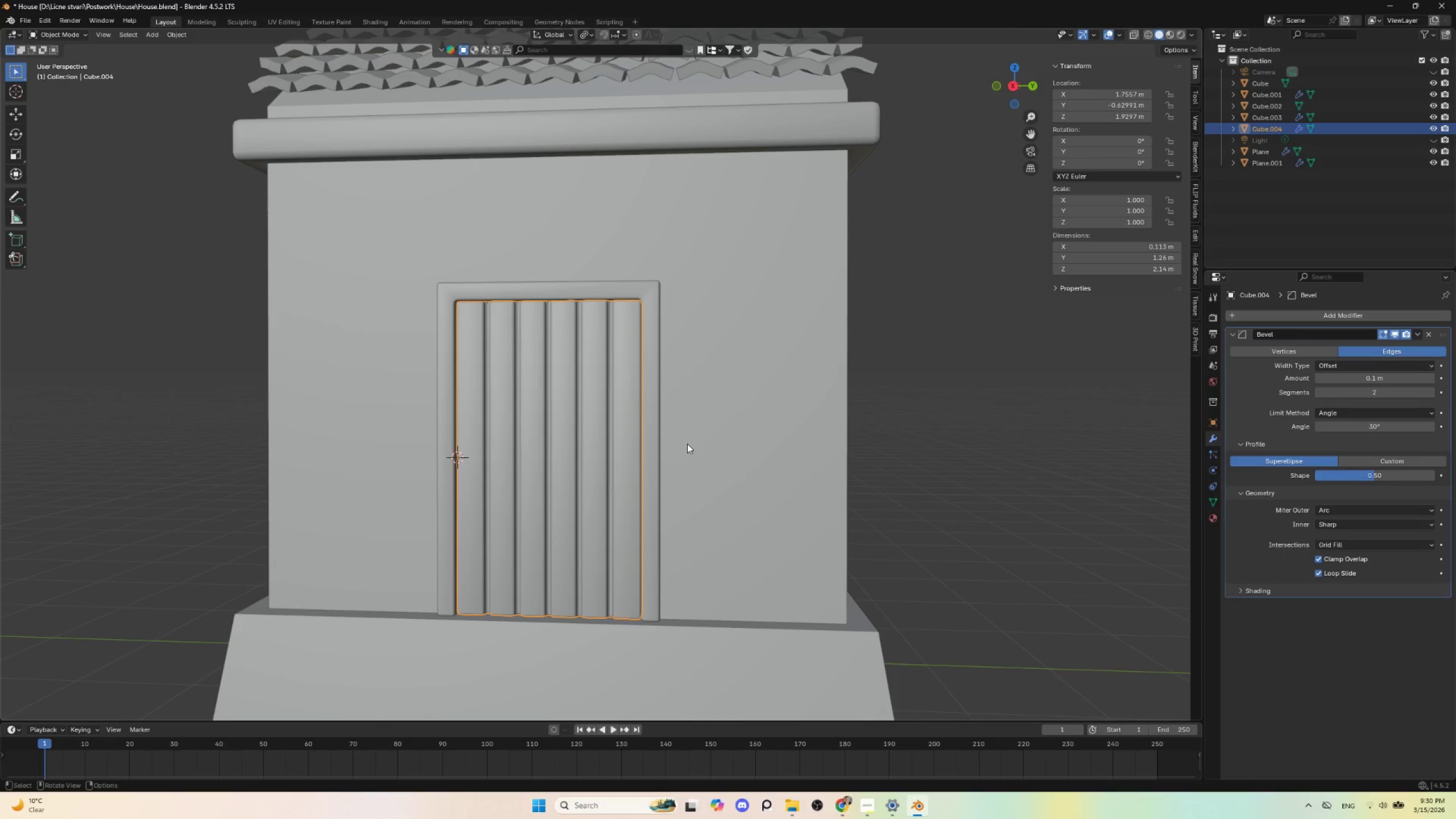 
key(R)
 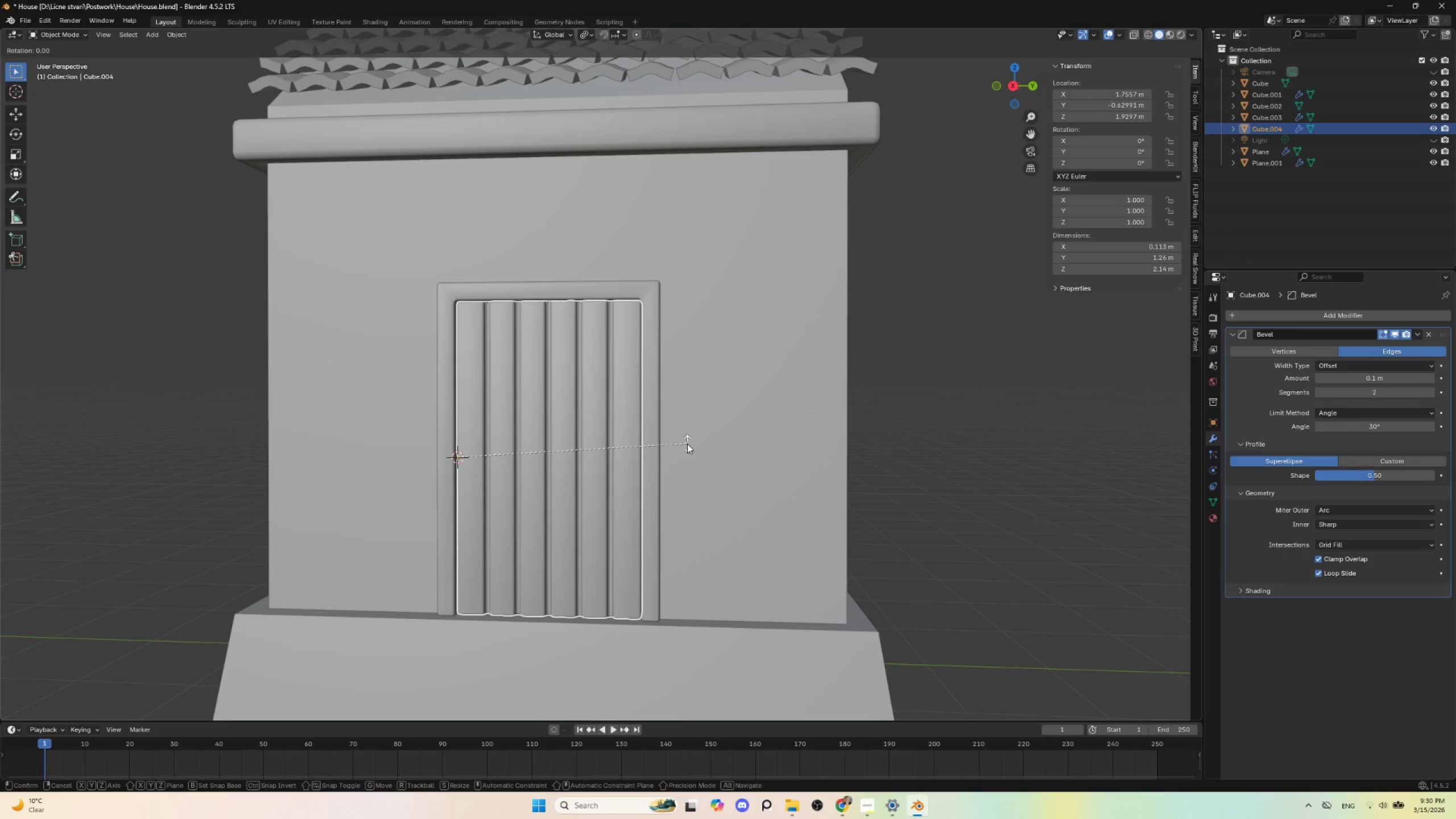 
key(Z)
 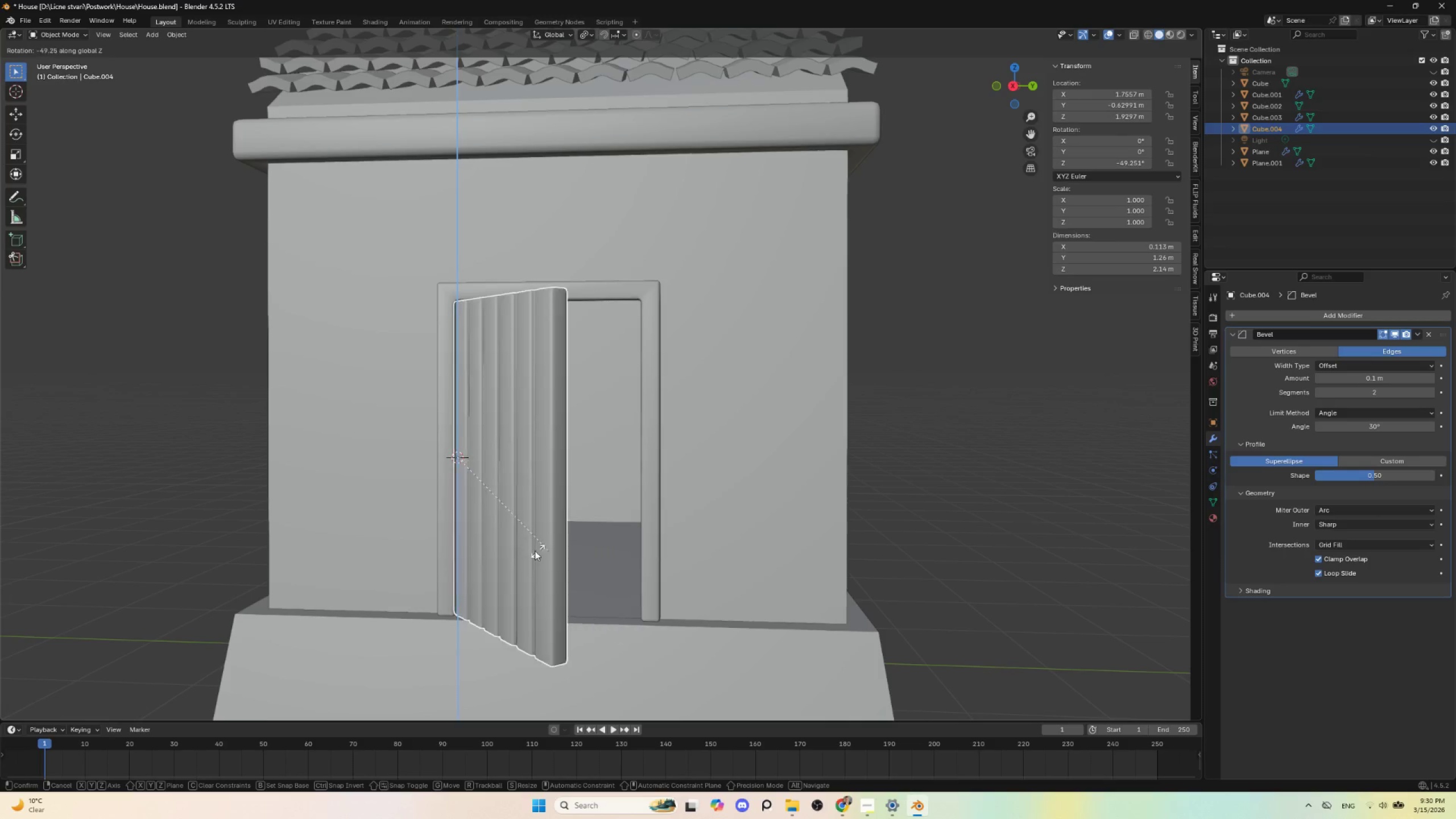 
key(Escape)
 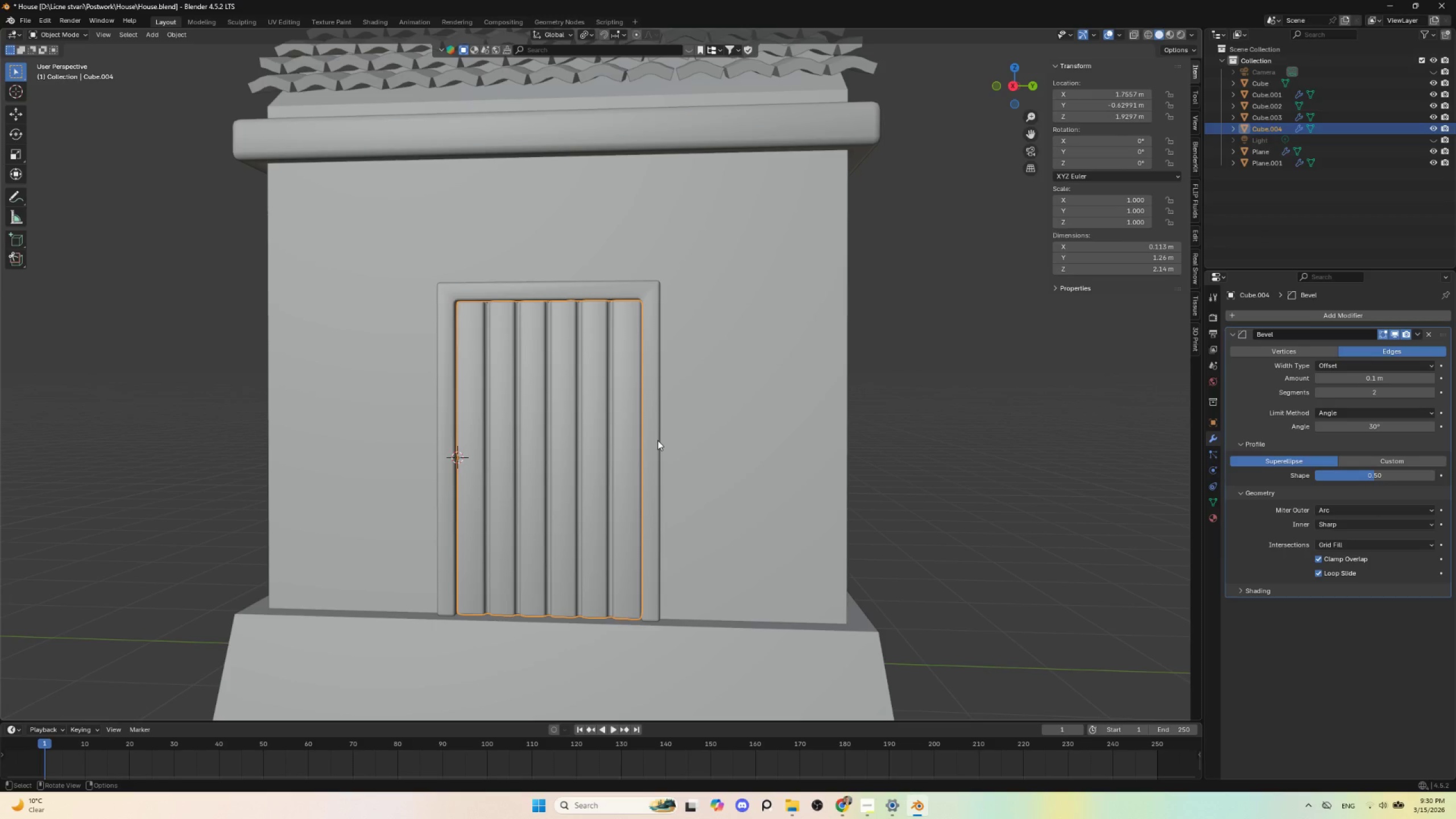 
key(NumpadDivide)
 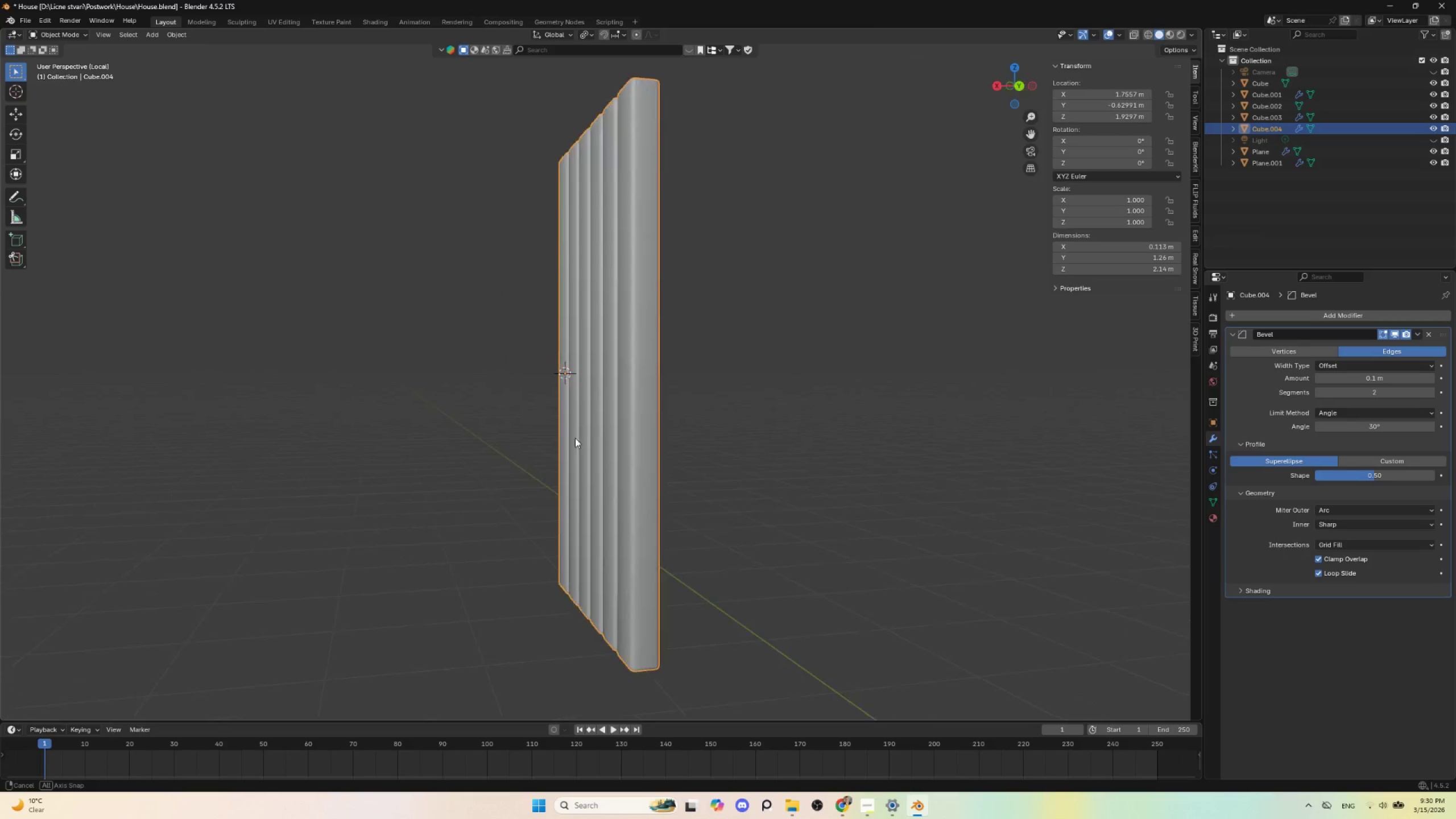 
hold_key(key=AltLeft, duration=0.34)
 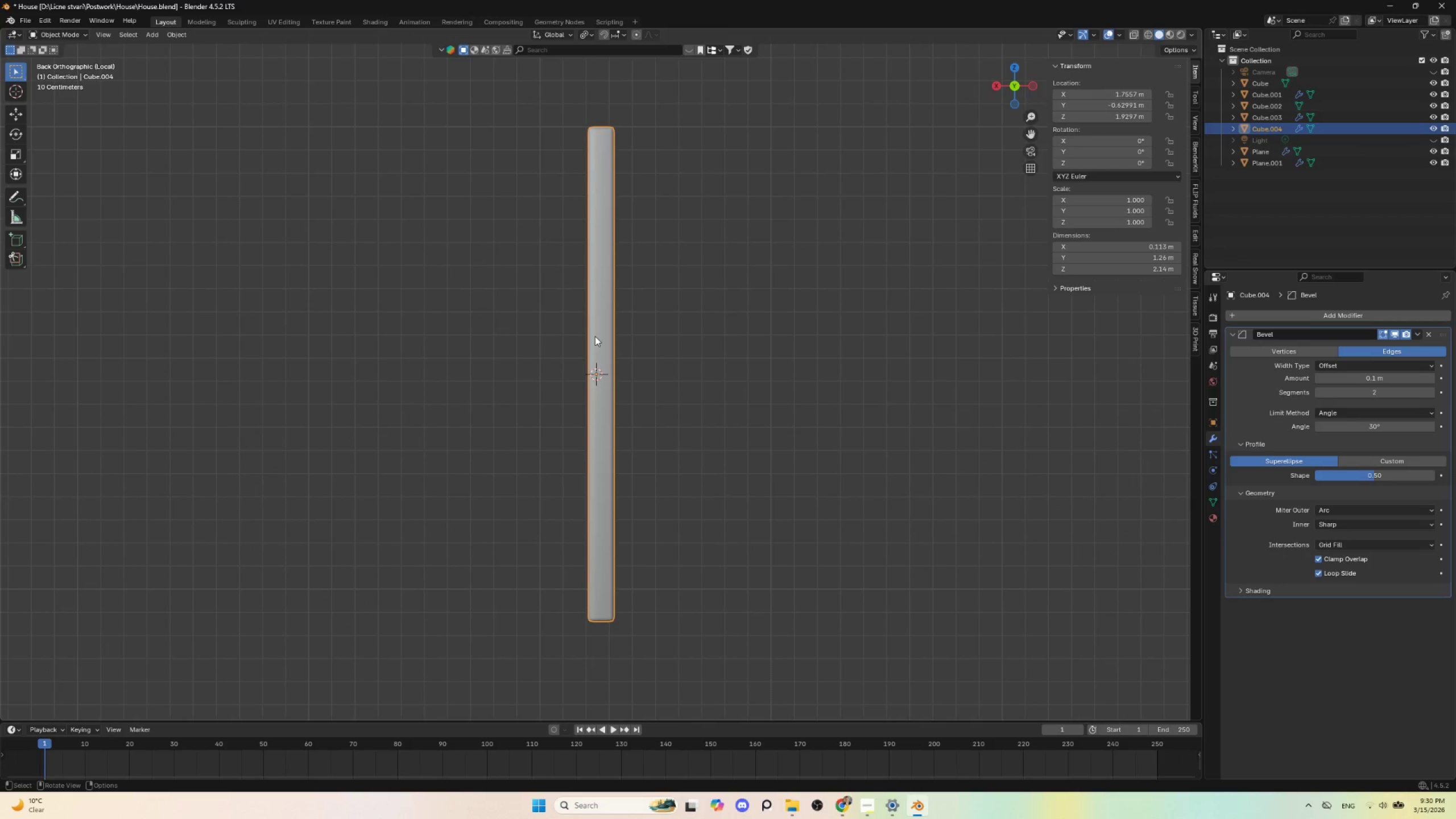 
key(Tab)
 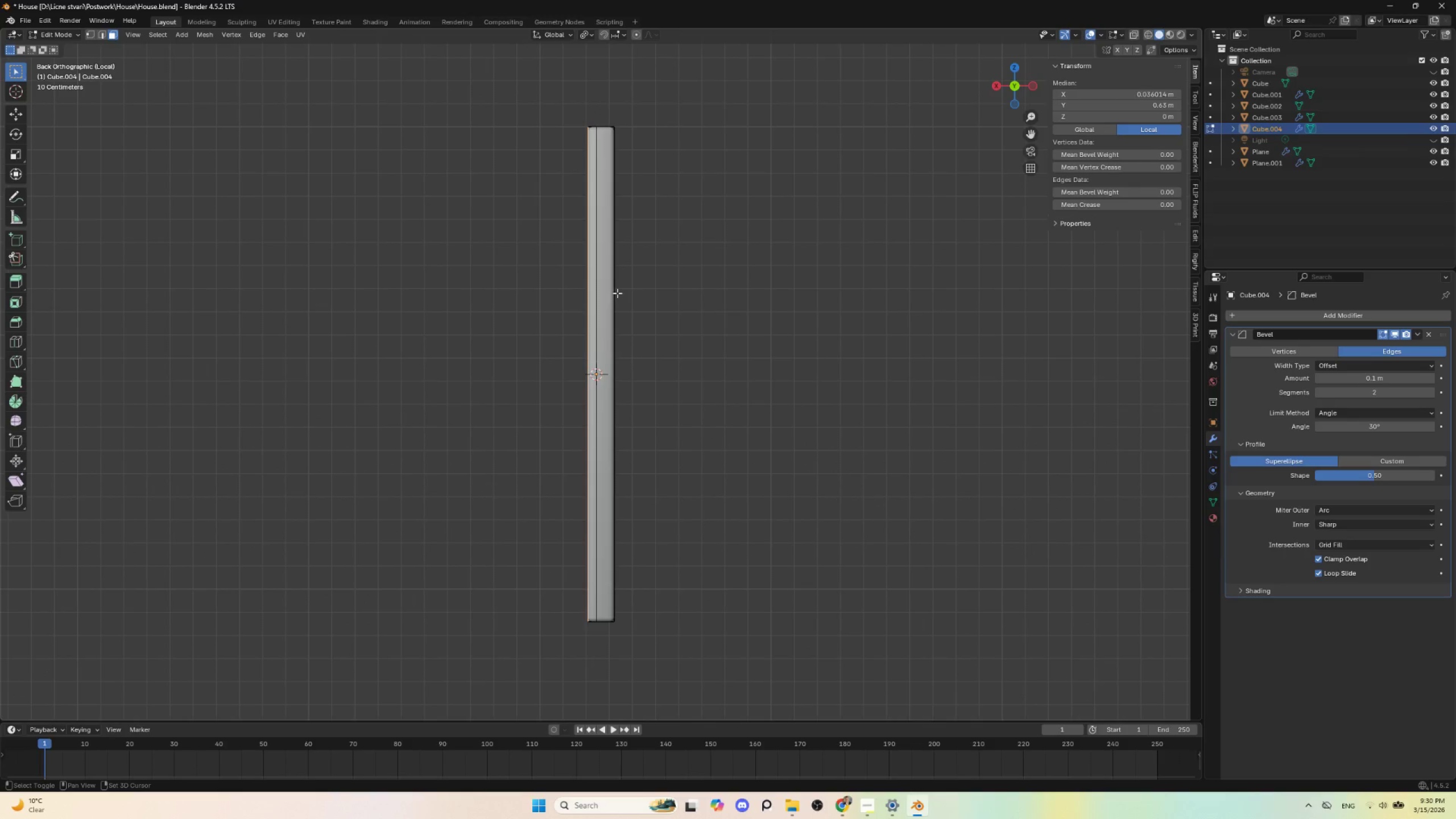 
hold_key(key=ShiftLeft, duration=0.52)
 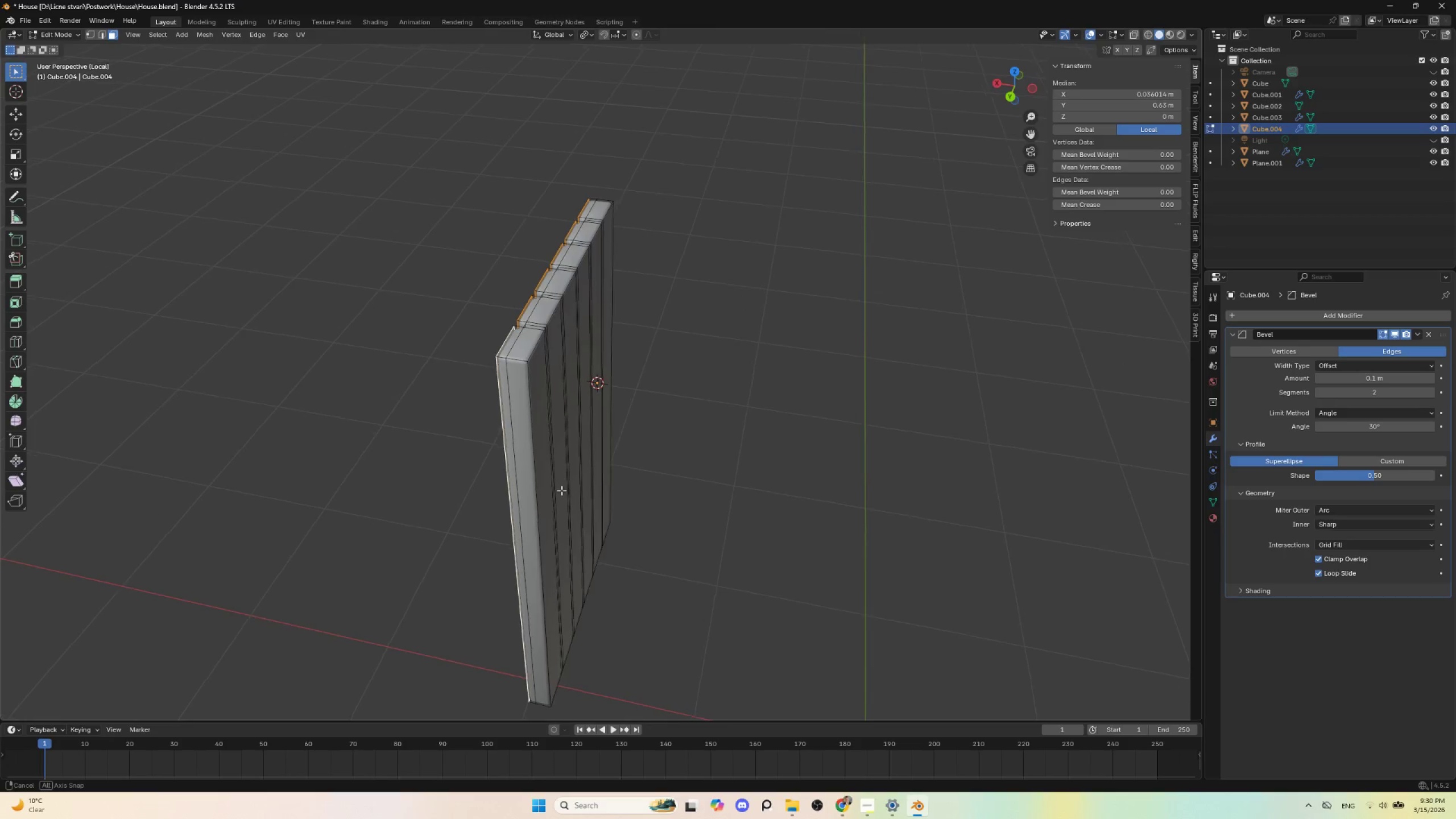 
wait(6.12)
 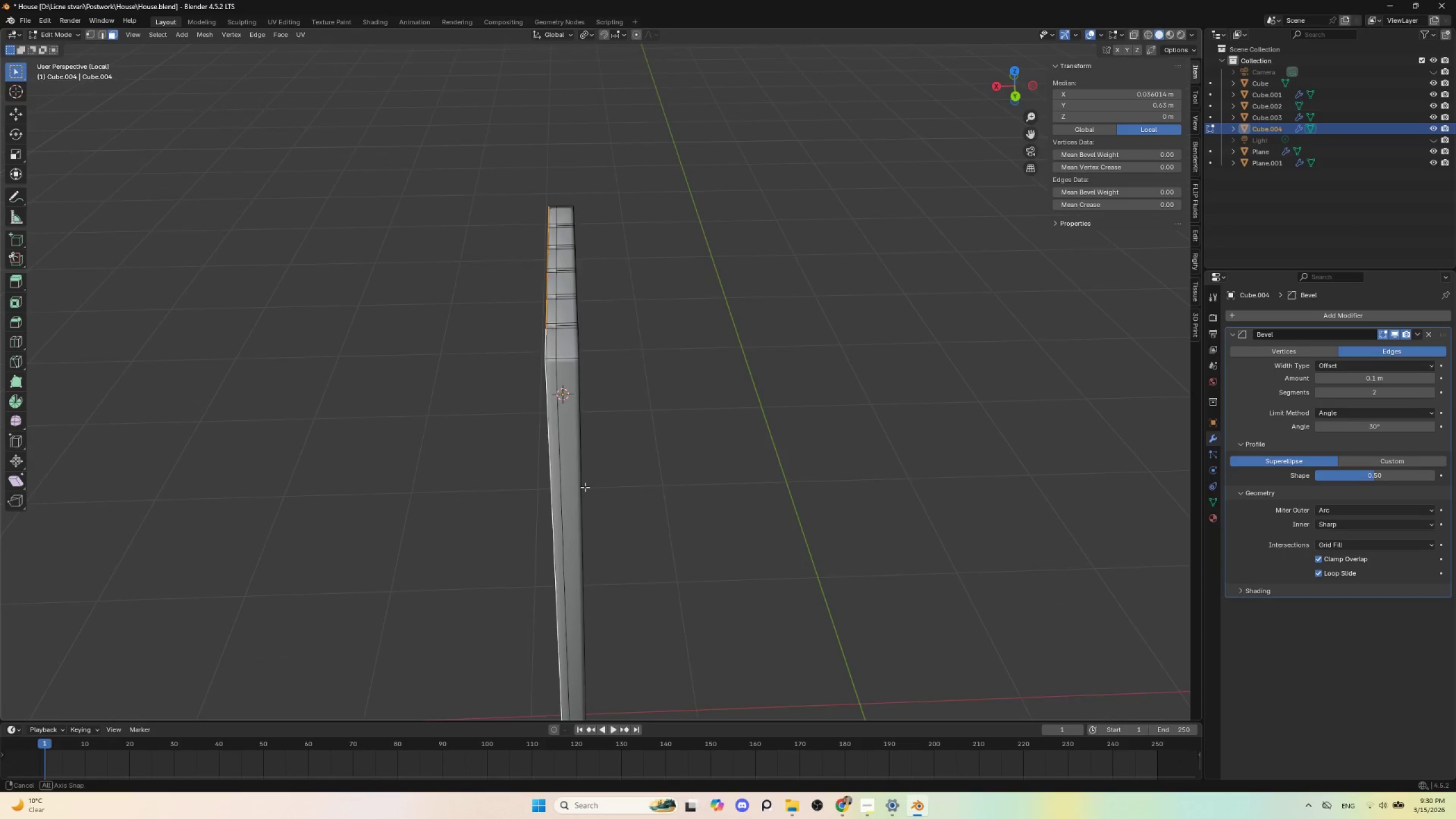 
left_click([114, 35])
 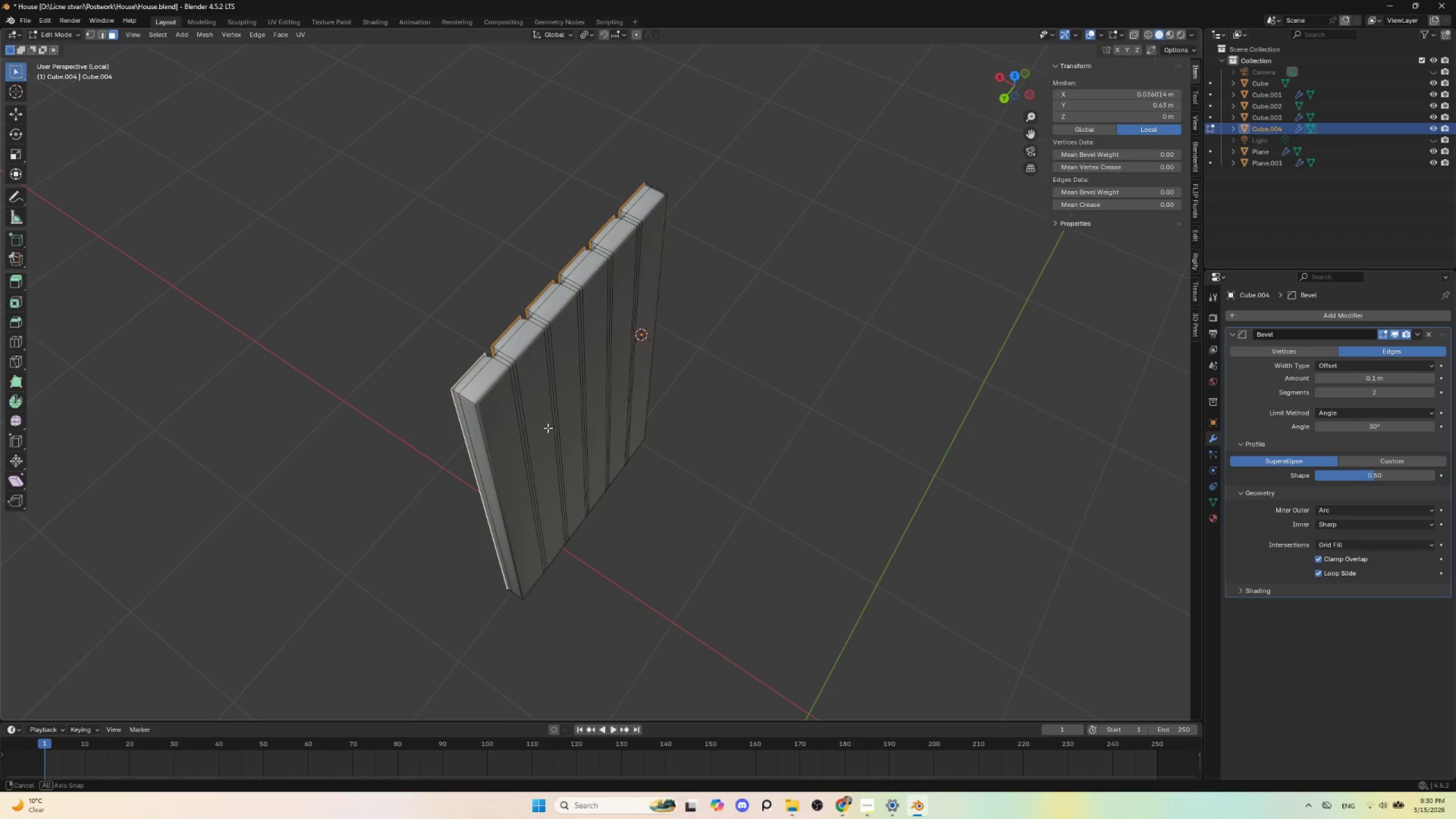 
left_click([510, 427])
 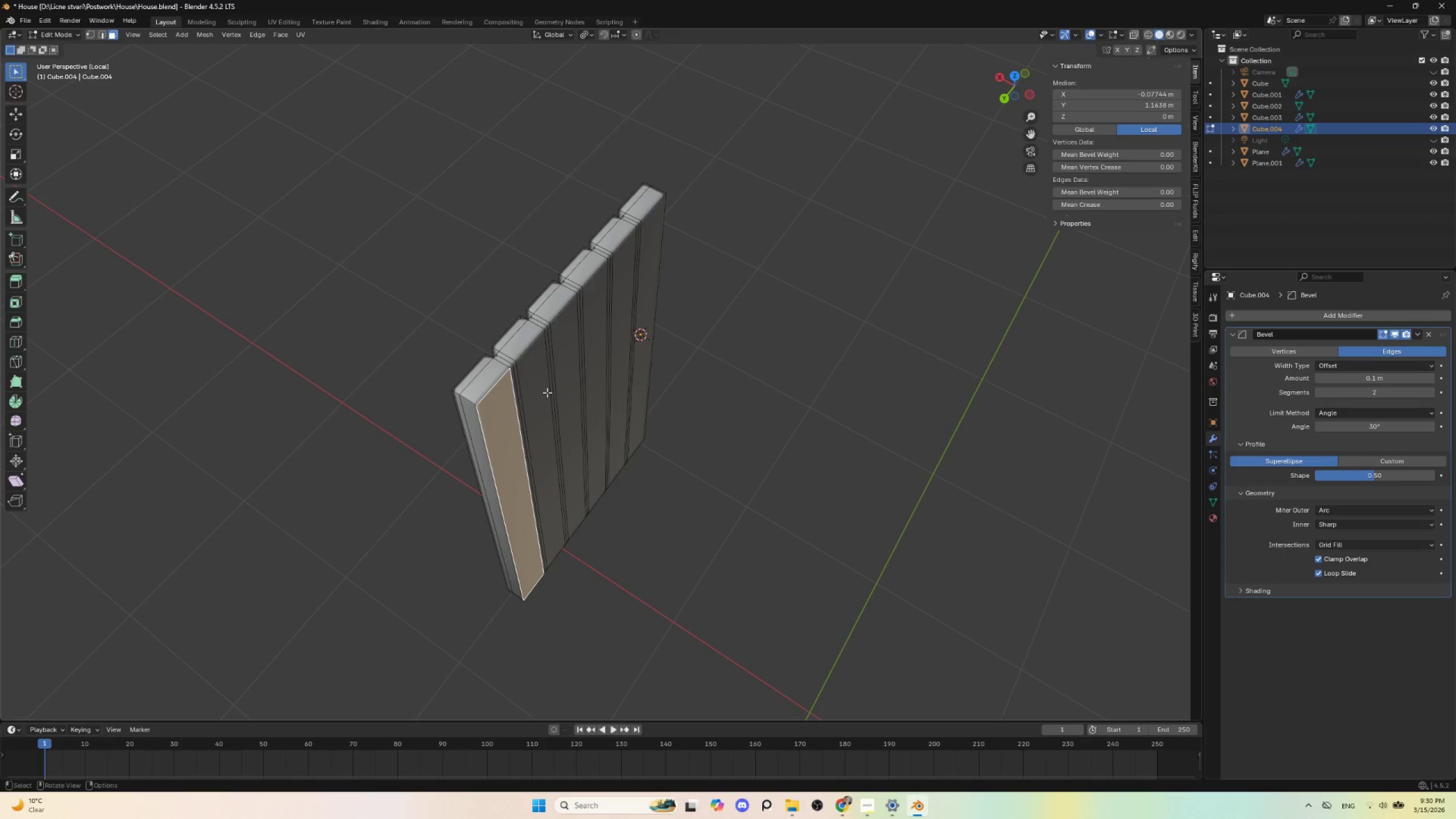 
hold_key(key=ShiftLeft, duration=1.5)
left_click([542, 372])
 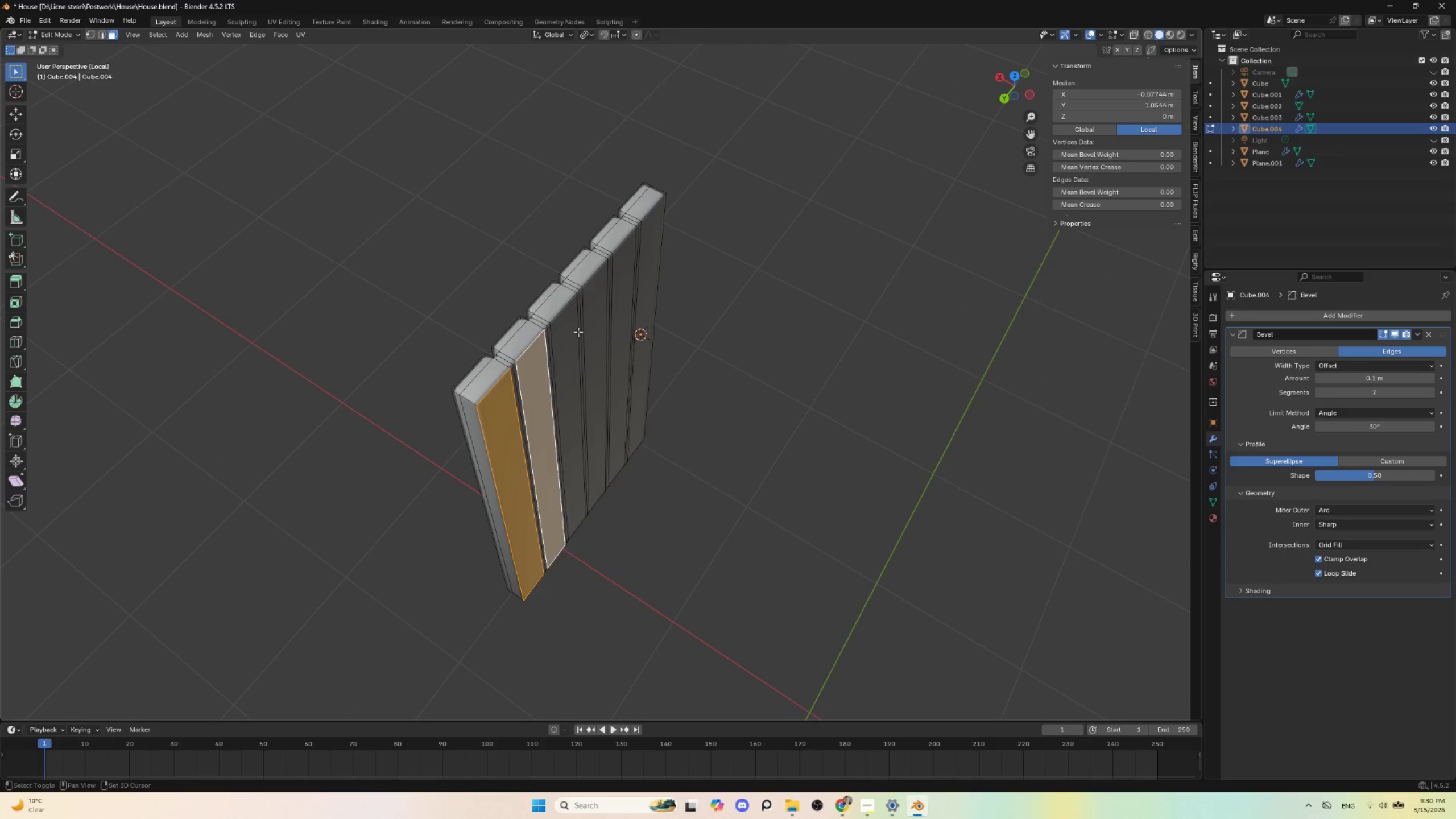 
double_click([578, 332])
 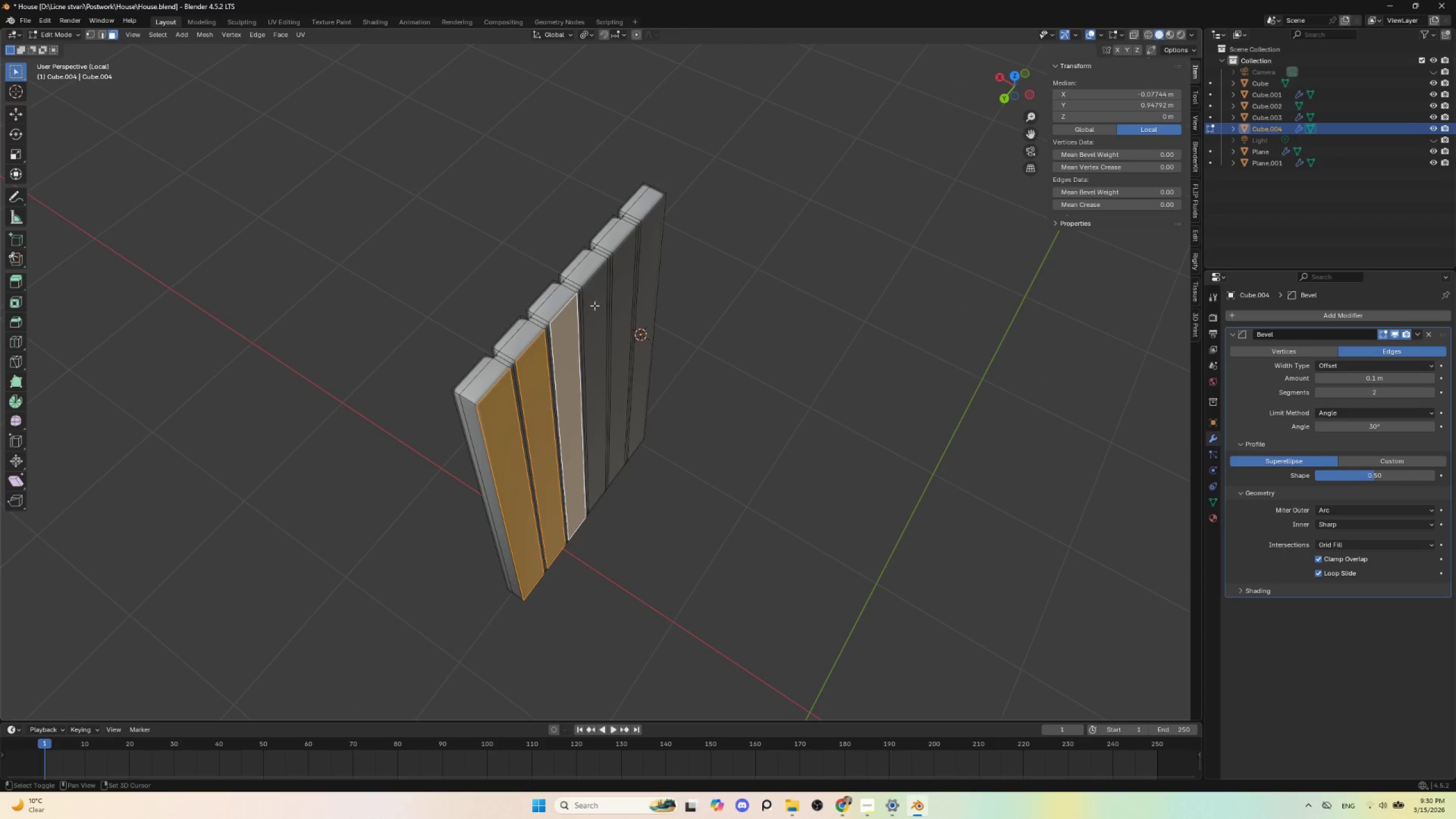 
left_click([595, 304])
 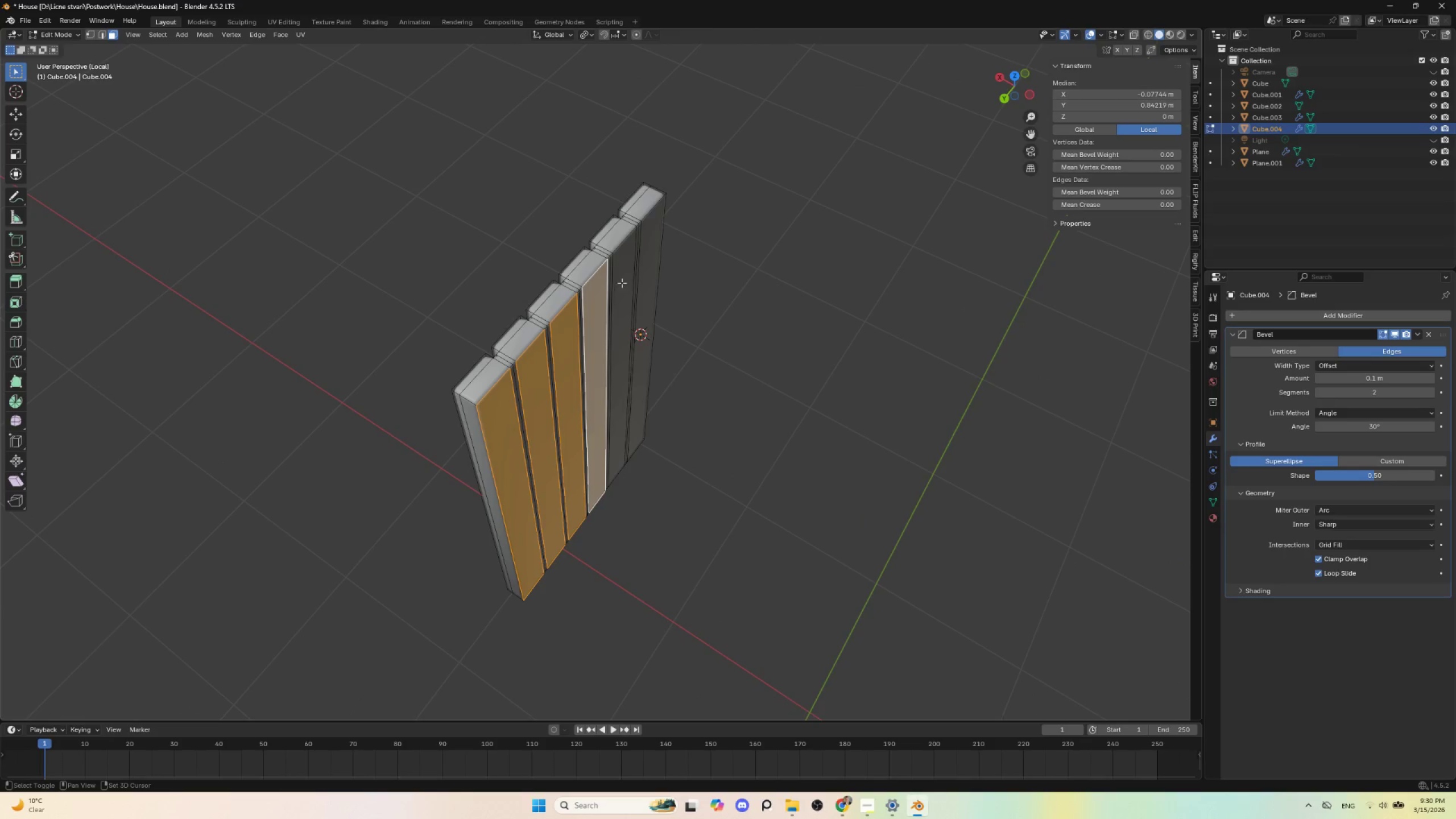 
hold_key(key=ShiftLeft, duration=1.08)
left_click([626, 276])
 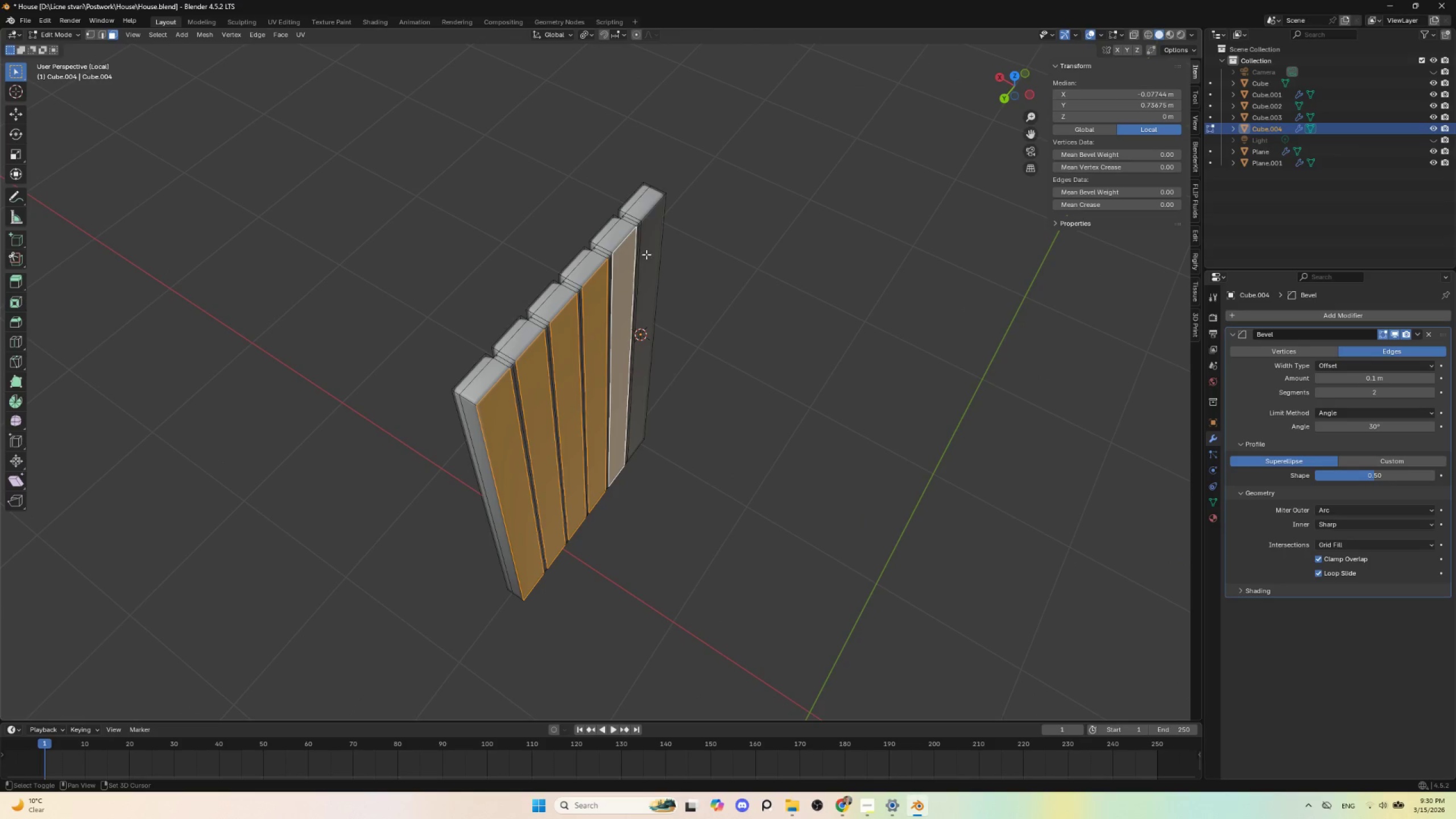 
left_click([647, 253])
 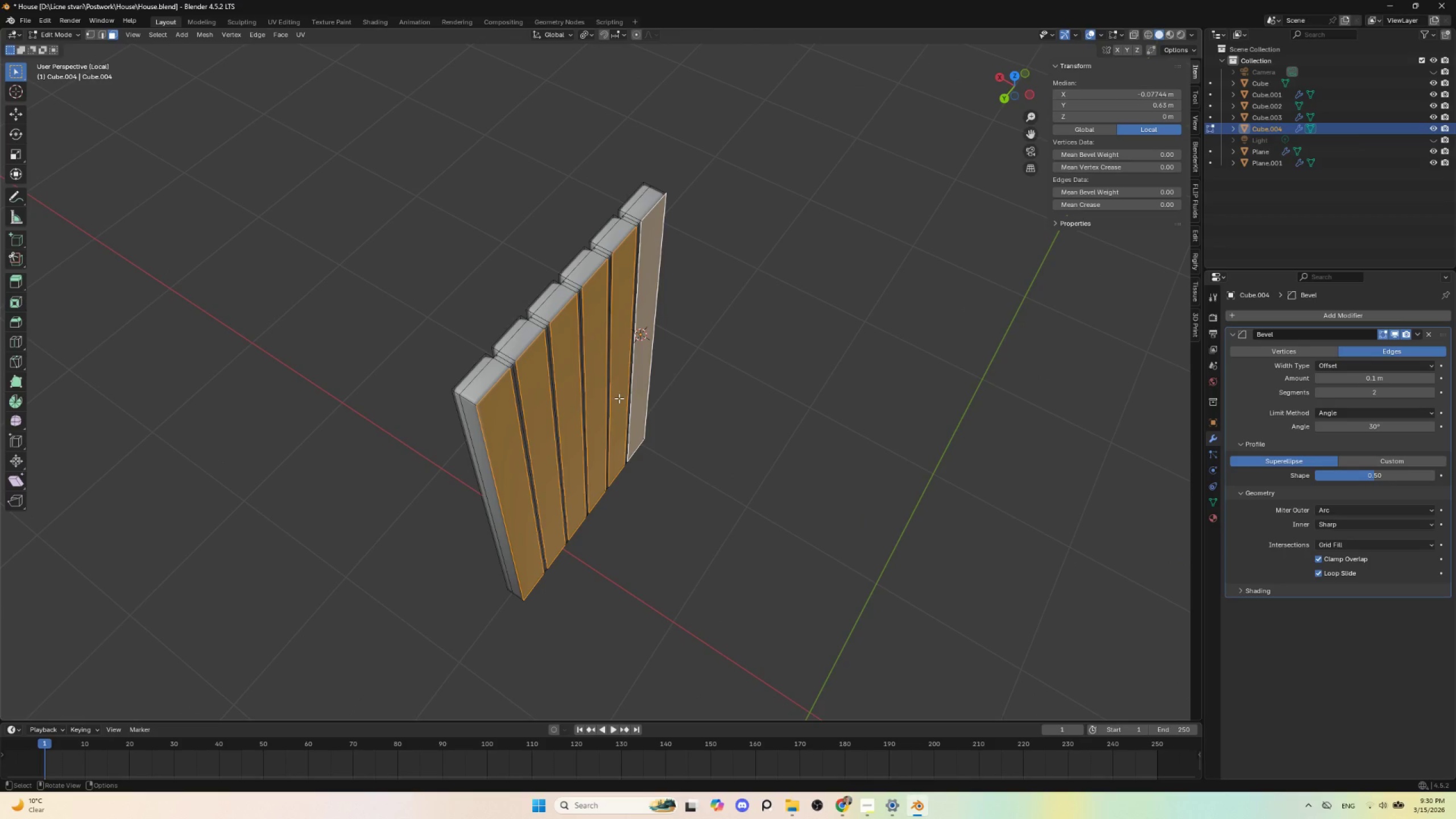 
key(A)
 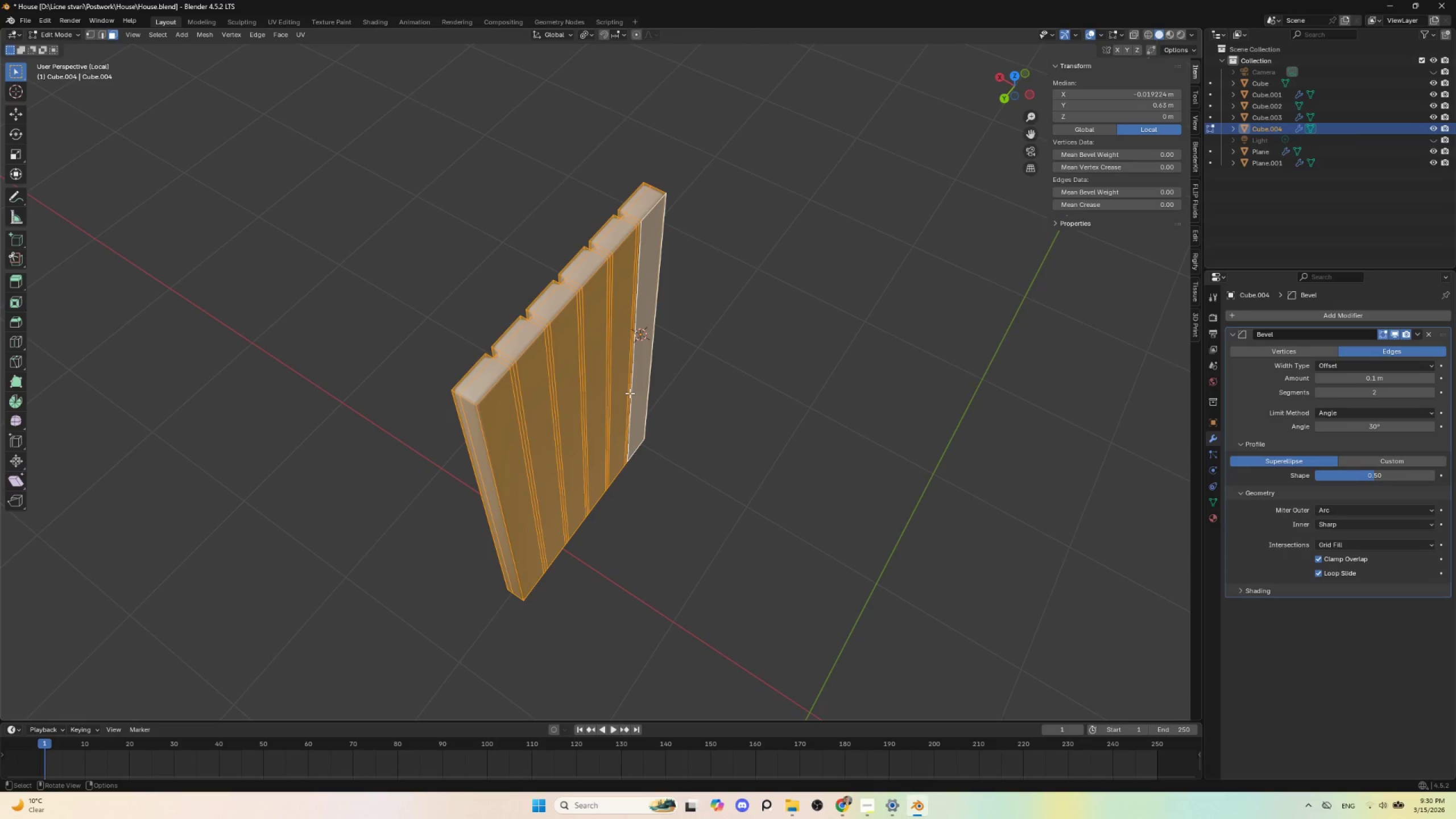 
key(F3)
 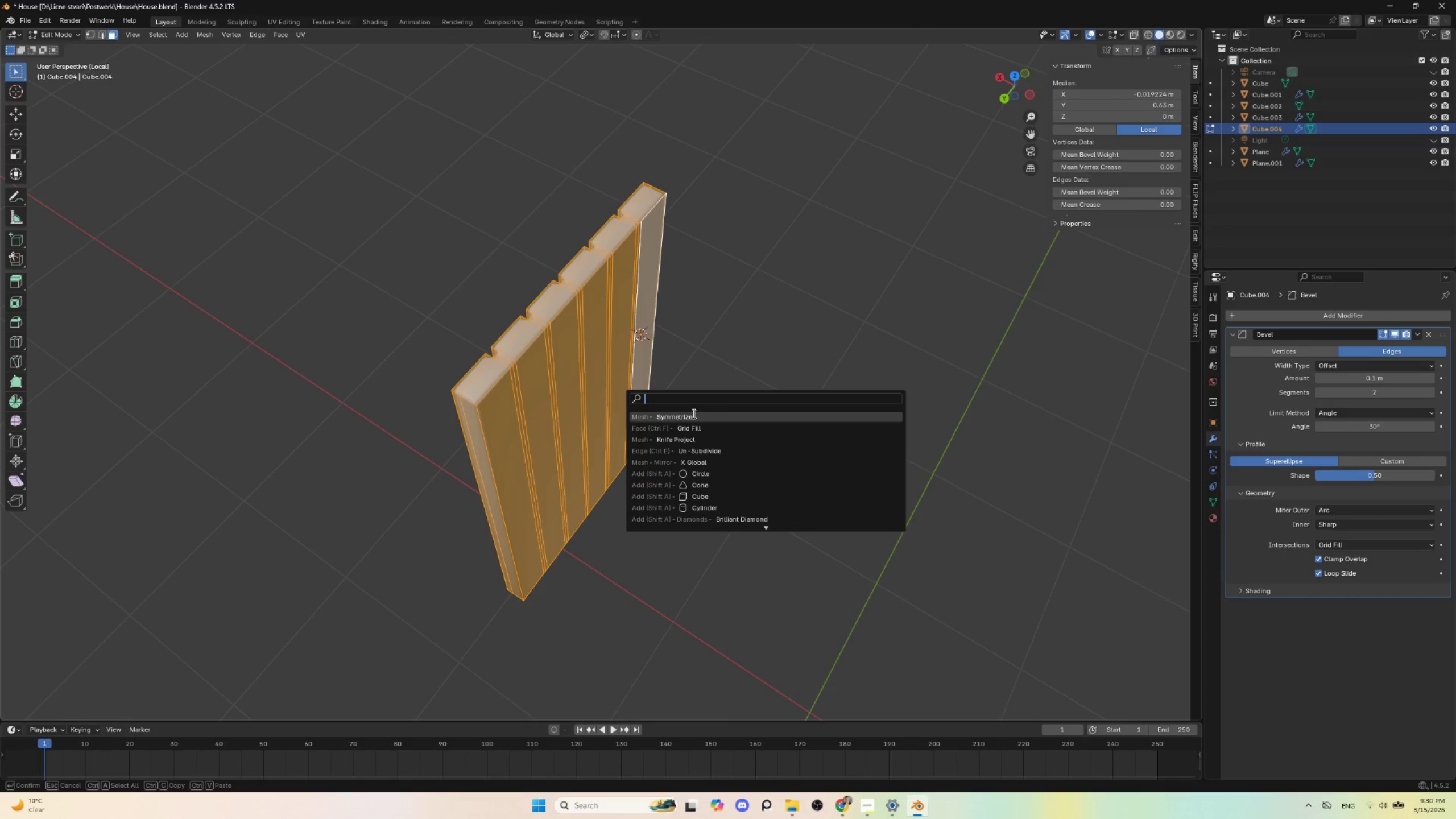 
left_click([693, 413])
 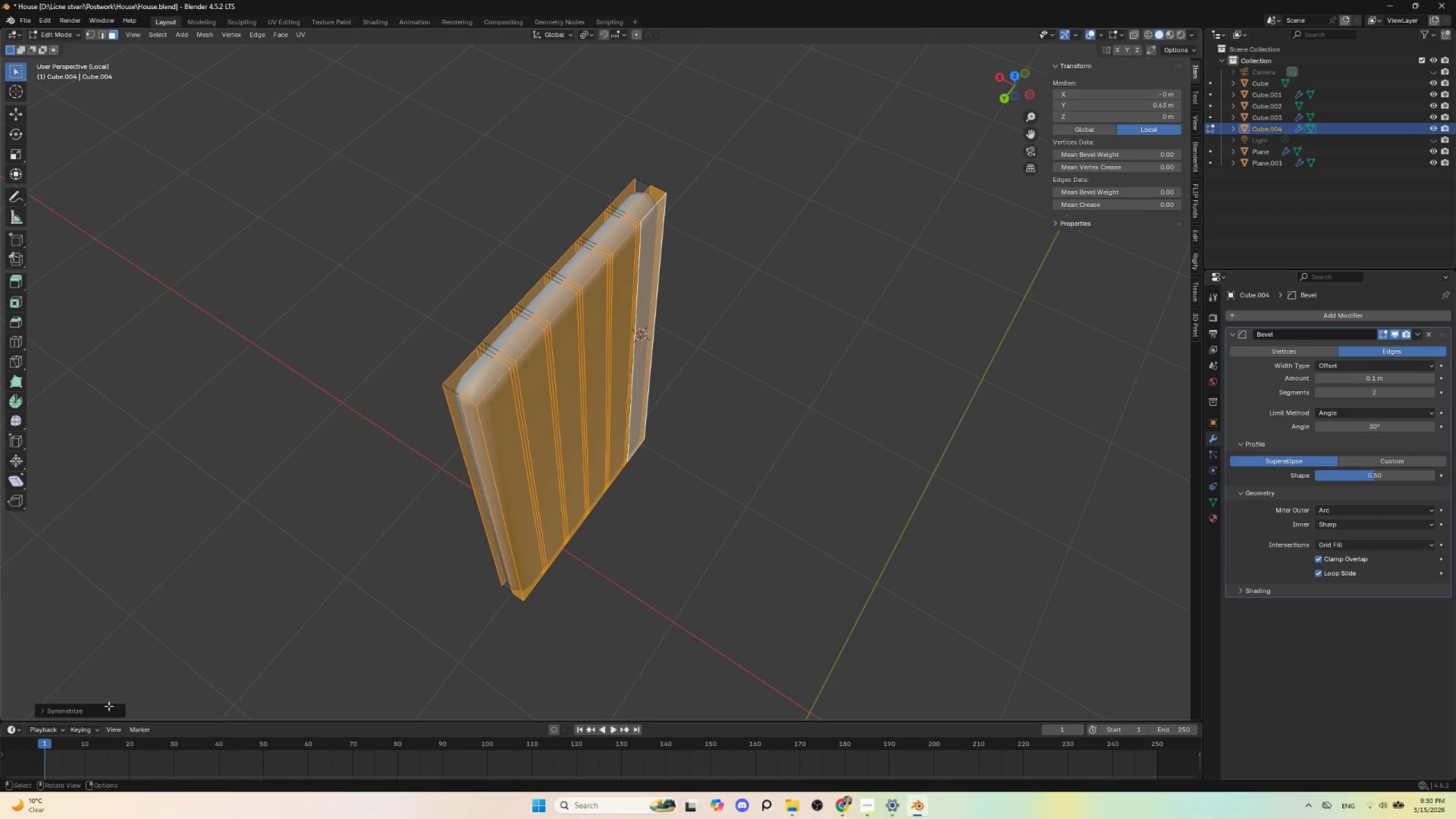 
left_click([76, 709])
 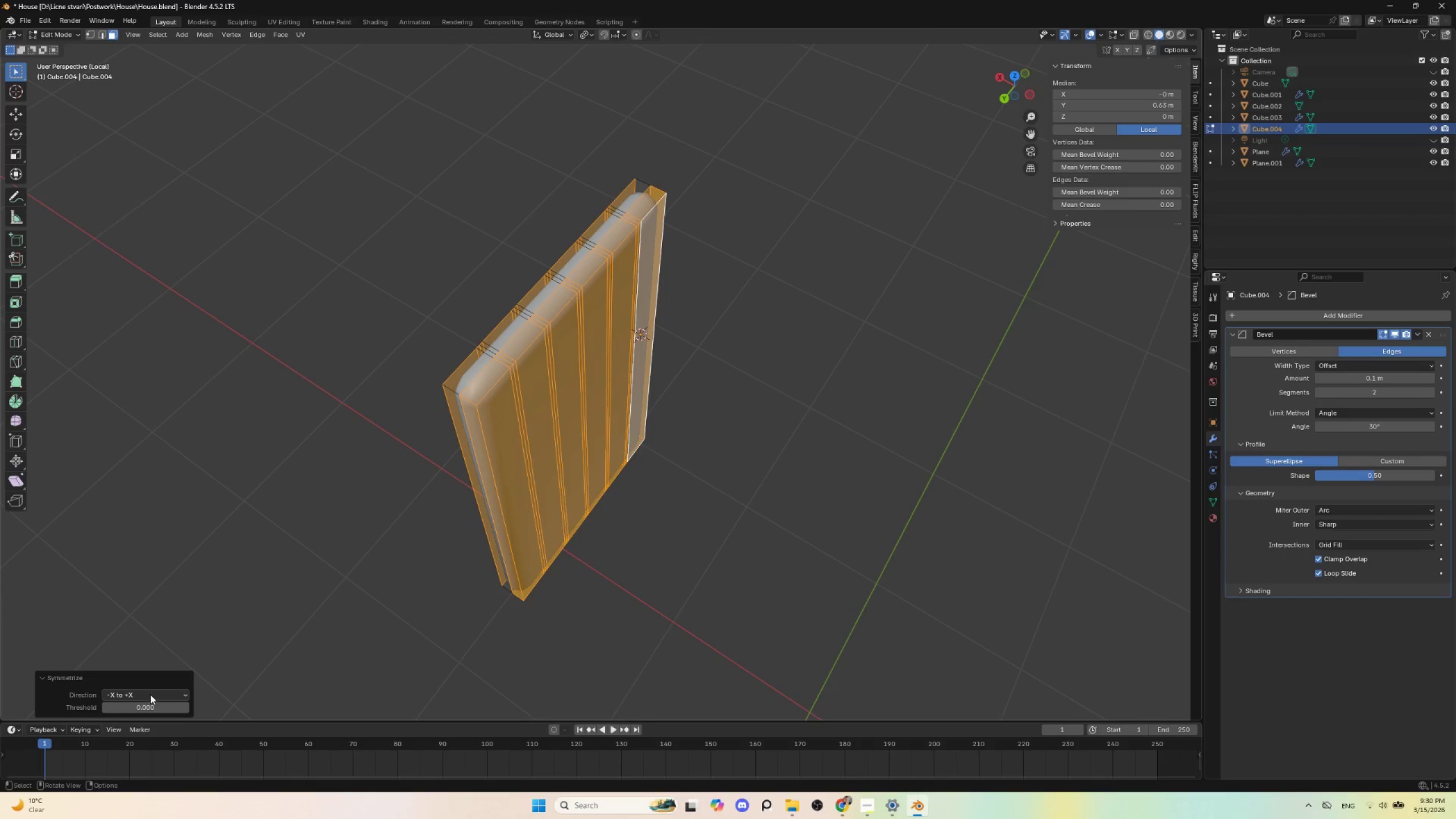 
left_click([150, 694])
 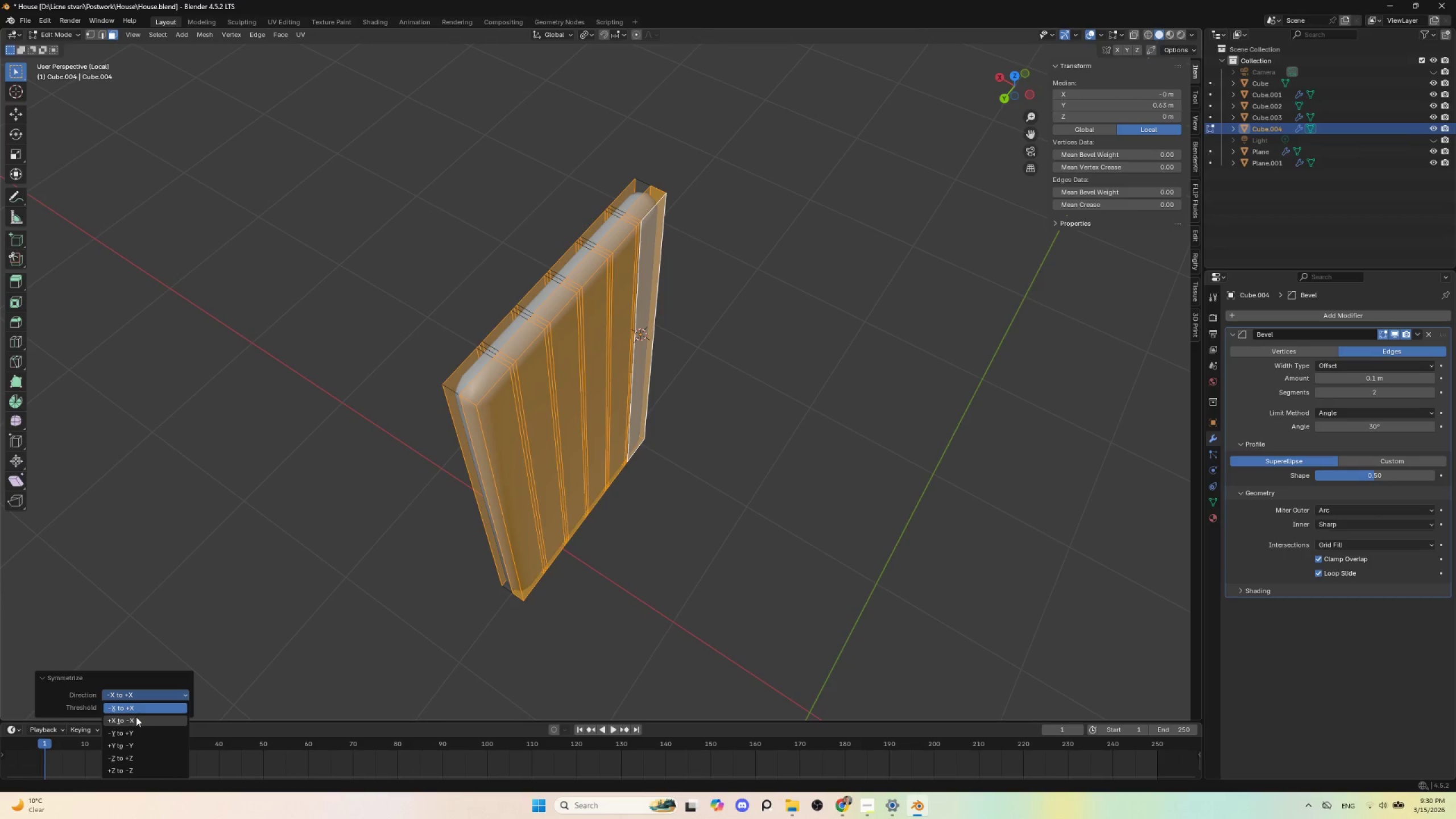 
left_click([136, 717])
 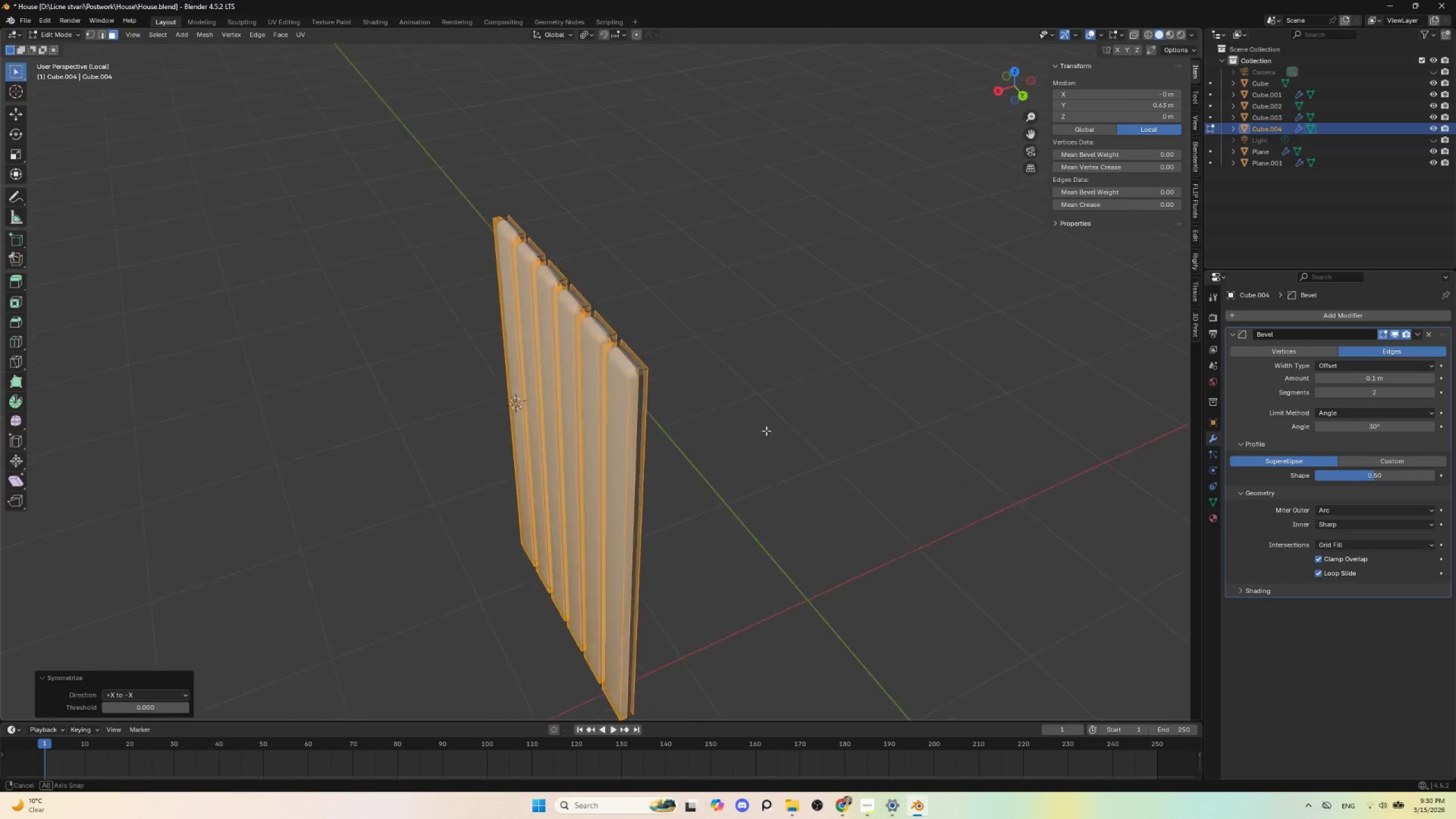 
key(Tab)
 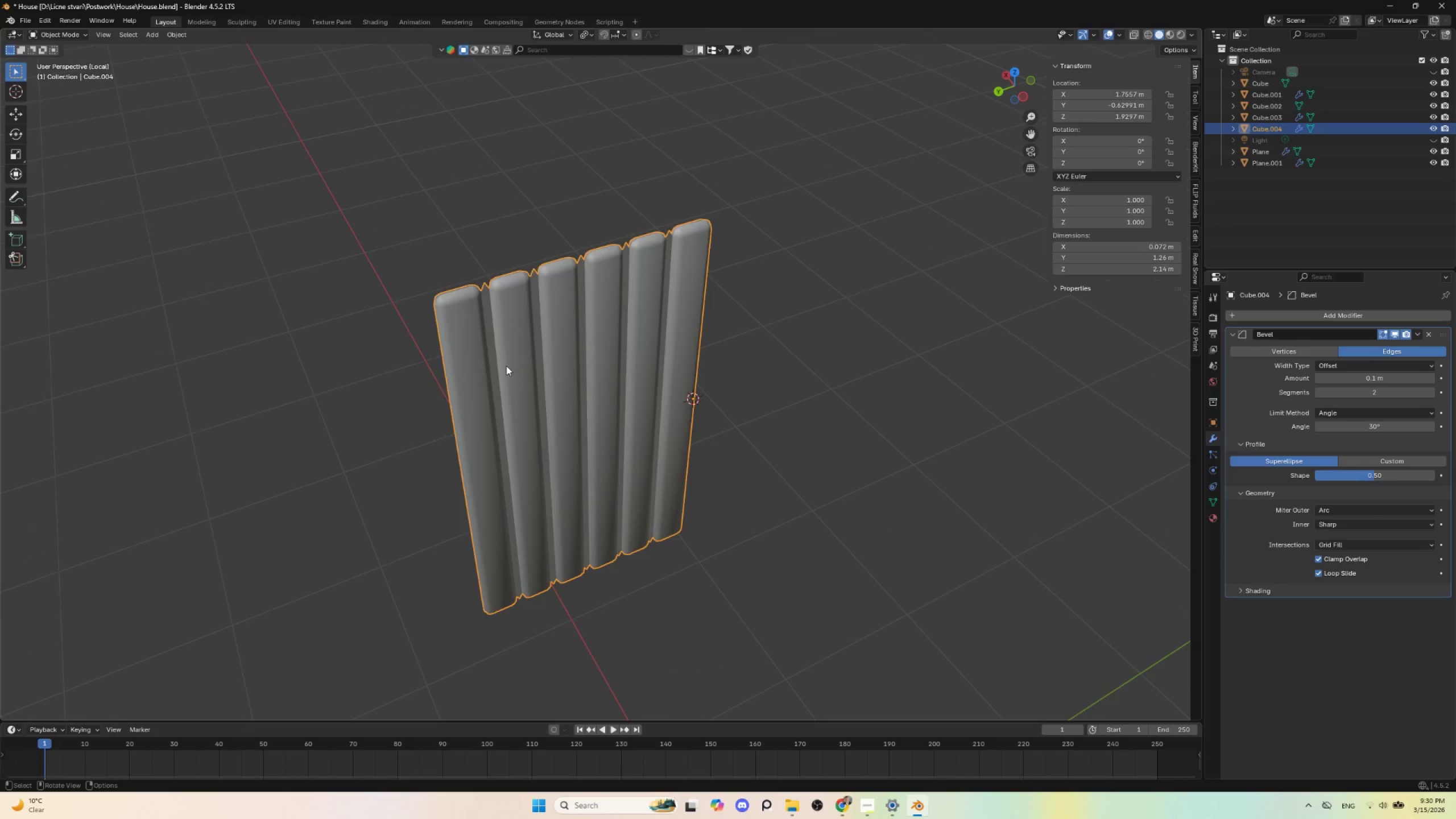 
key(Tab)
 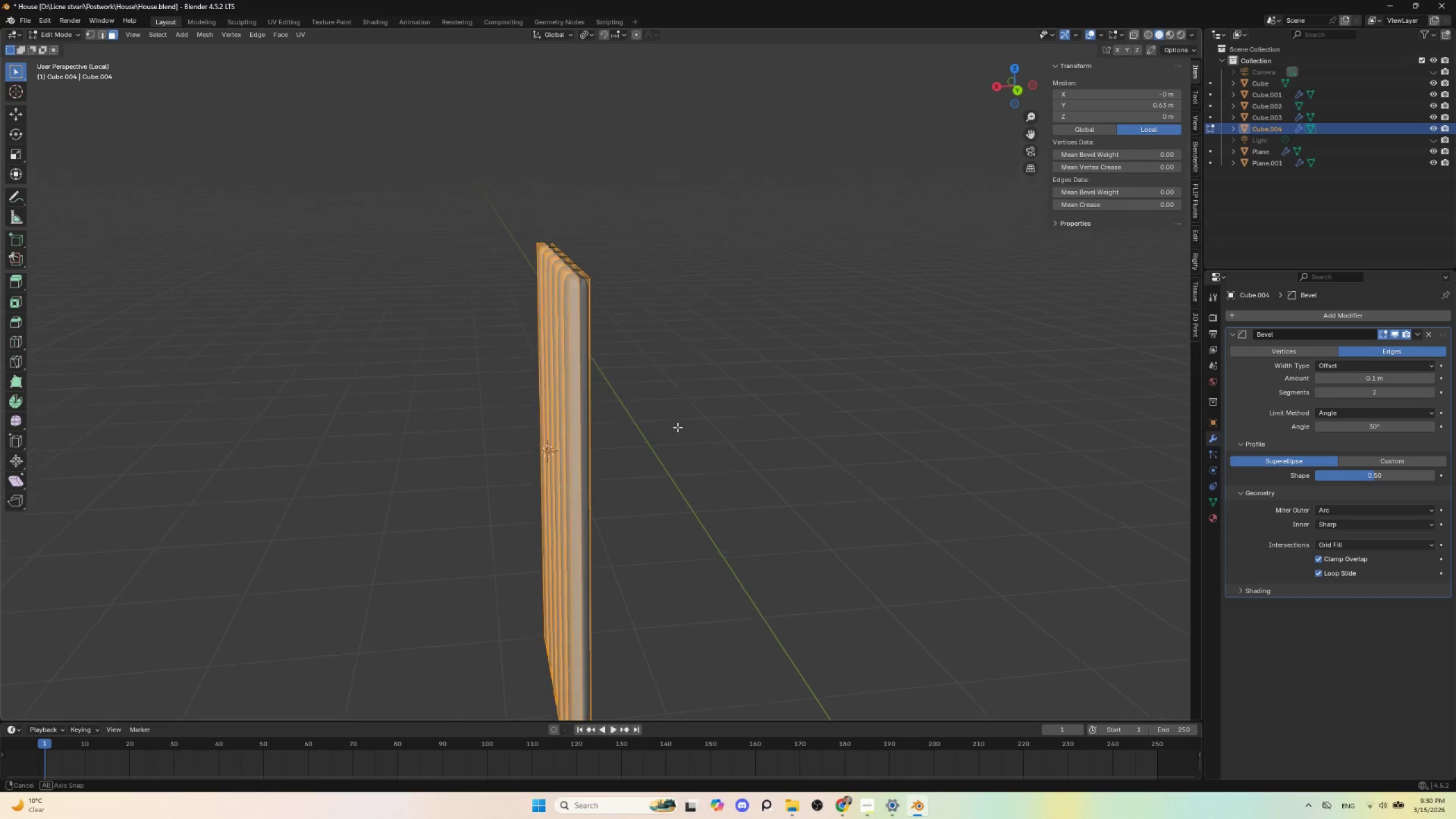 
hold_key(key=AltLeft, duration=0.39)
 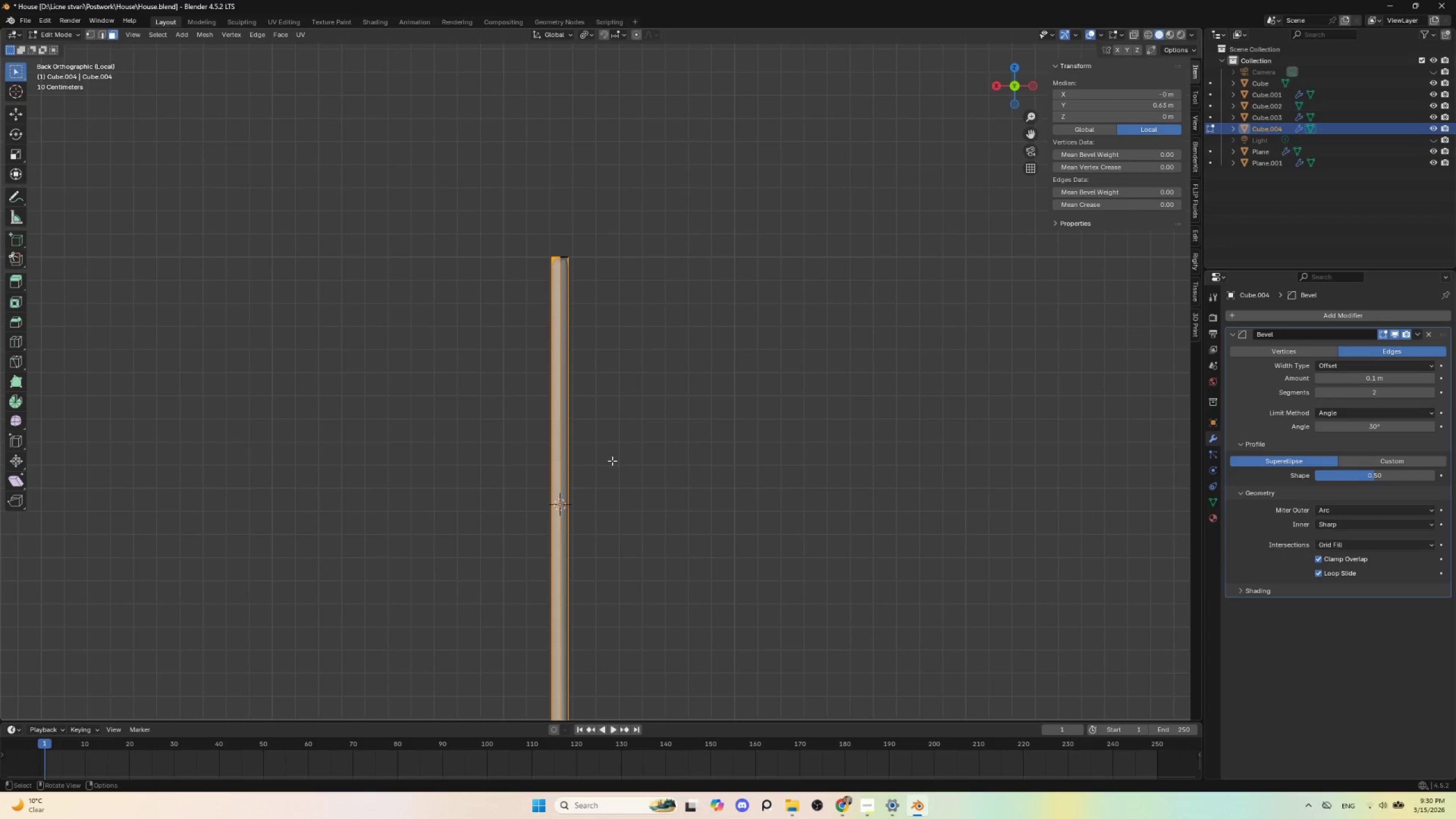 
key(Control+Z)
 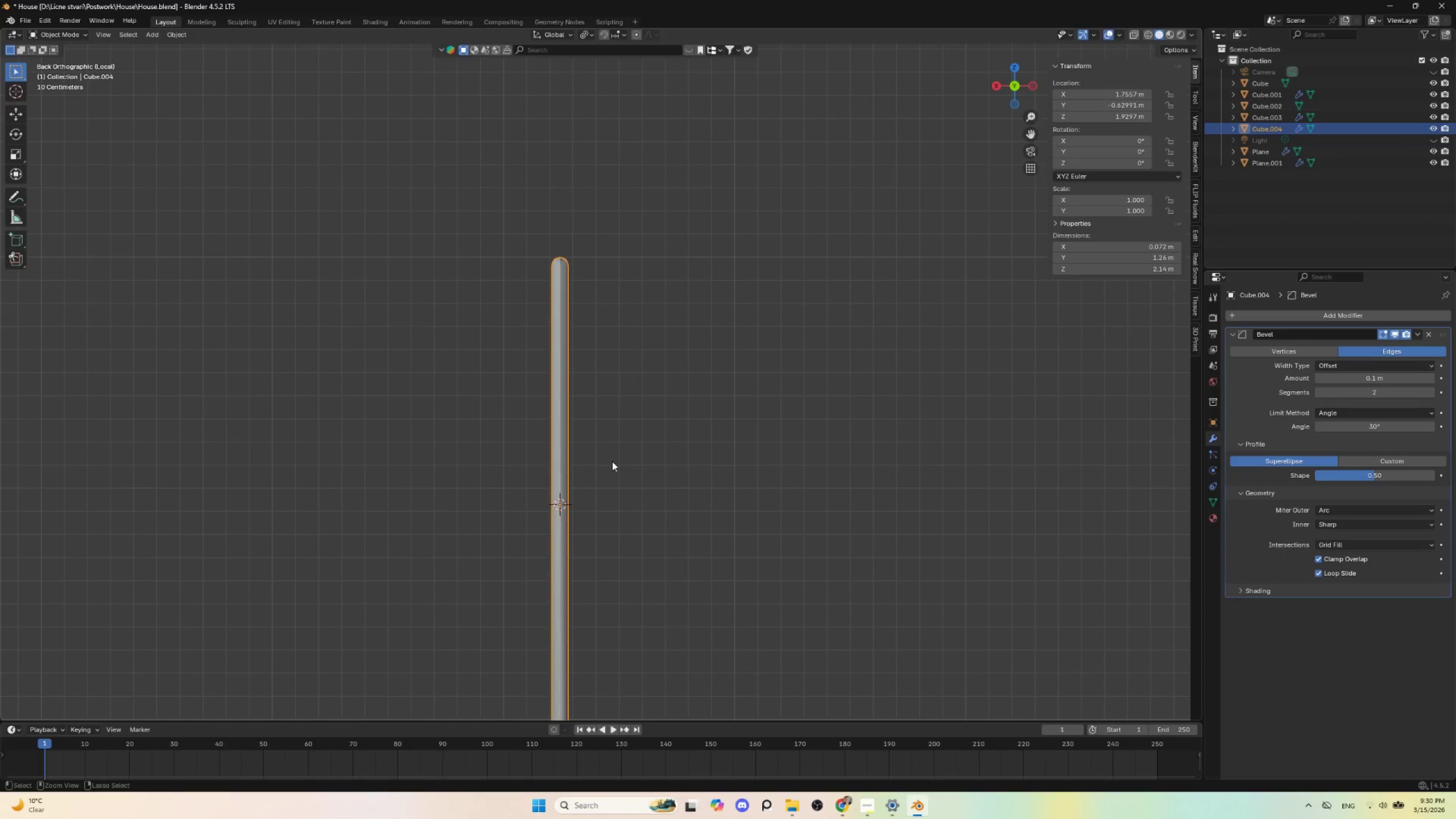 
key(Control+Z)
 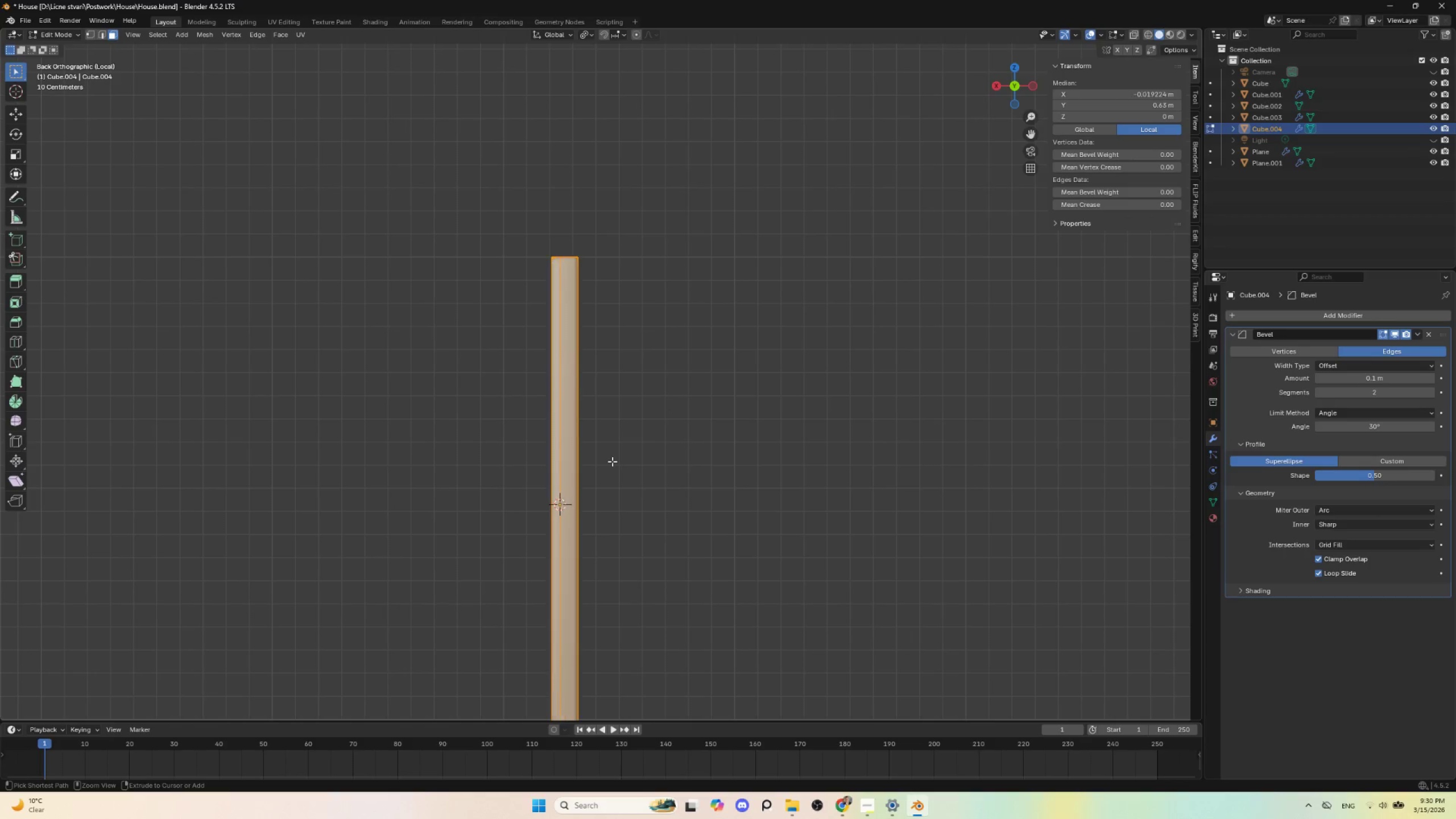 
key(Control+Z)
 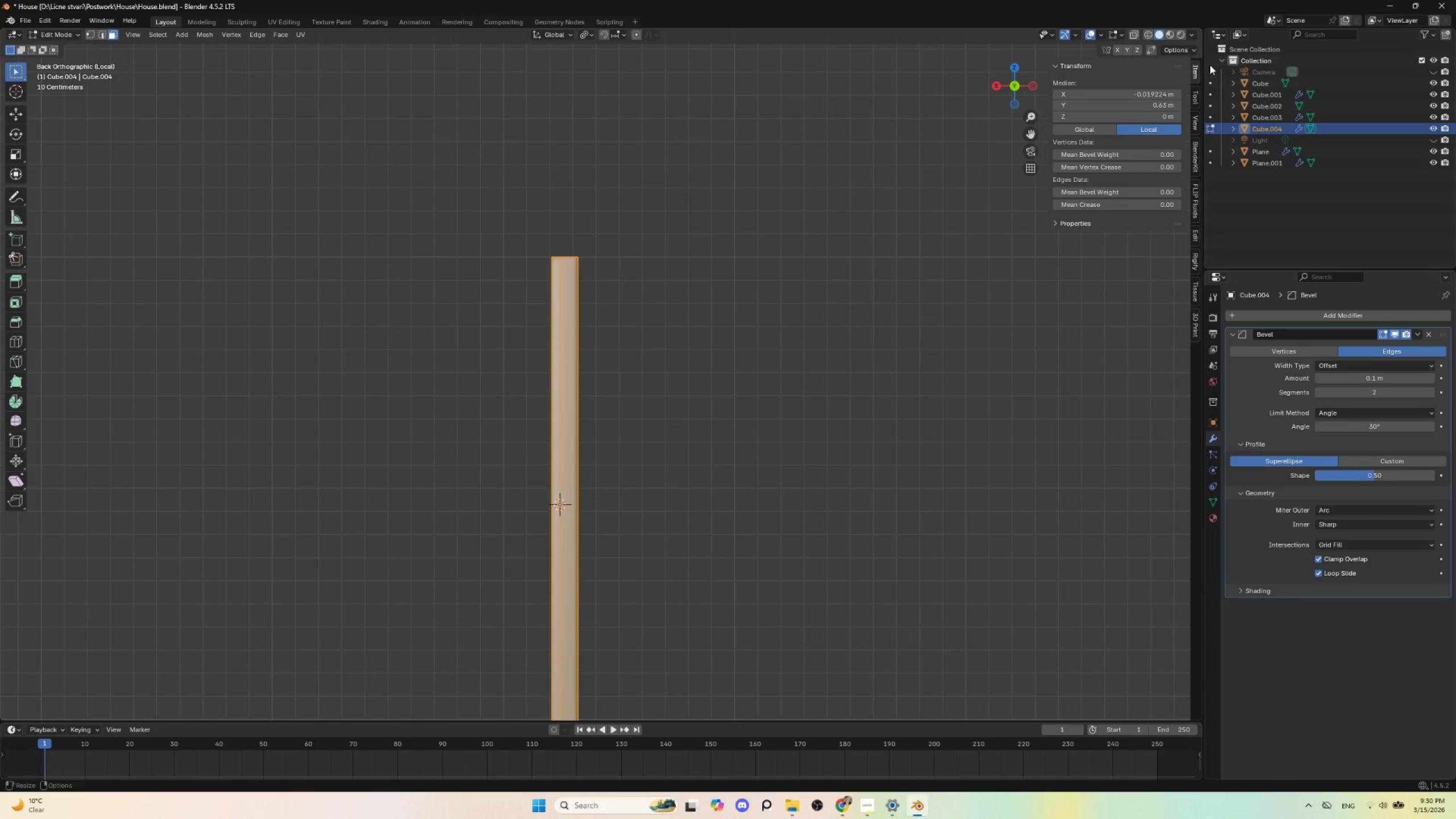 
left_click([1192, 52])
 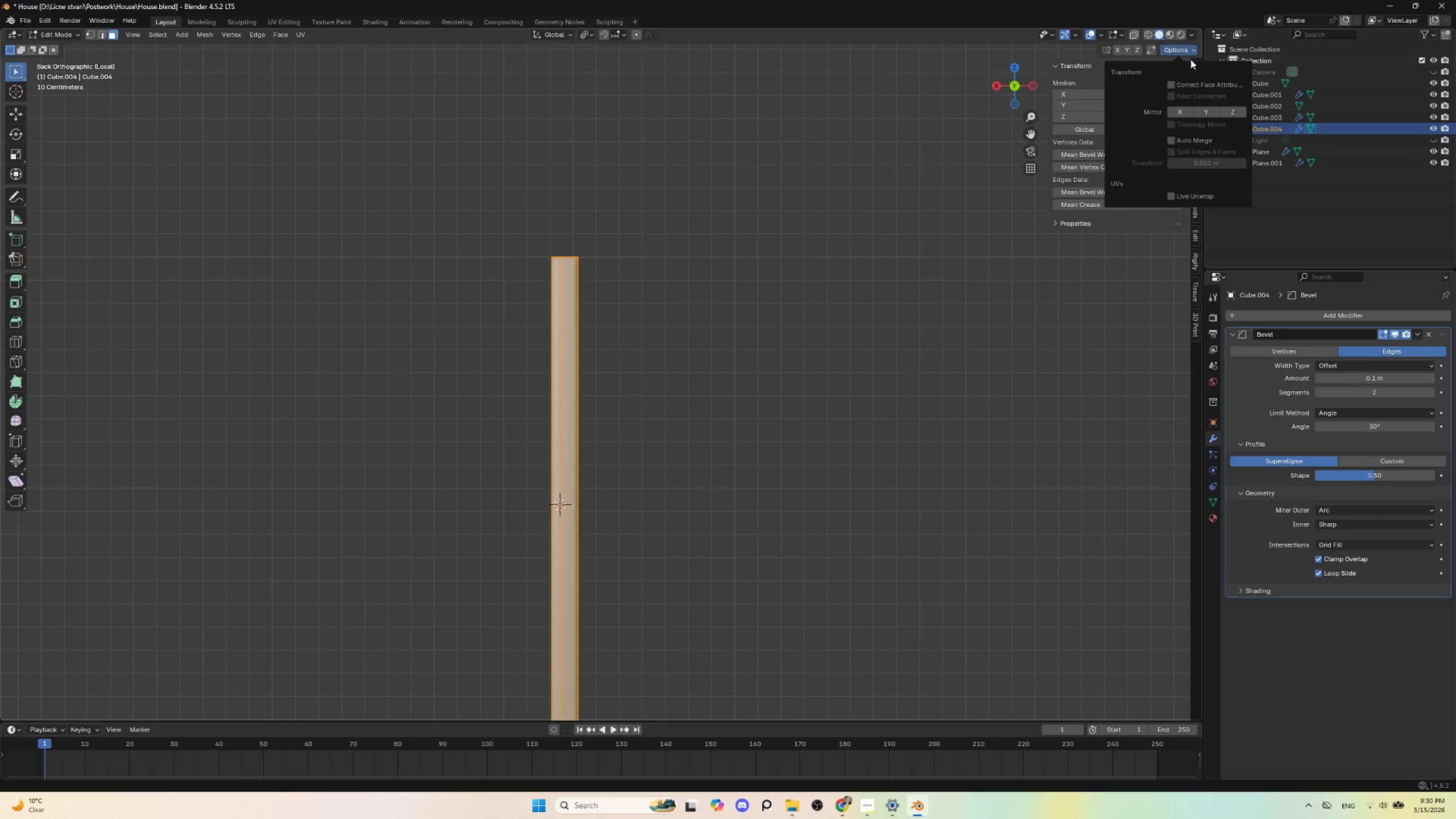 
key(Tab)
 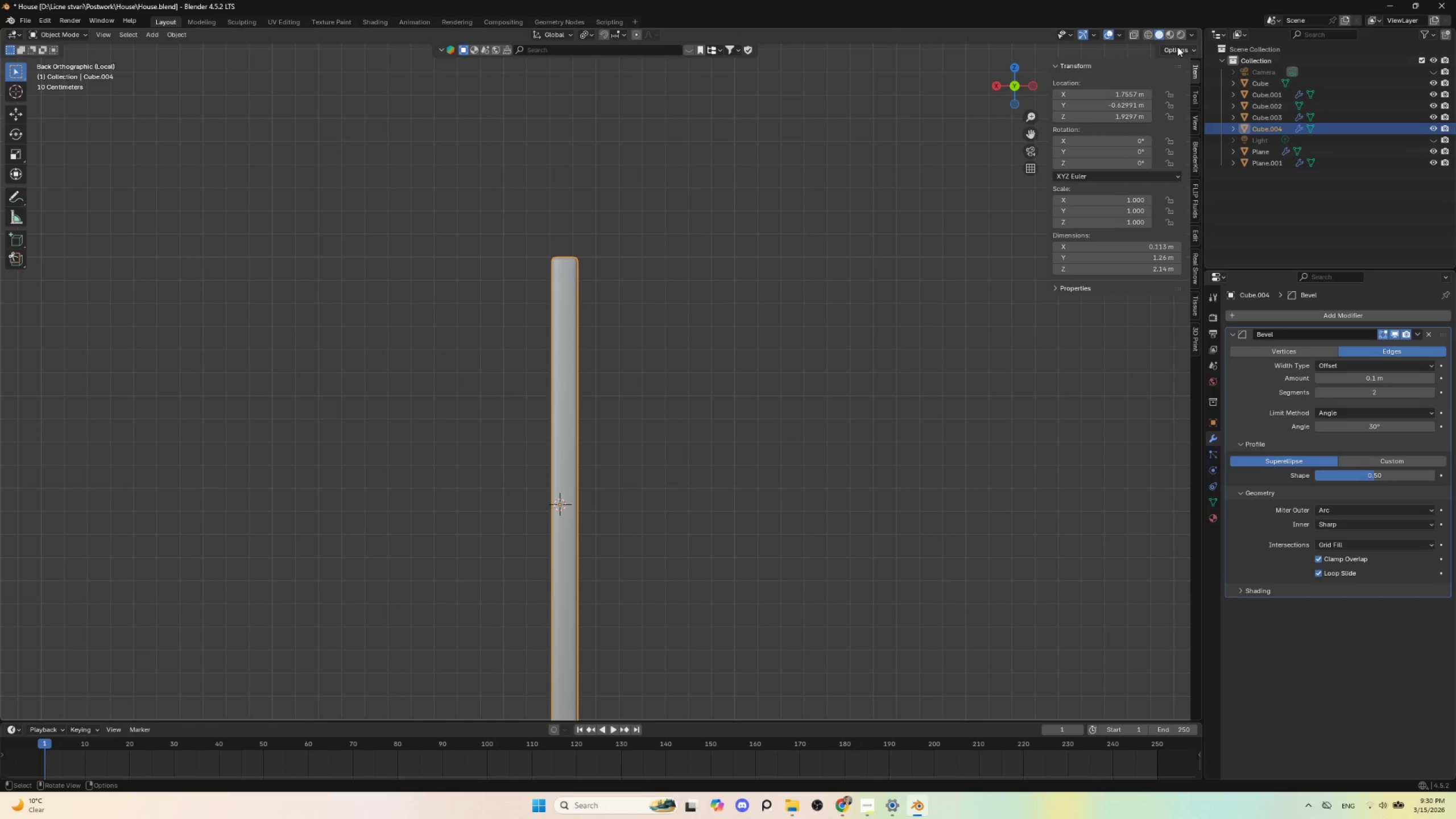 
left_click([1188, 49])
 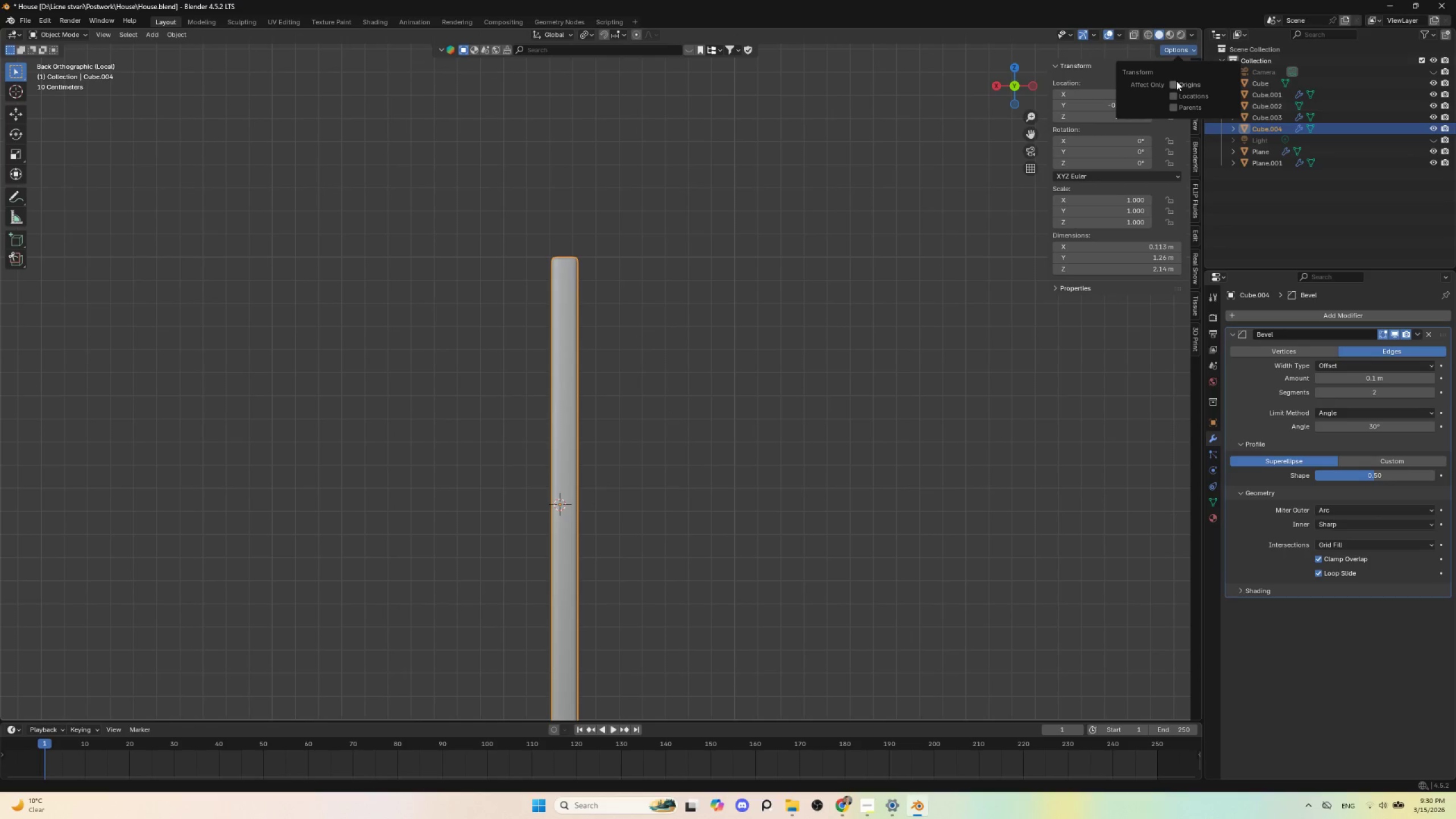 
left_click([1176, 81])
 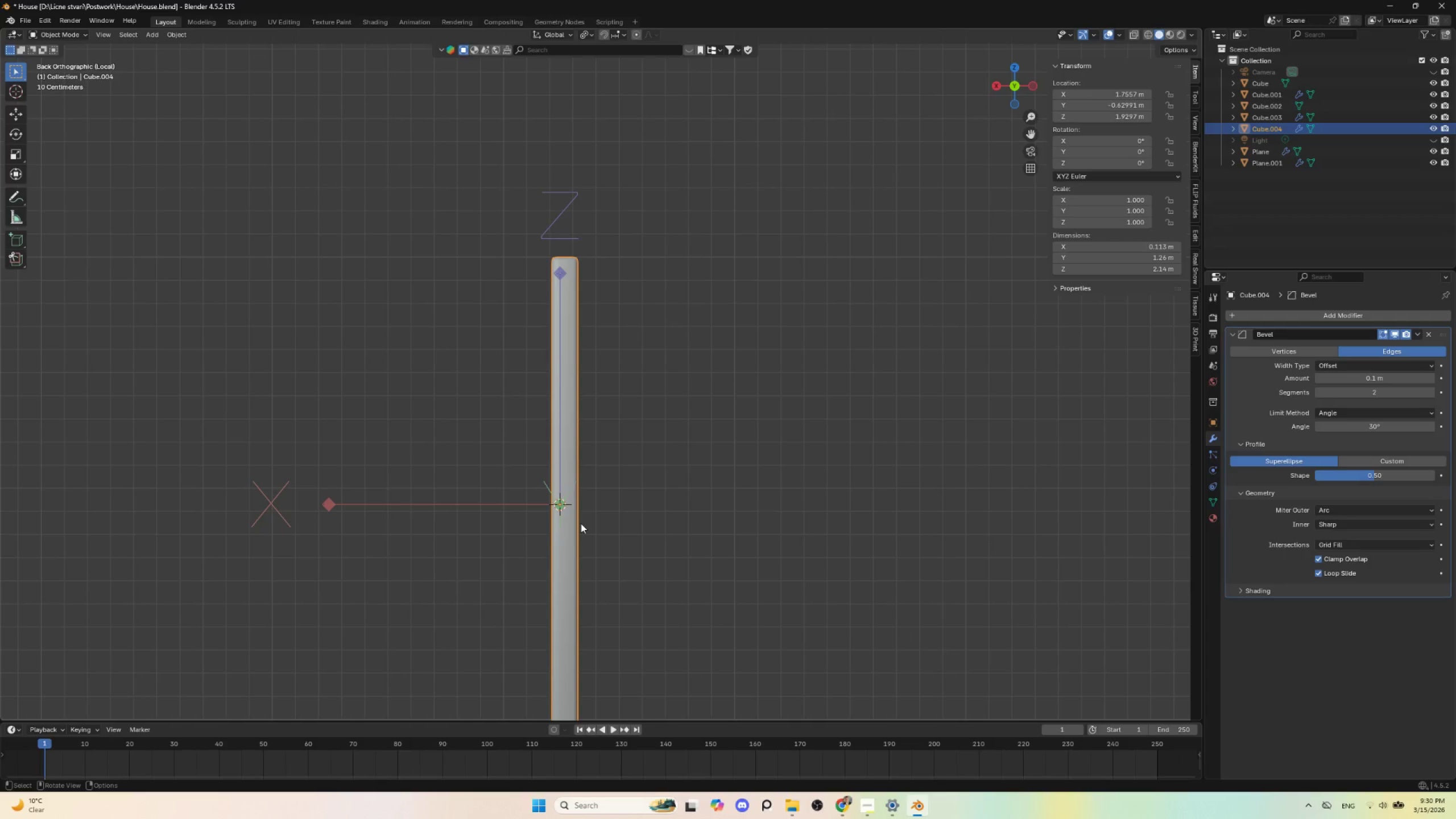 
key(G)
 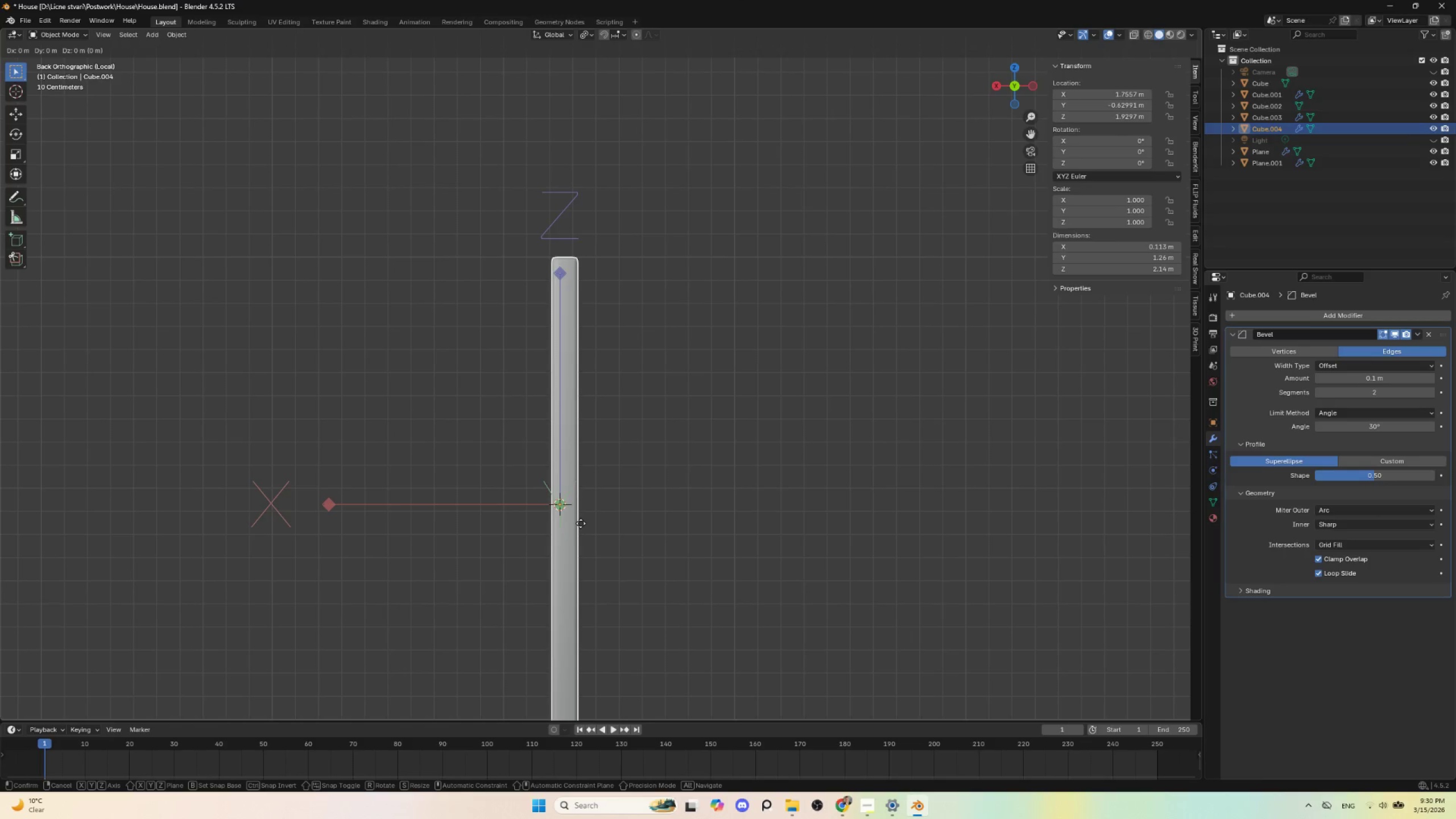 
type(yx)
 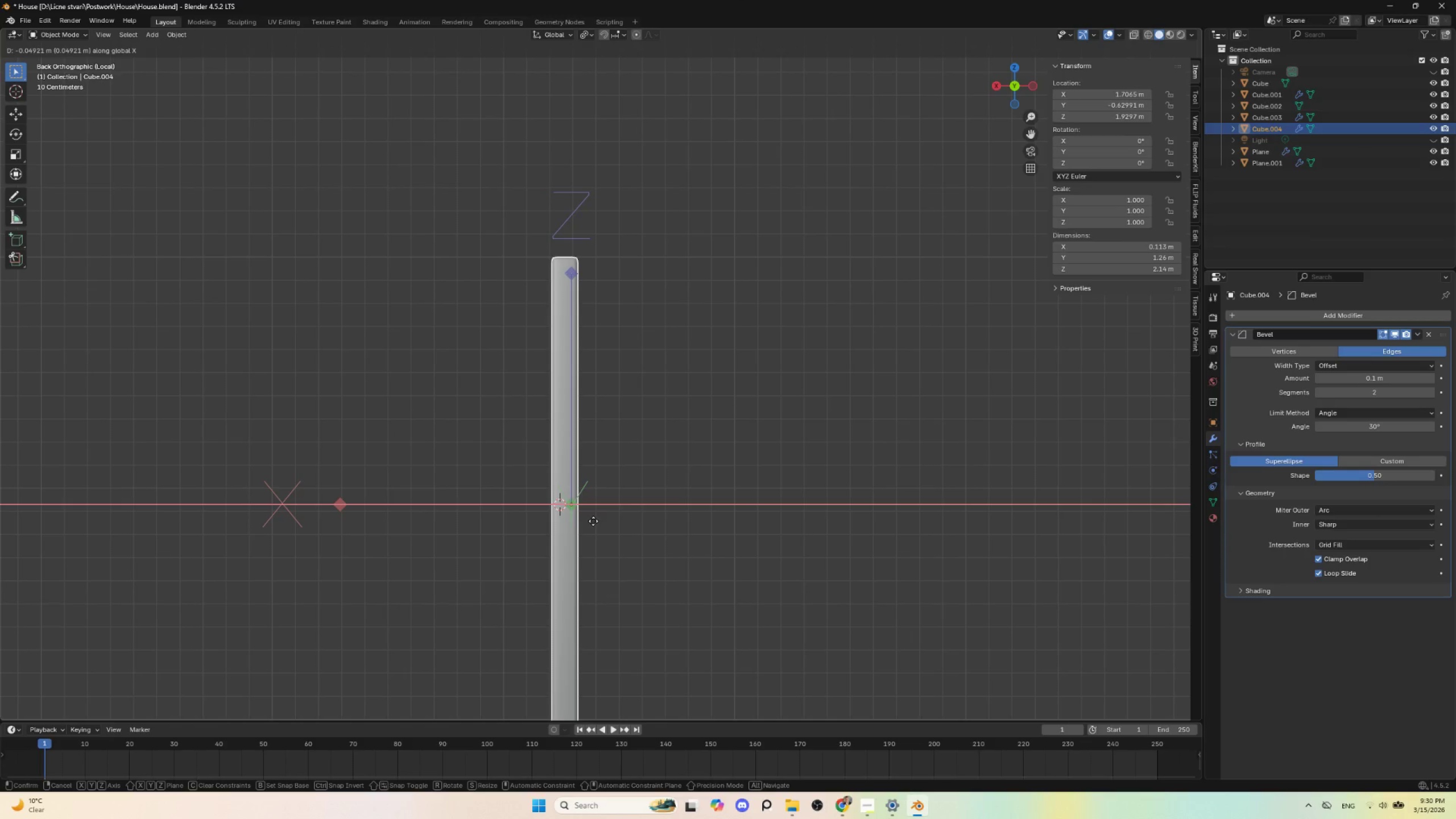 
left_click([593, 521])
 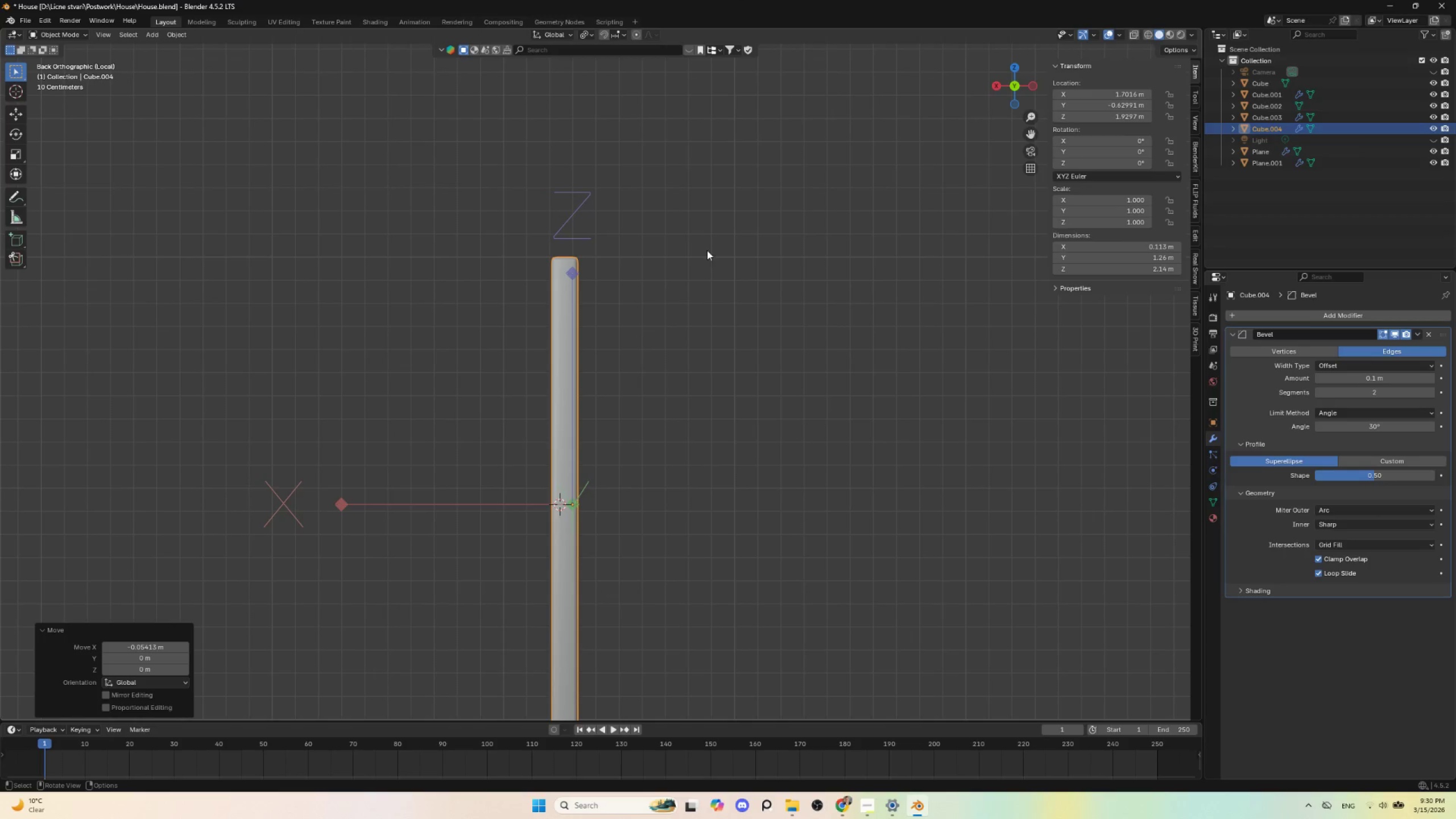 
key(Tab)
 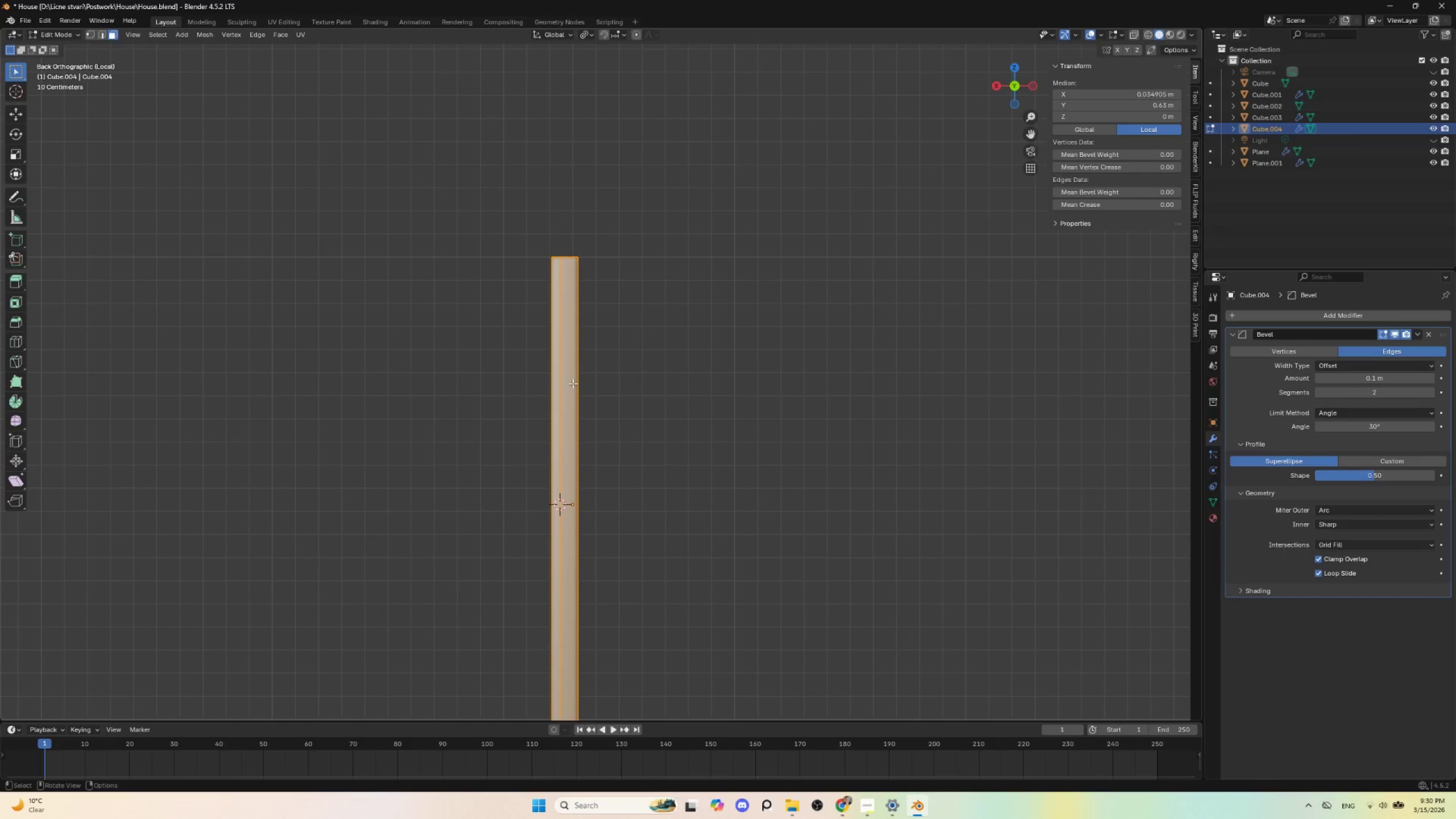 
key(F3)
 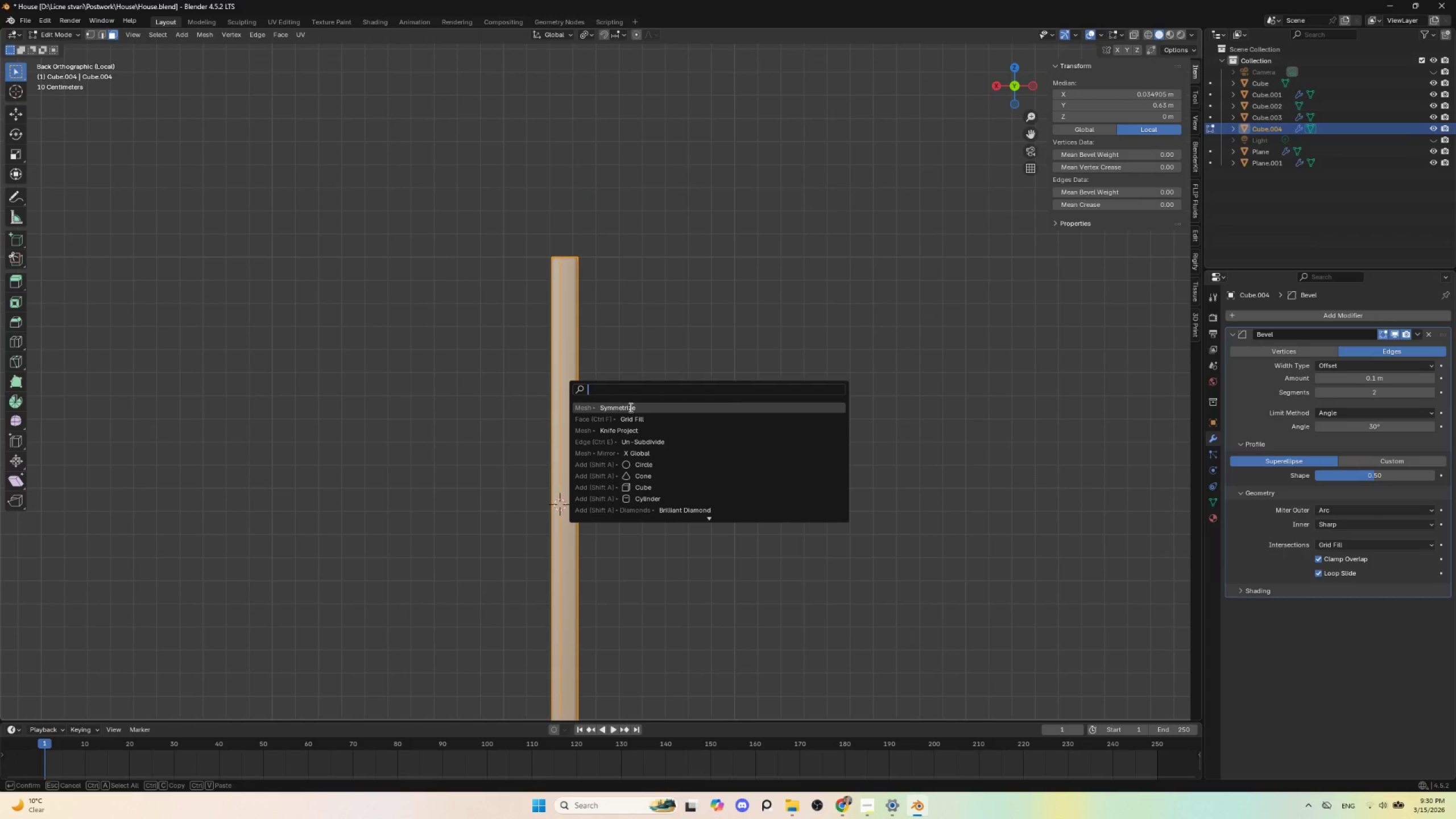 
left_click([630, 407])
 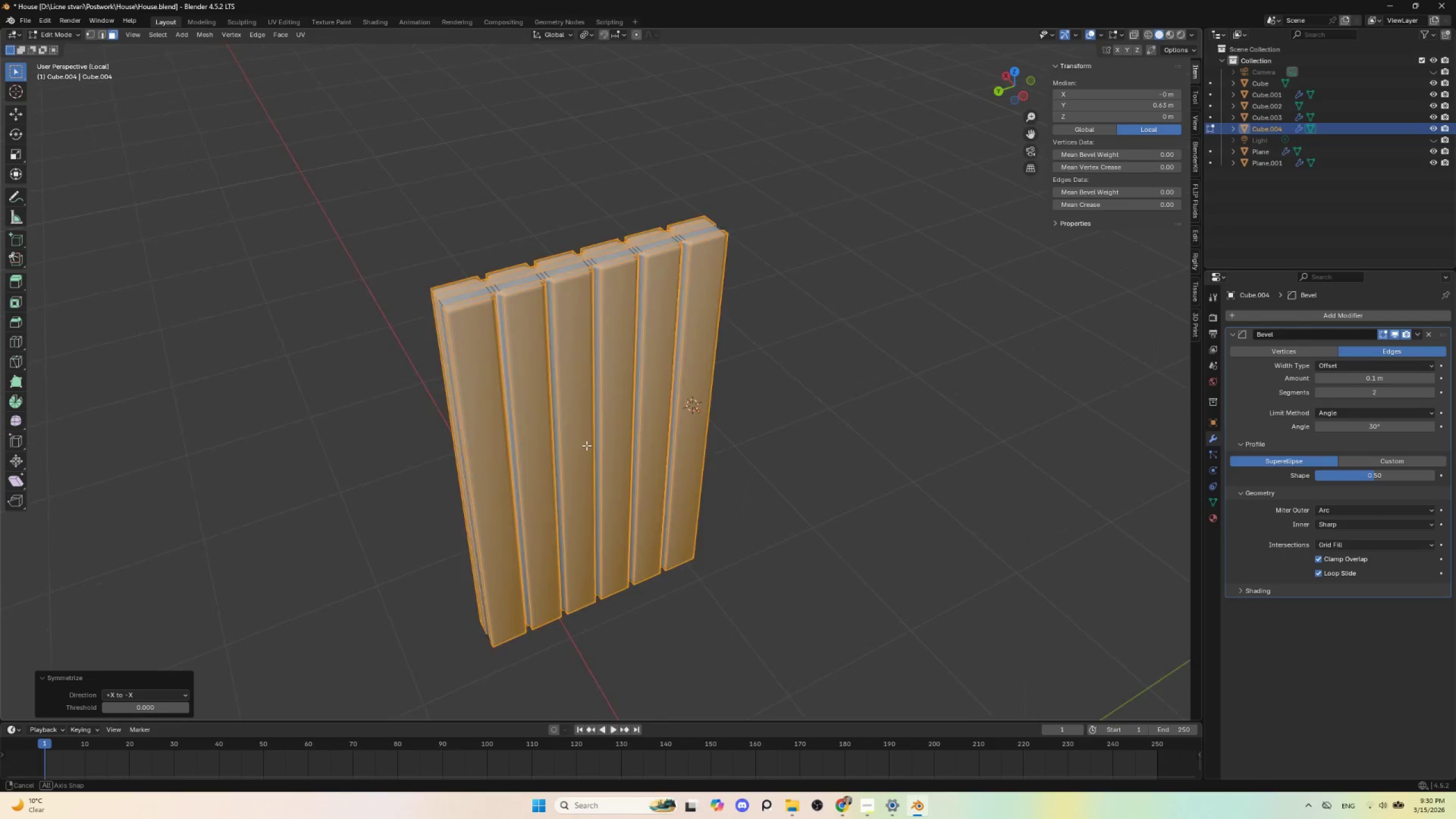 
key(Tab)
 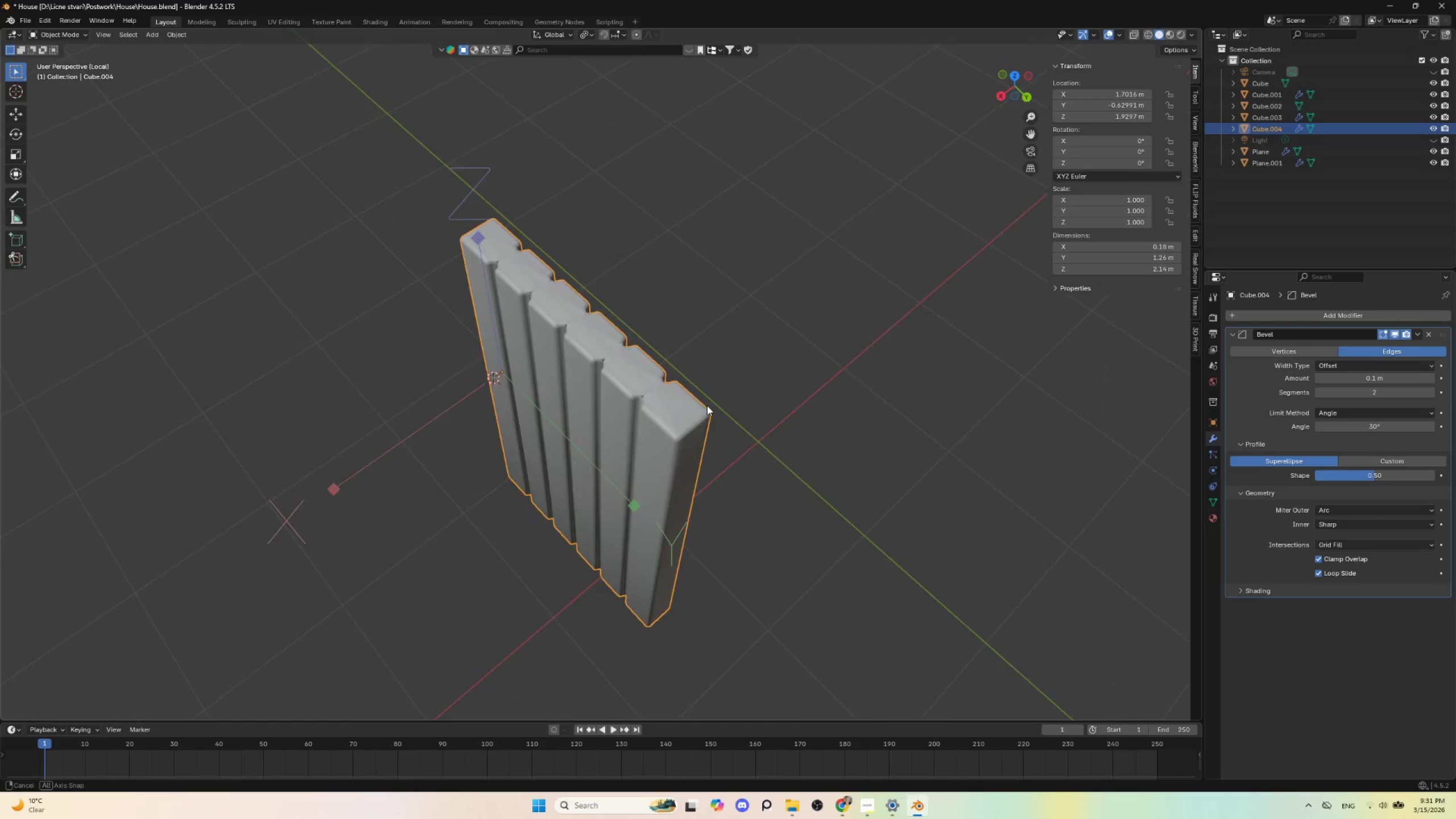 
key(Tab)
 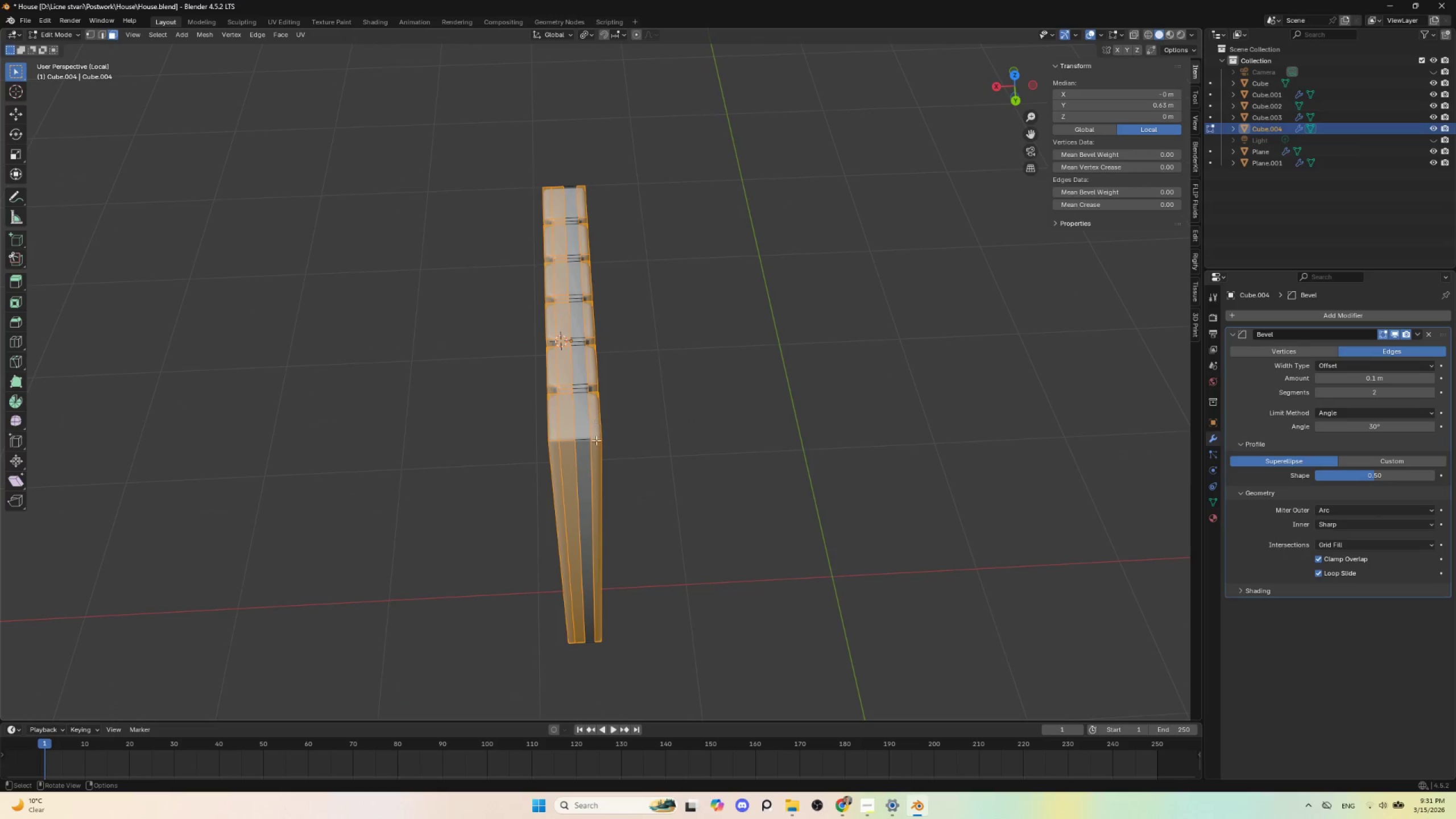 
key(Tab)
 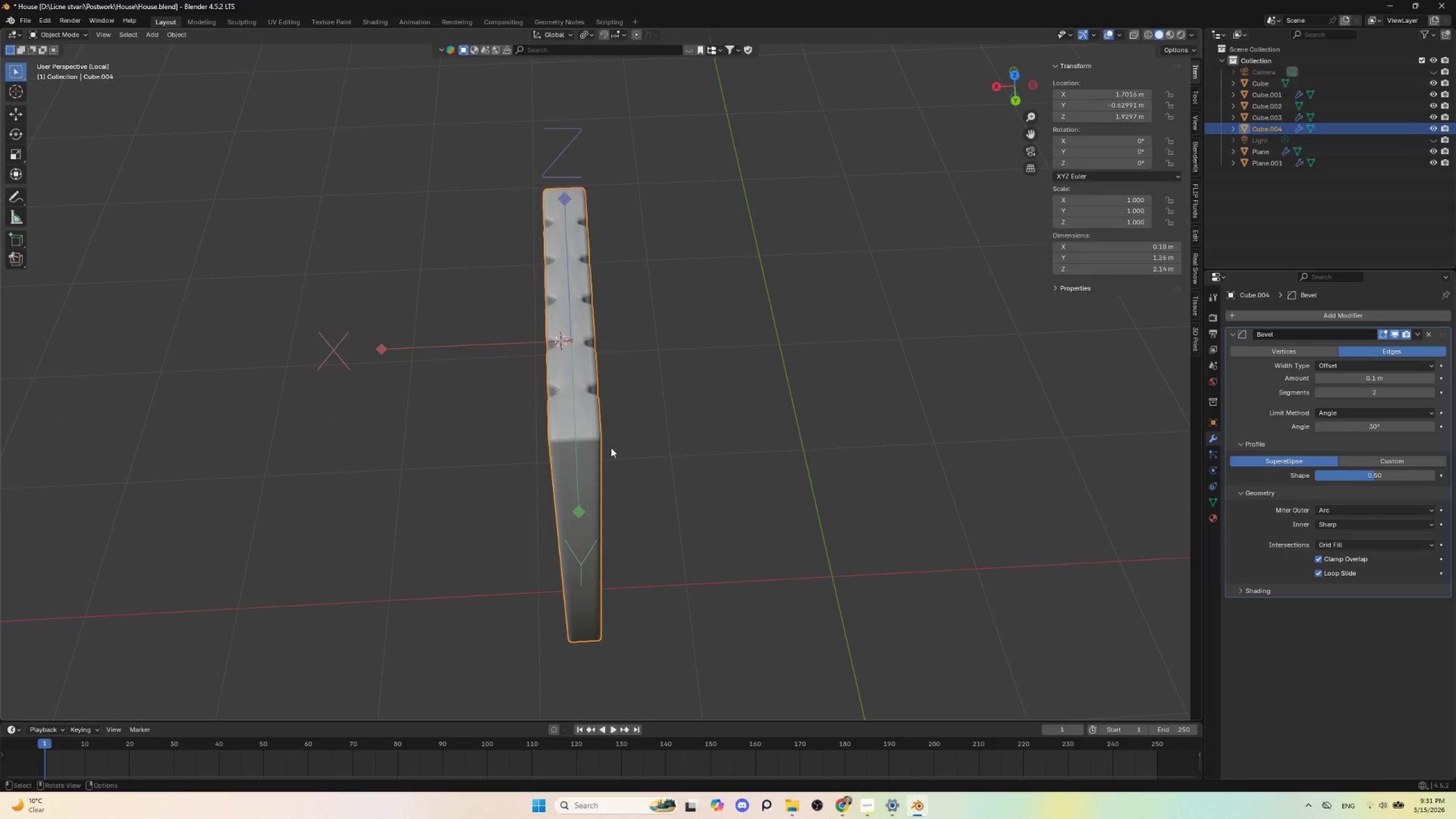 
key(Tab)
 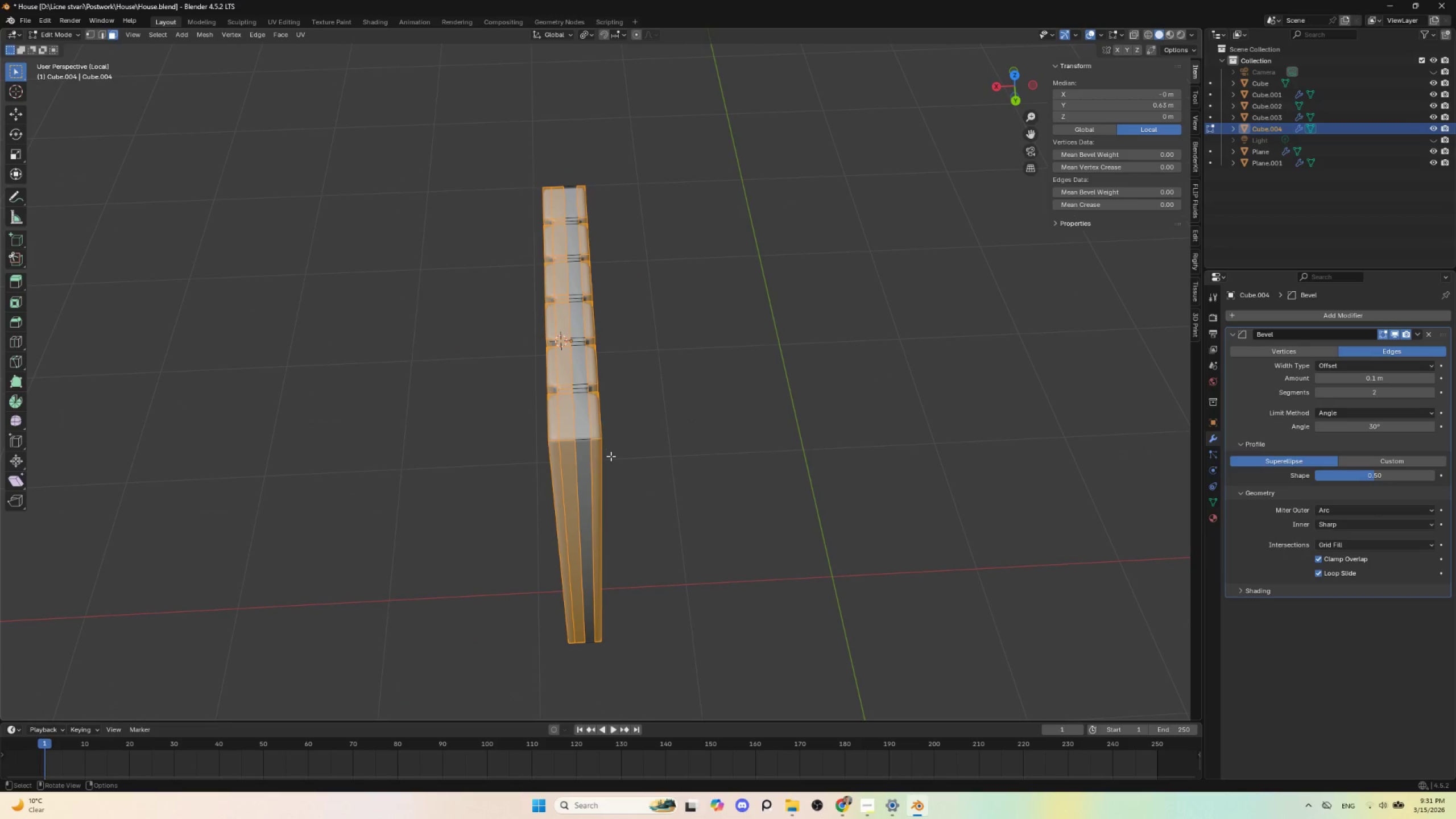 
scroll: coordinate [611, 457], scroll_direction: up, amount: 3.0
 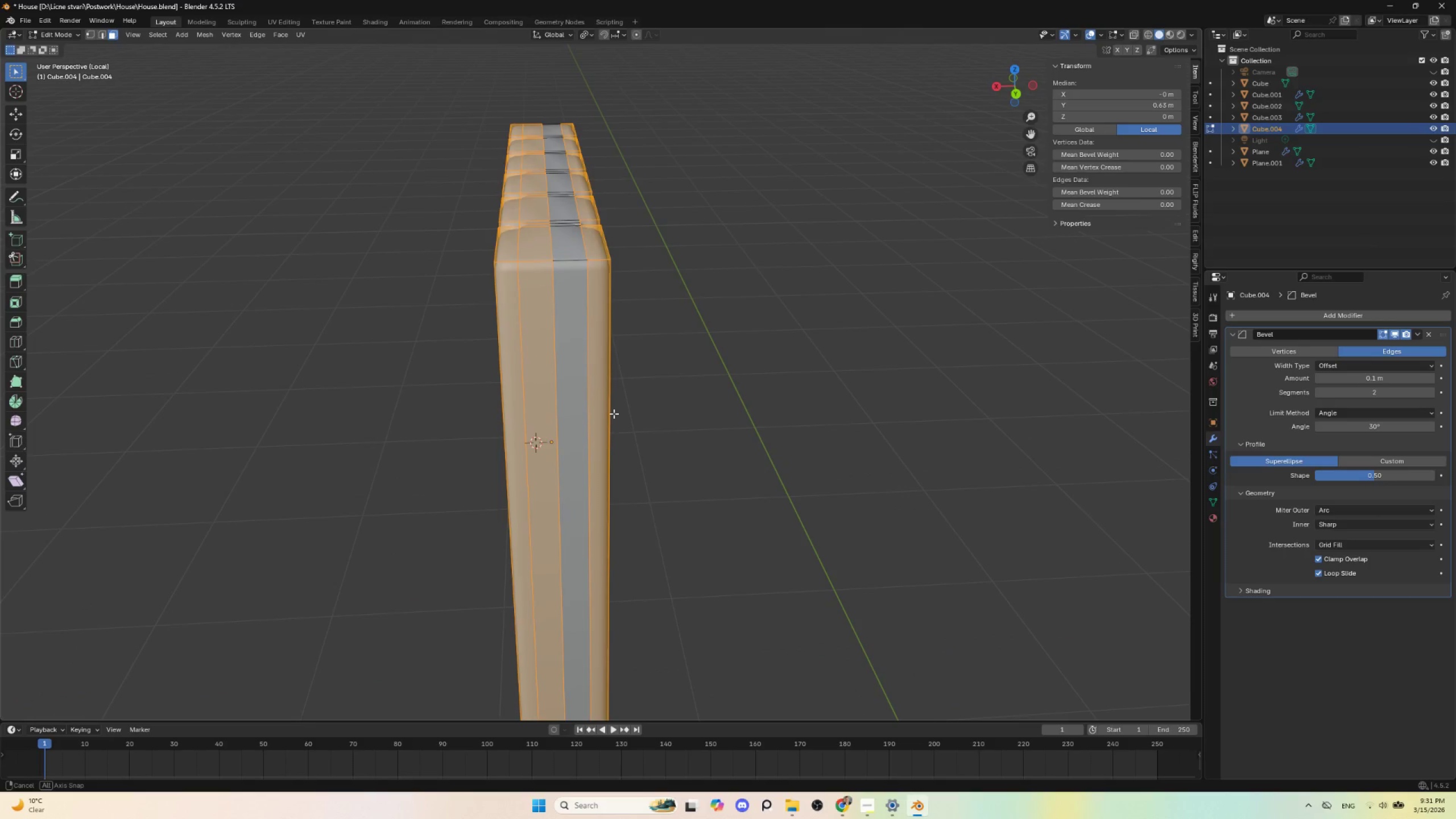 
key(Tab)
 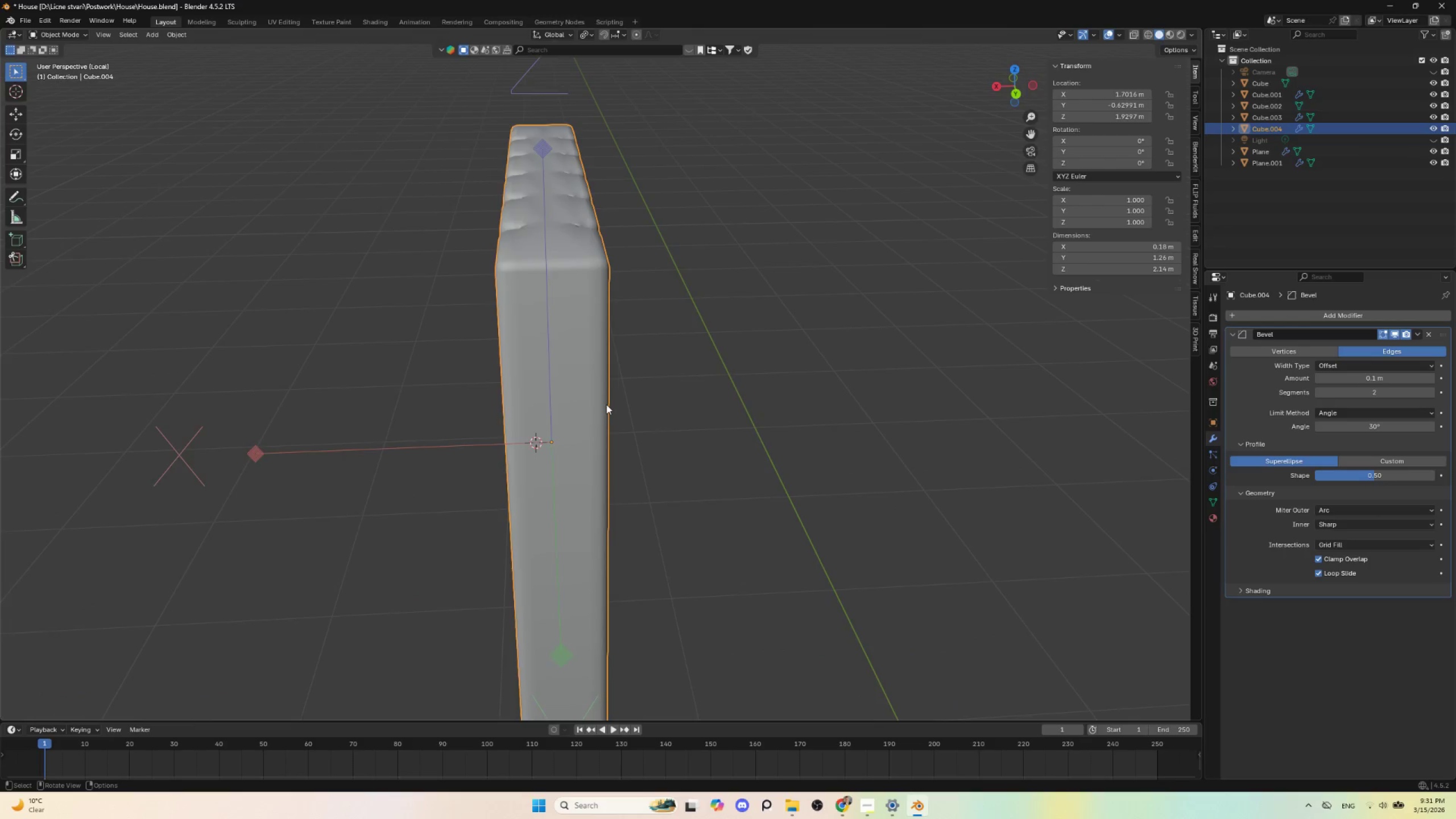 
scroll: coordinate [608, 407], scroll_direction: down, amount: 3.0
 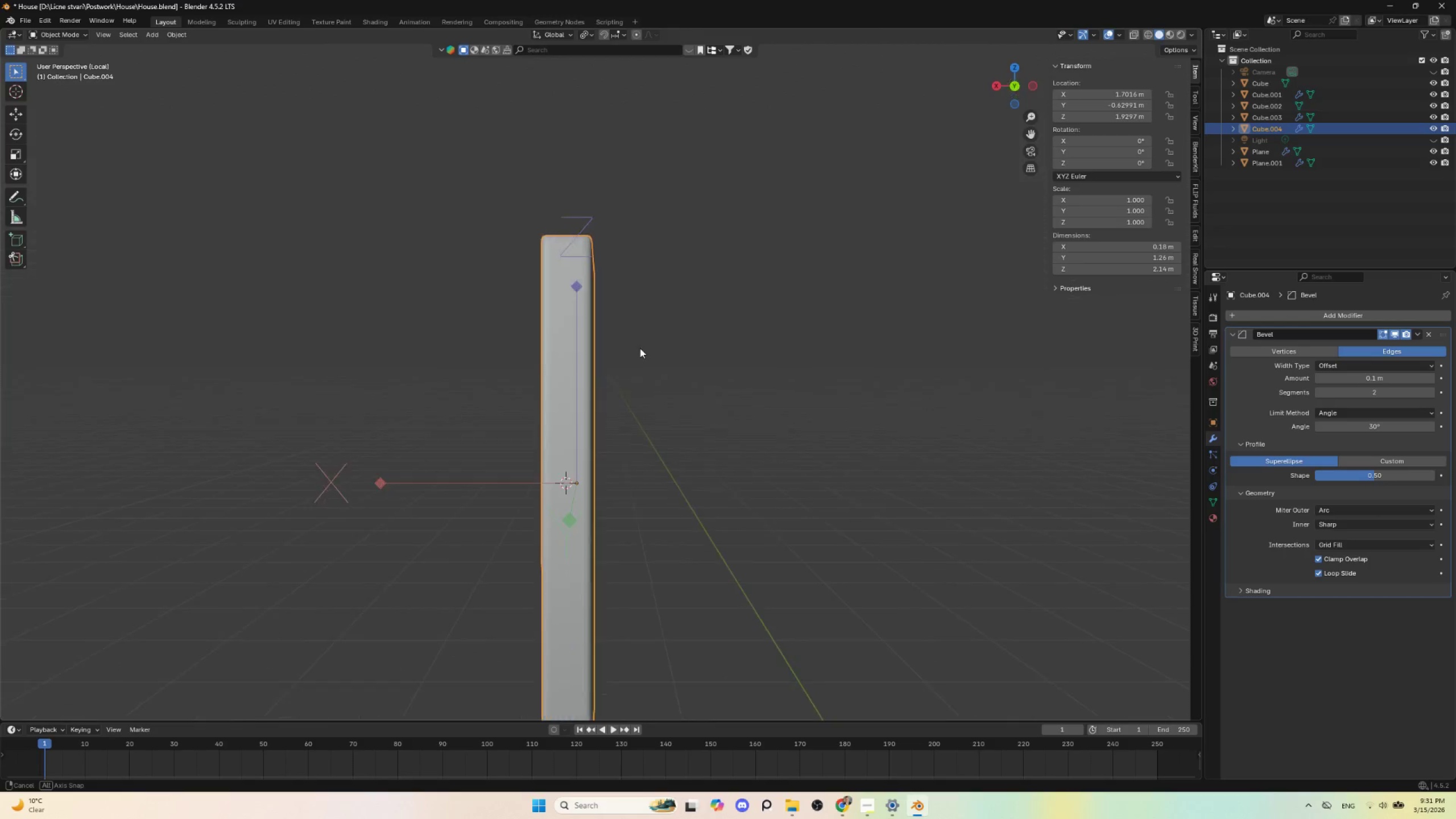 
hold_key(key=AltLeft, duration=0.45)
 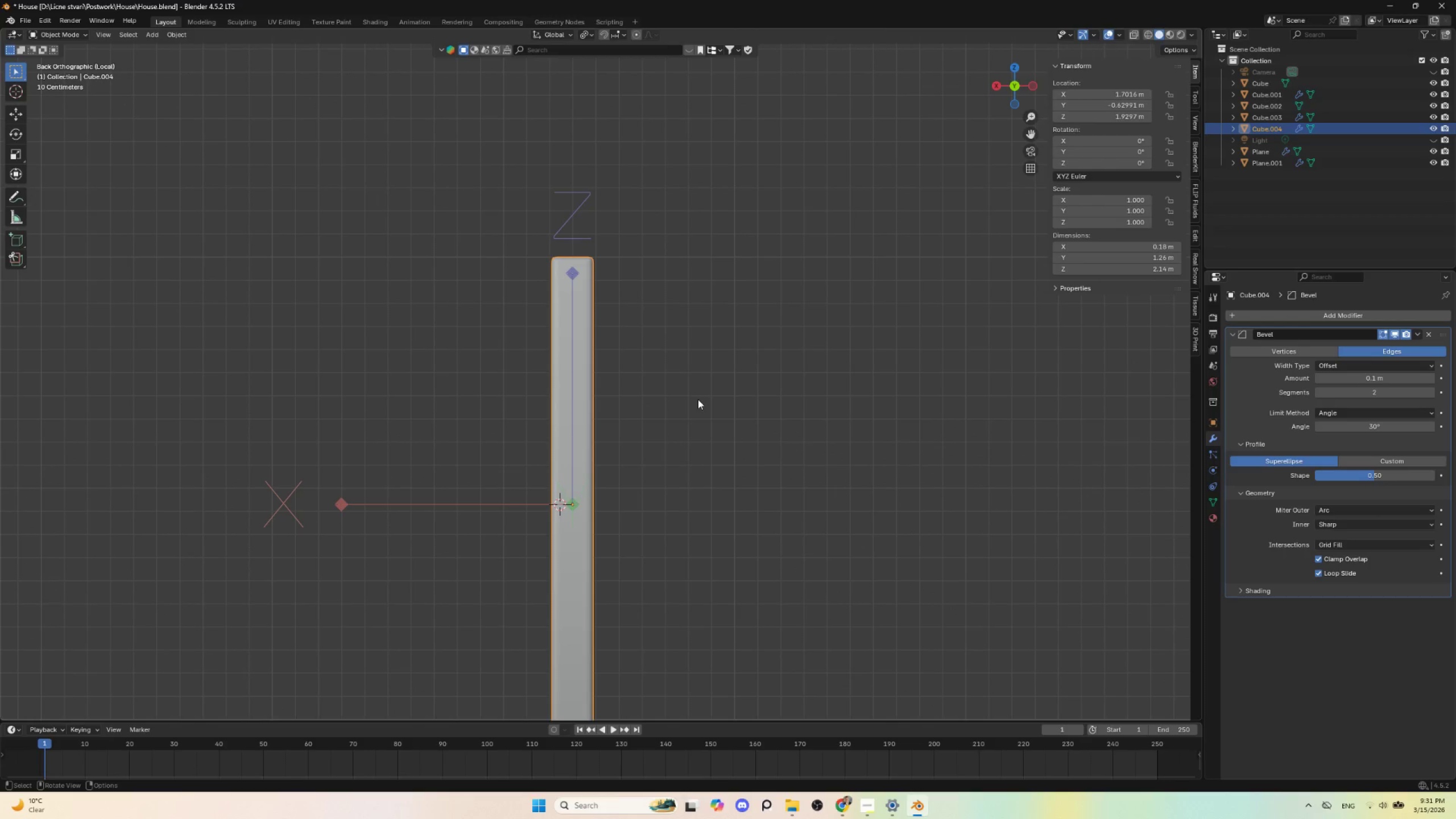 
type(sy)
 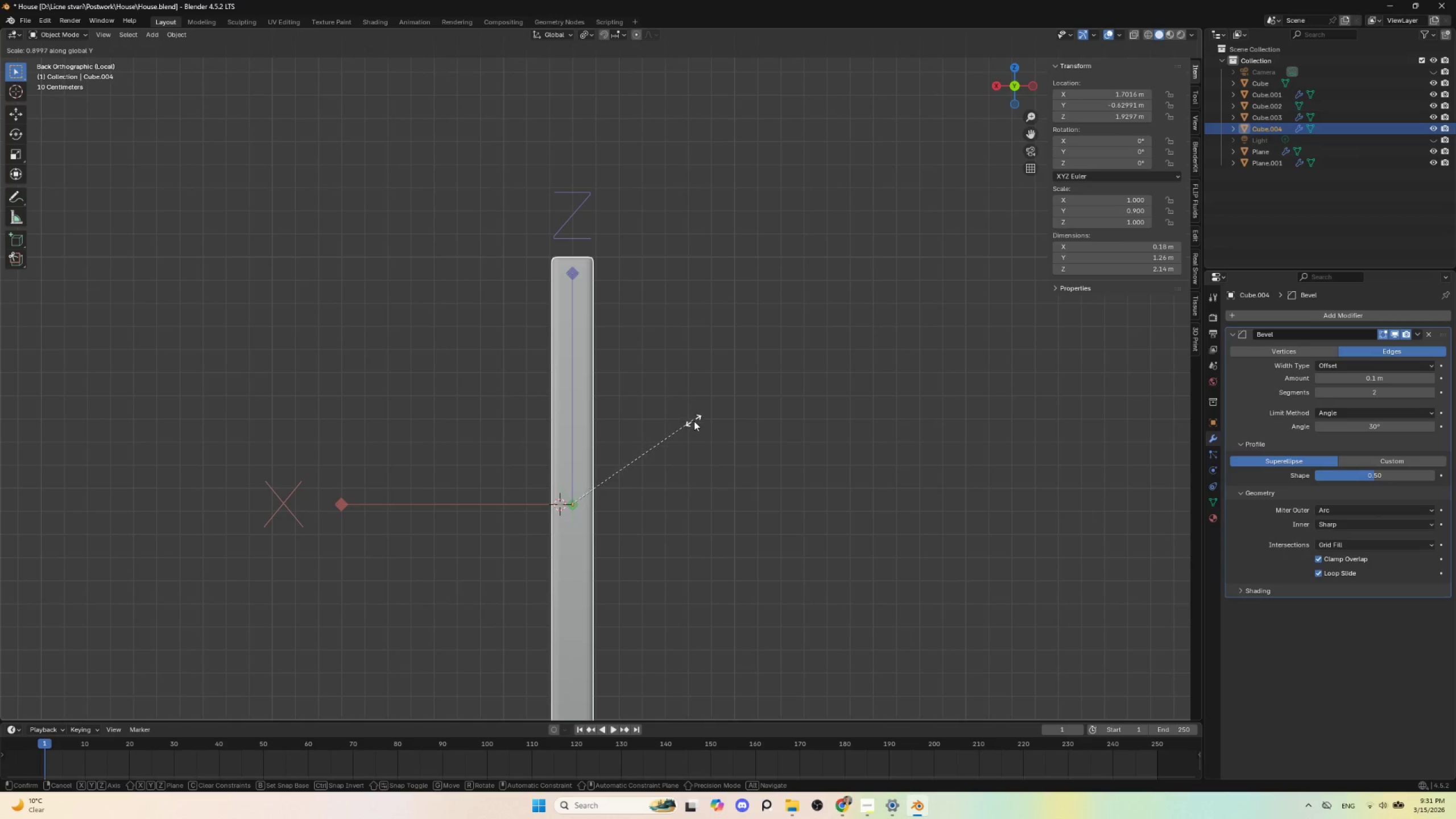 
key(X)
 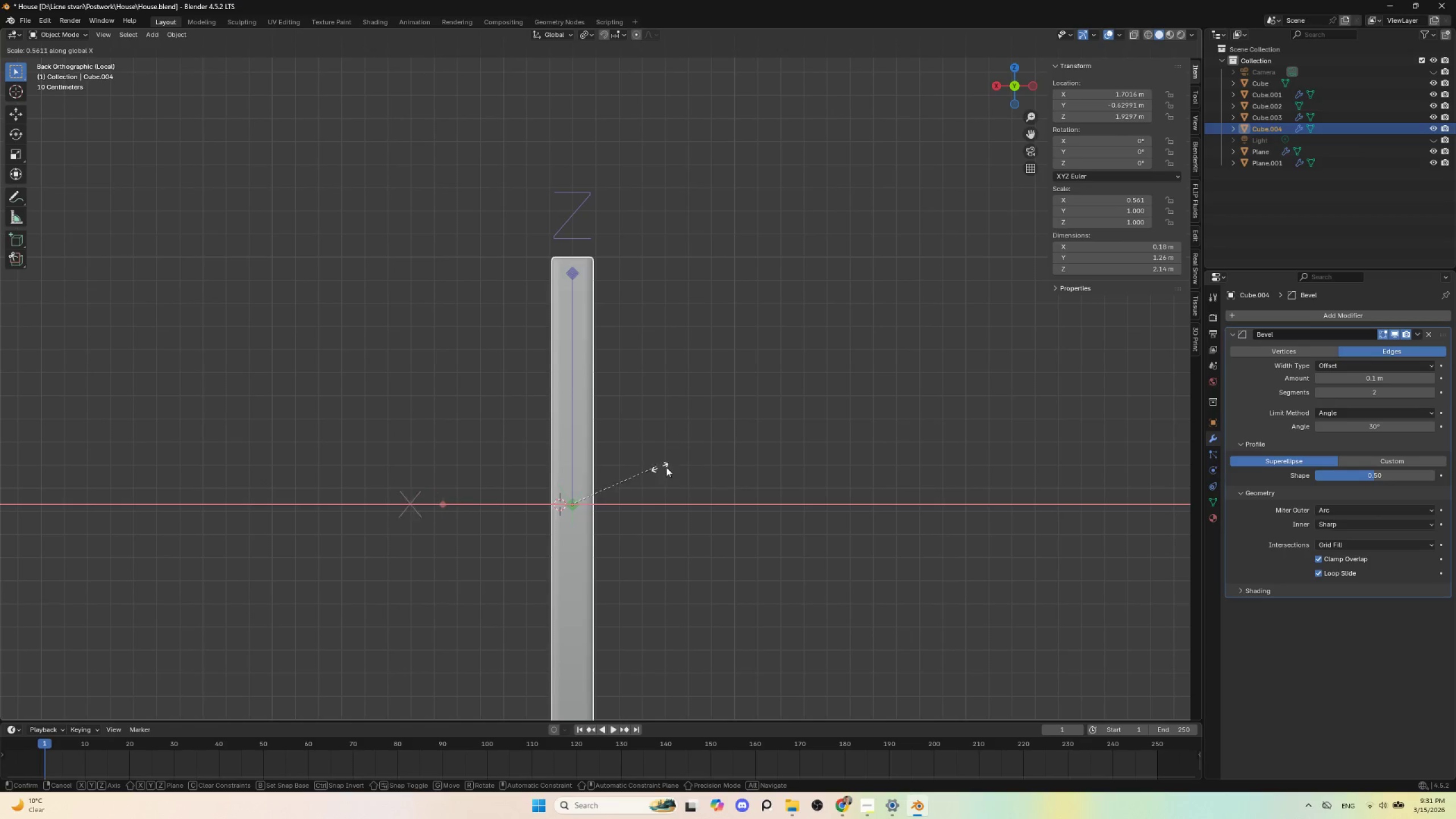 
key(Escape)
 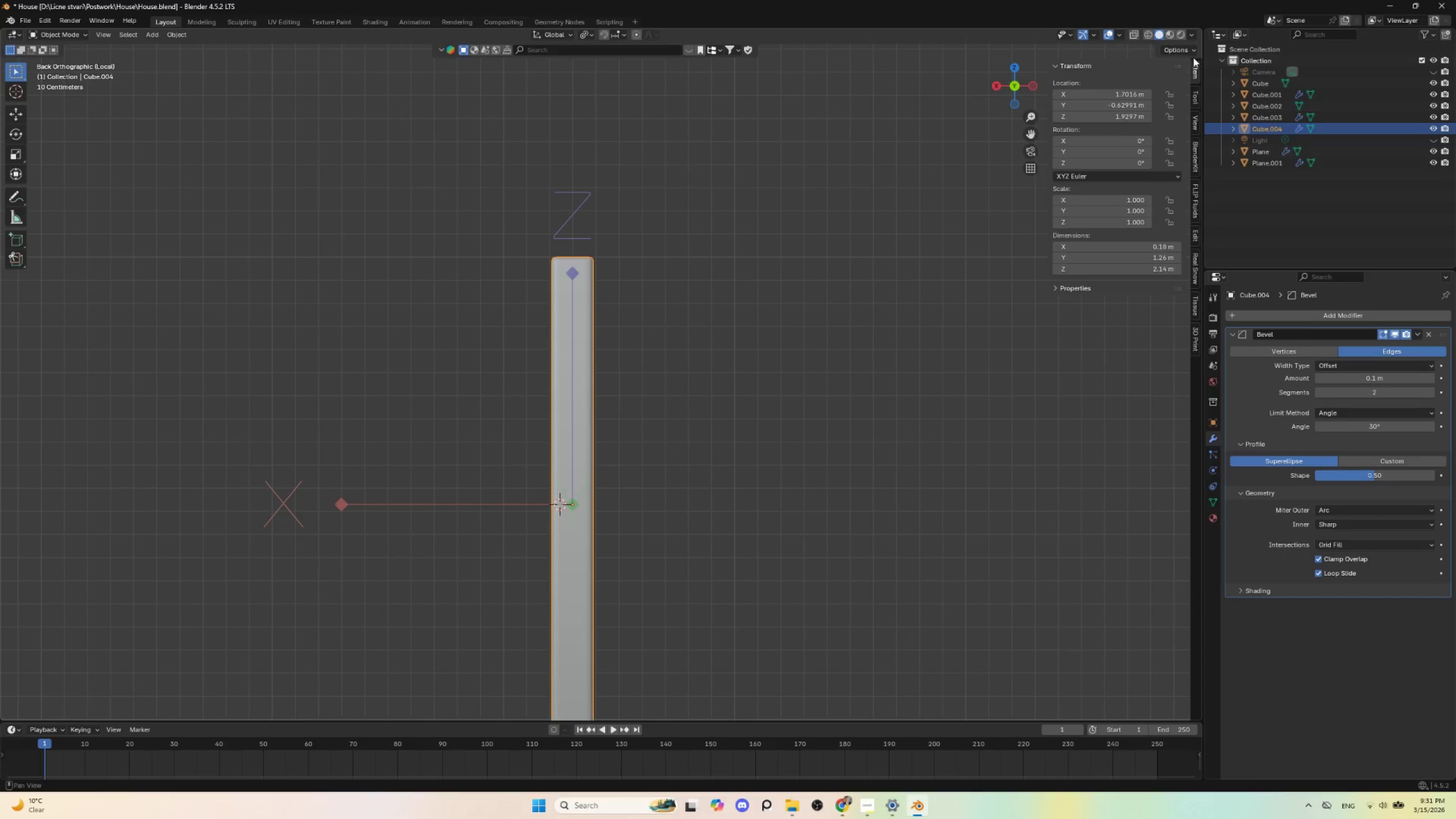 
left_click([1195, 54])
 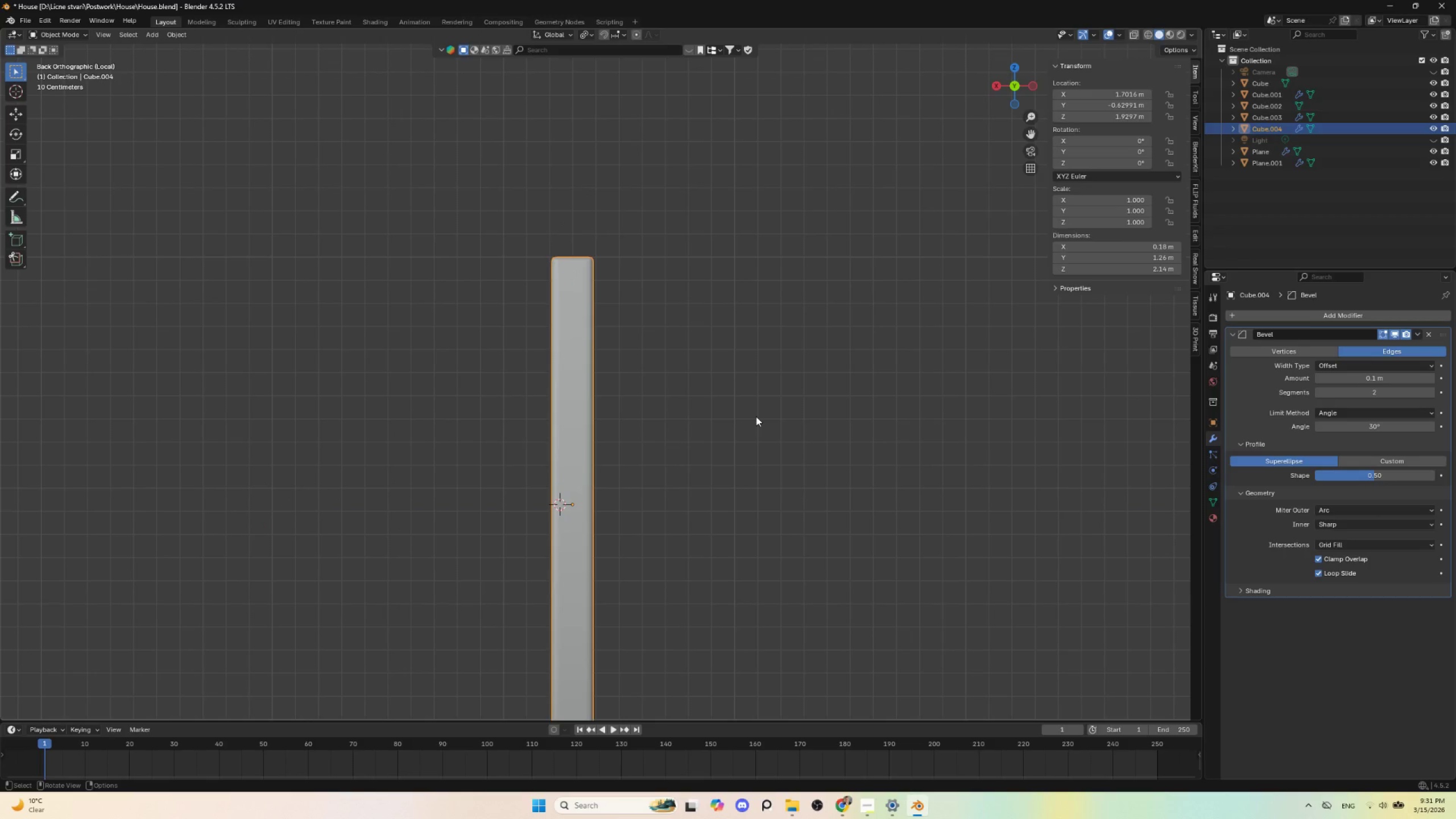 
type(sx)
 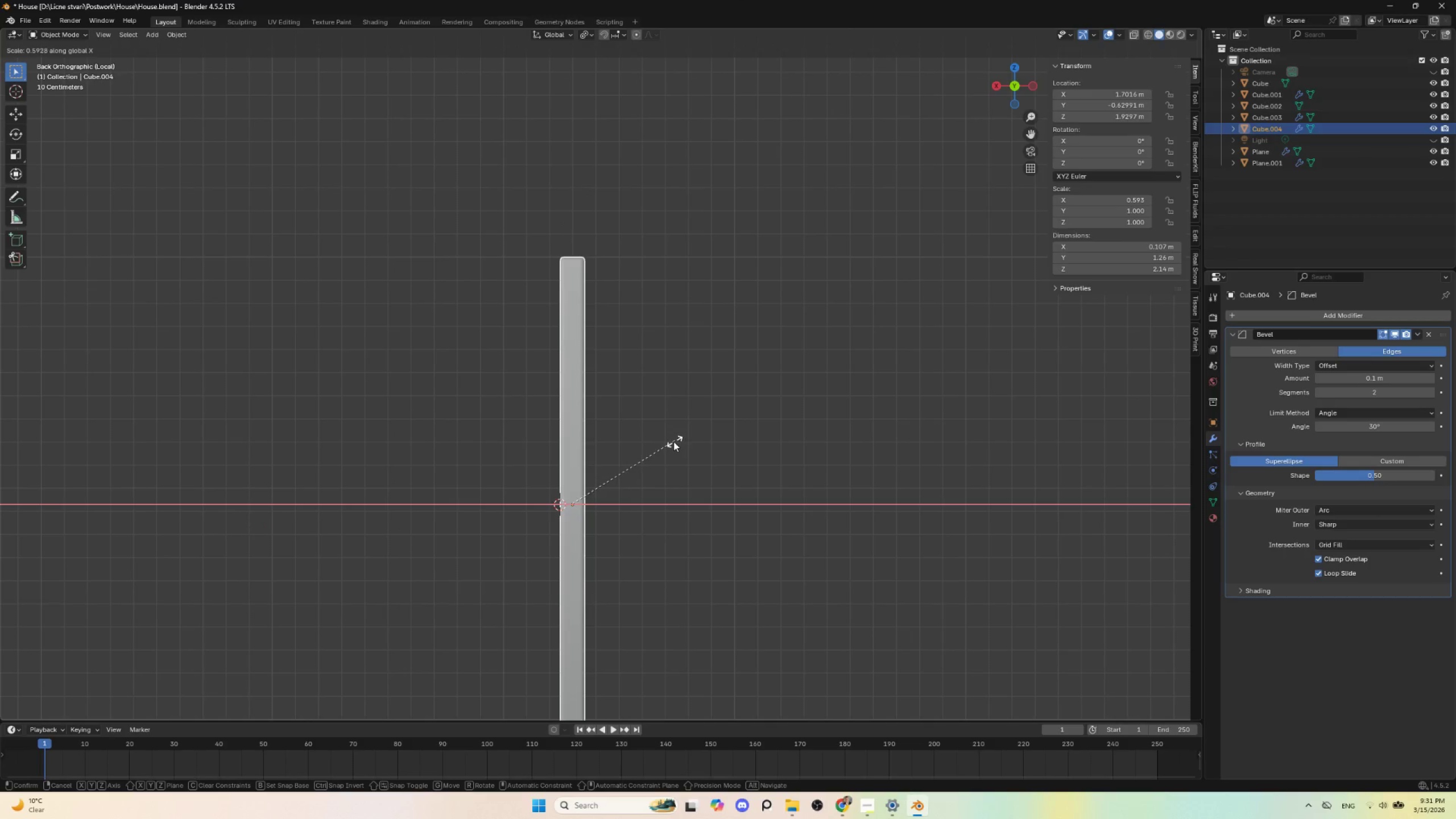 
left_click([672, 442])
 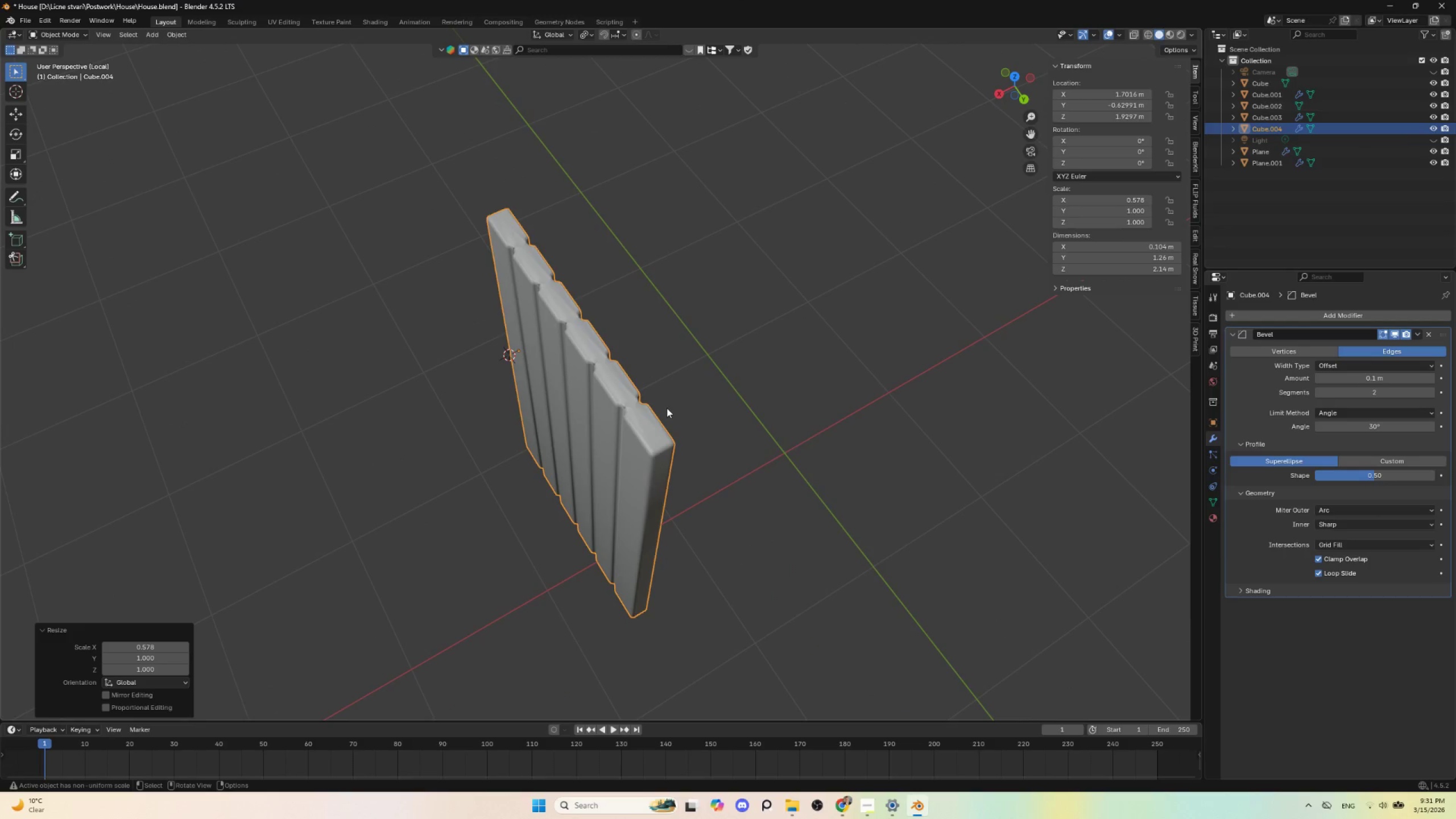 
scroll: coordinate [605, 441], scroll_direction: up, amount: 3.0
 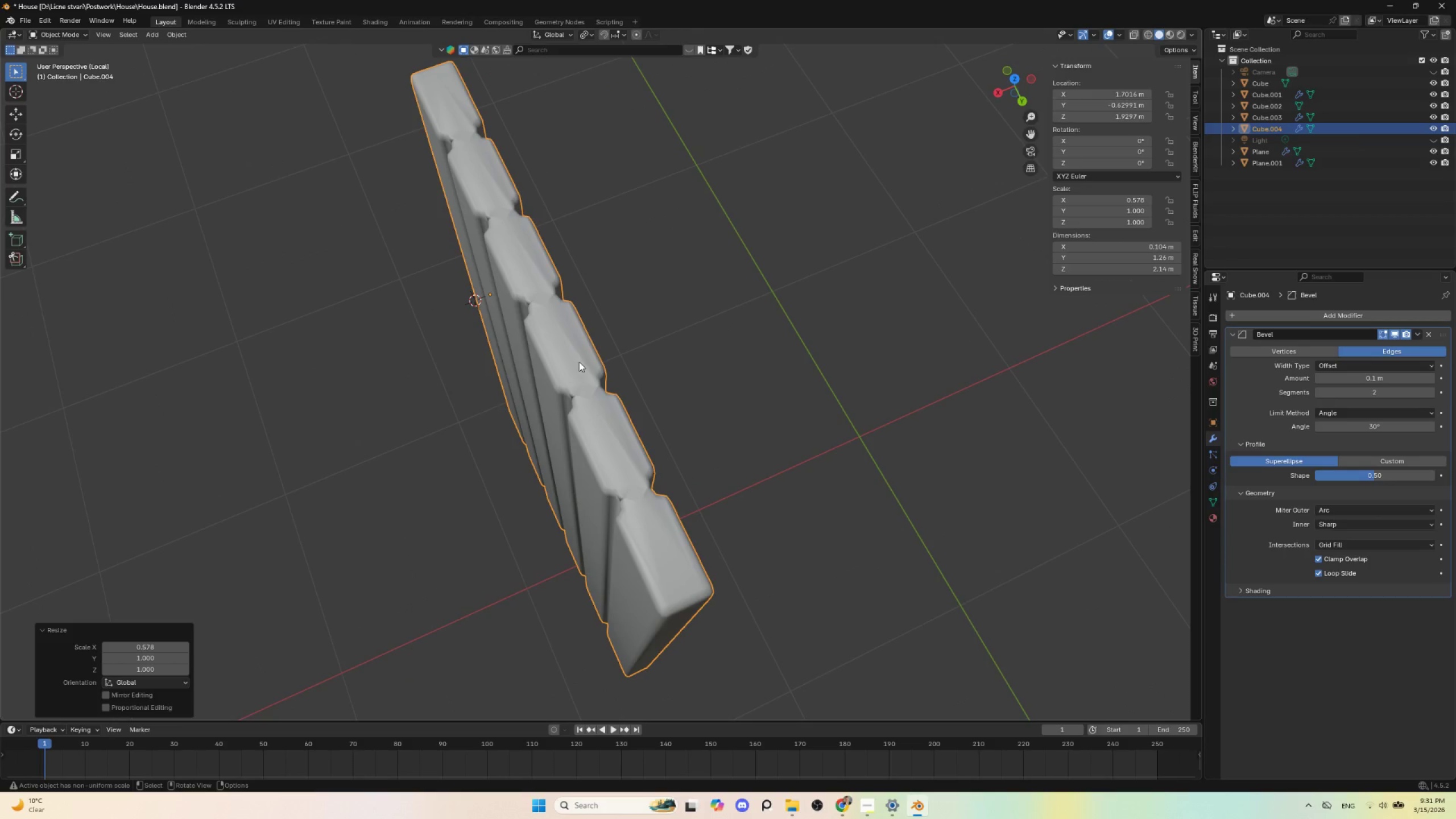 
left_click([579, 362])
 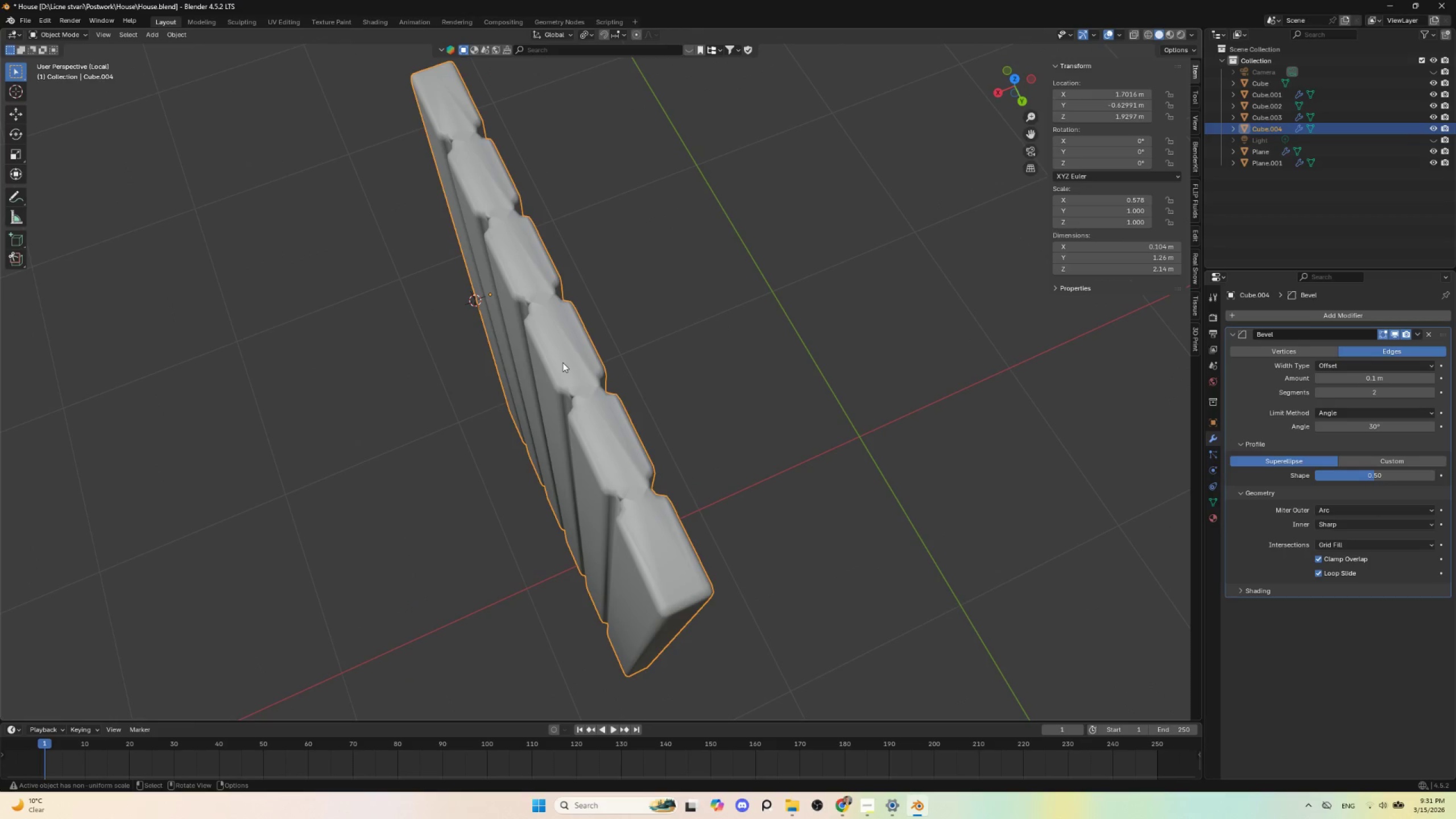 
key(Control+A)
 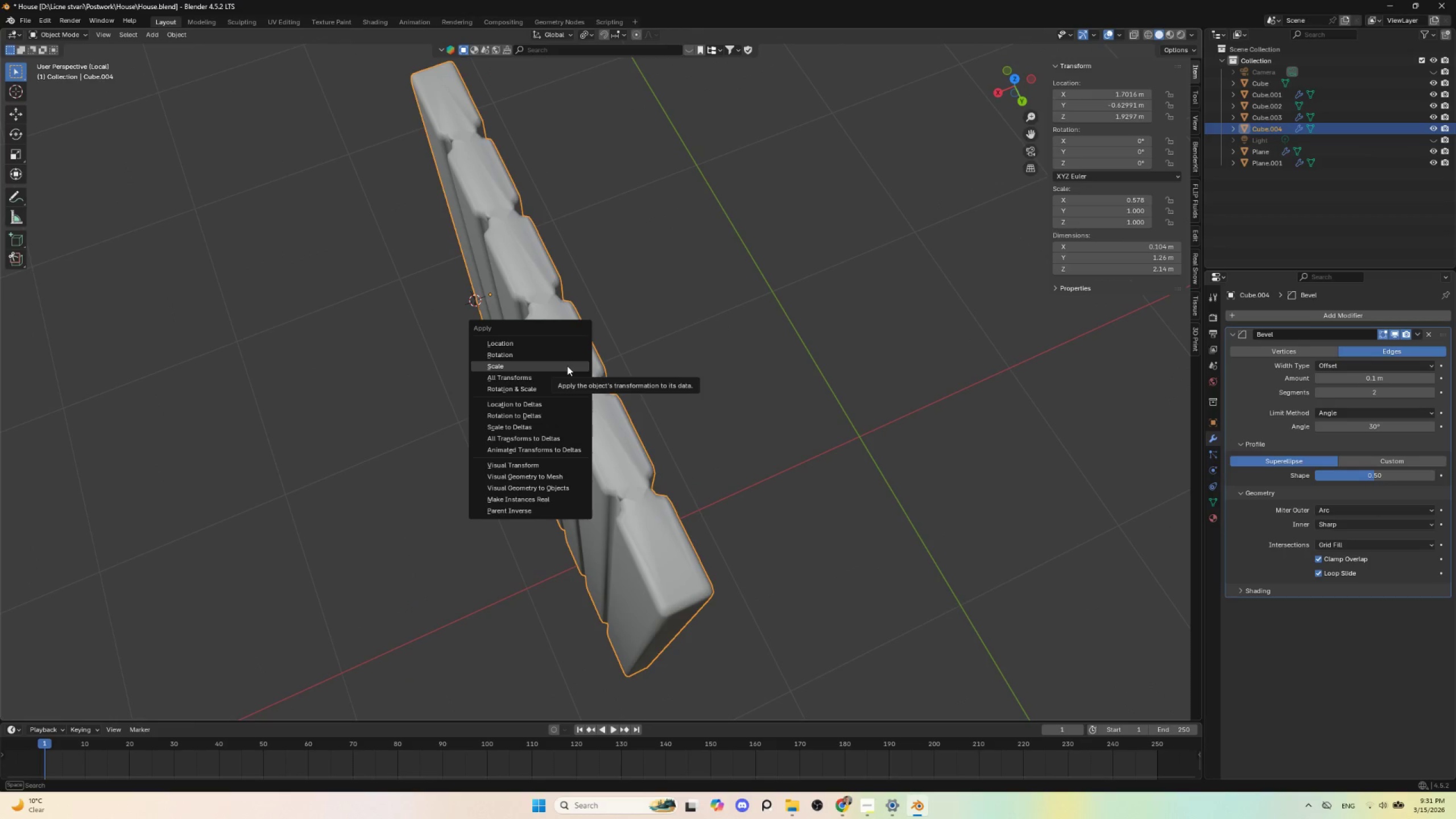 
left_click([567, 366])
 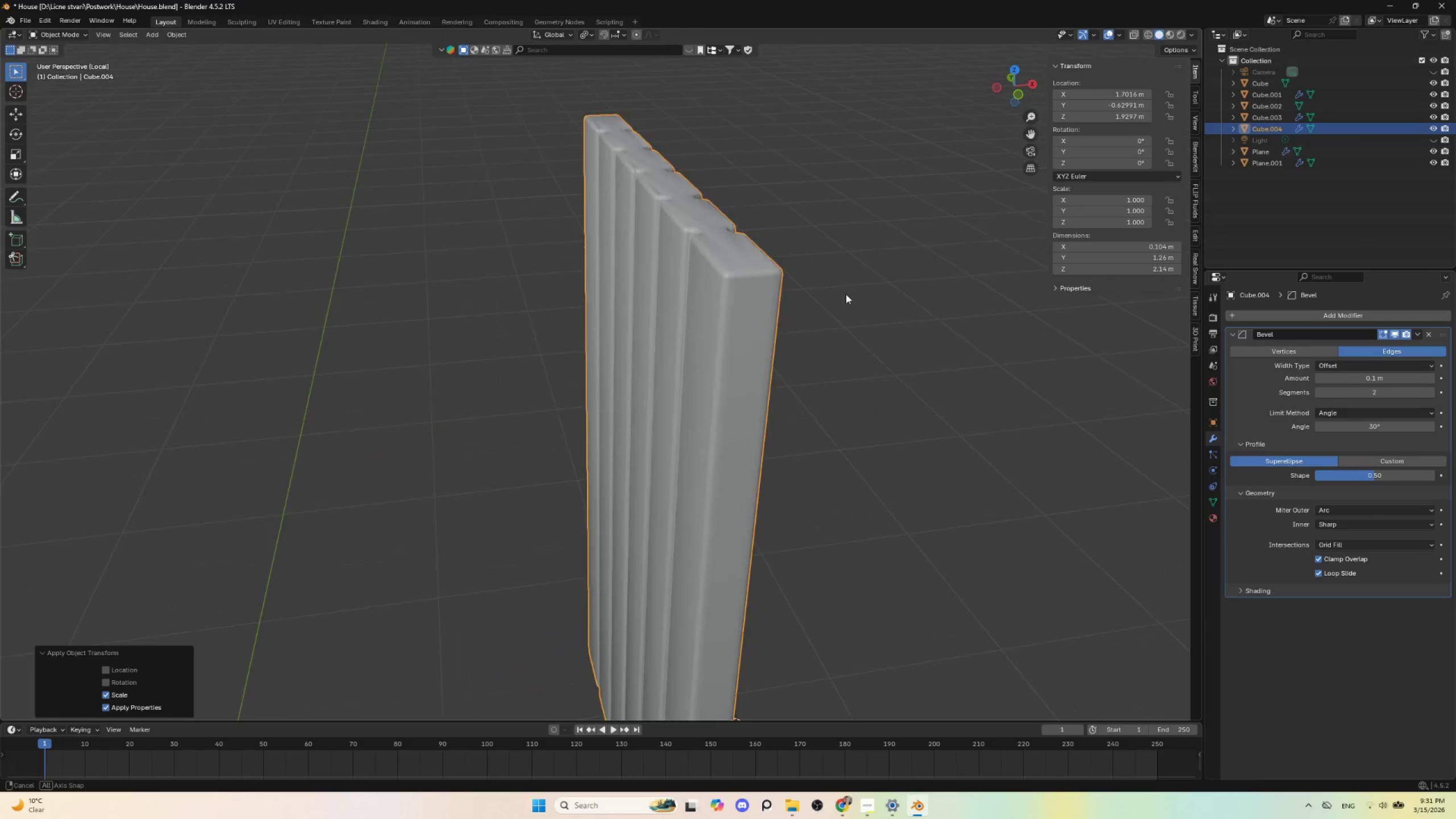 
scroll: coordinate [704, 286], scroll_direction: down, amount: 3.0
 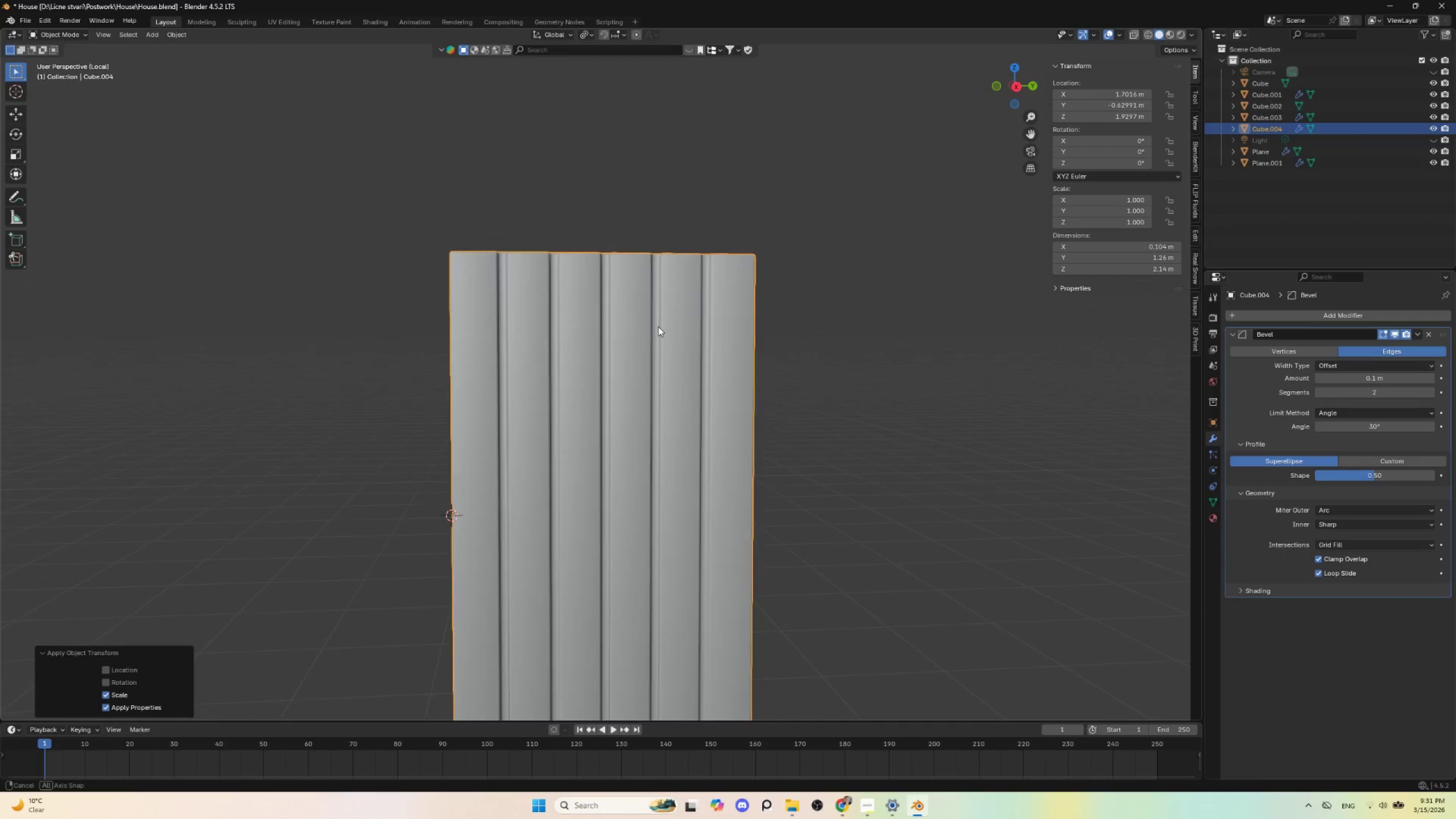 
hold_key(key=AltLeft, duration=0.36)
 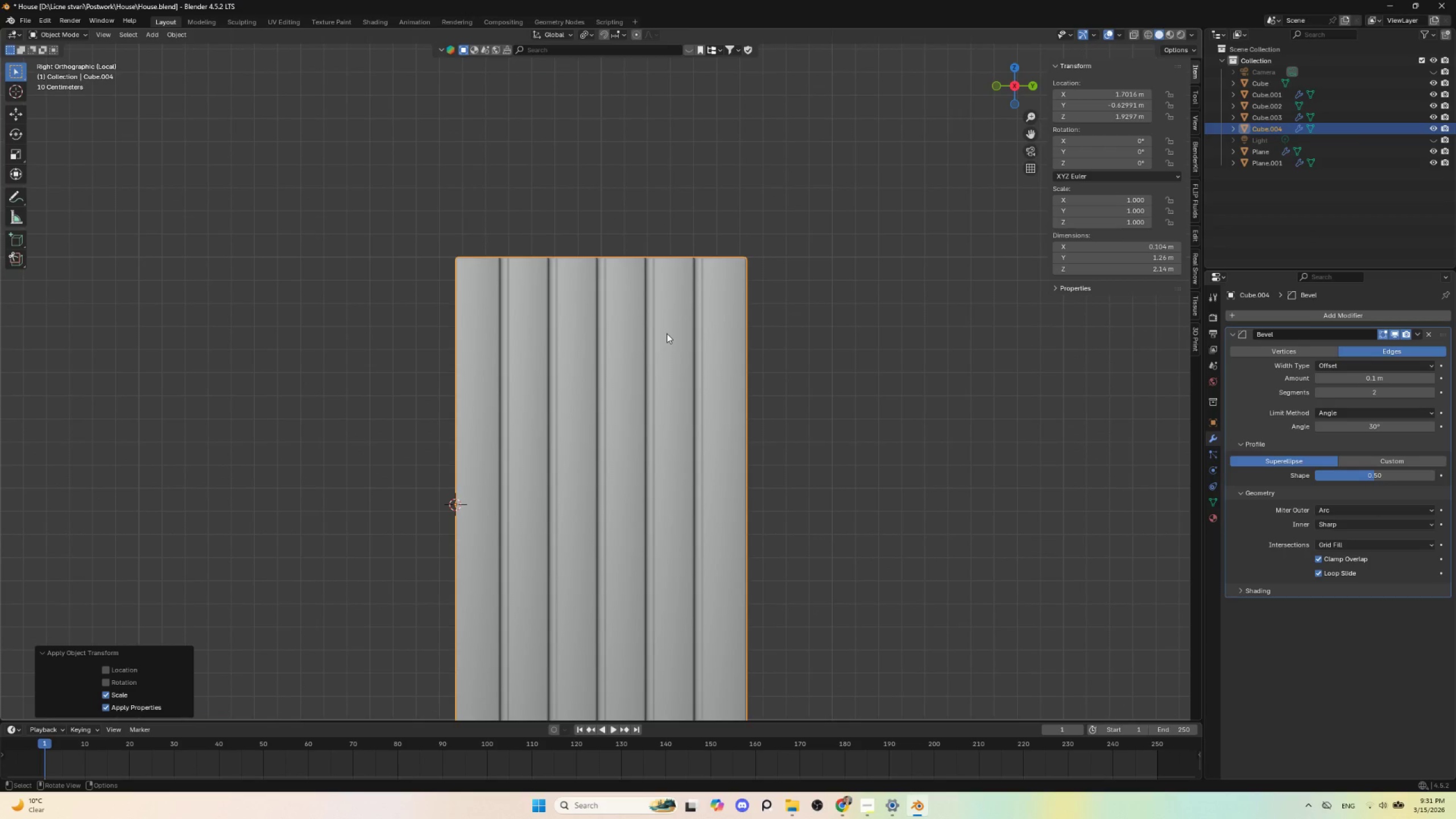 
key(NumpadDivide)
 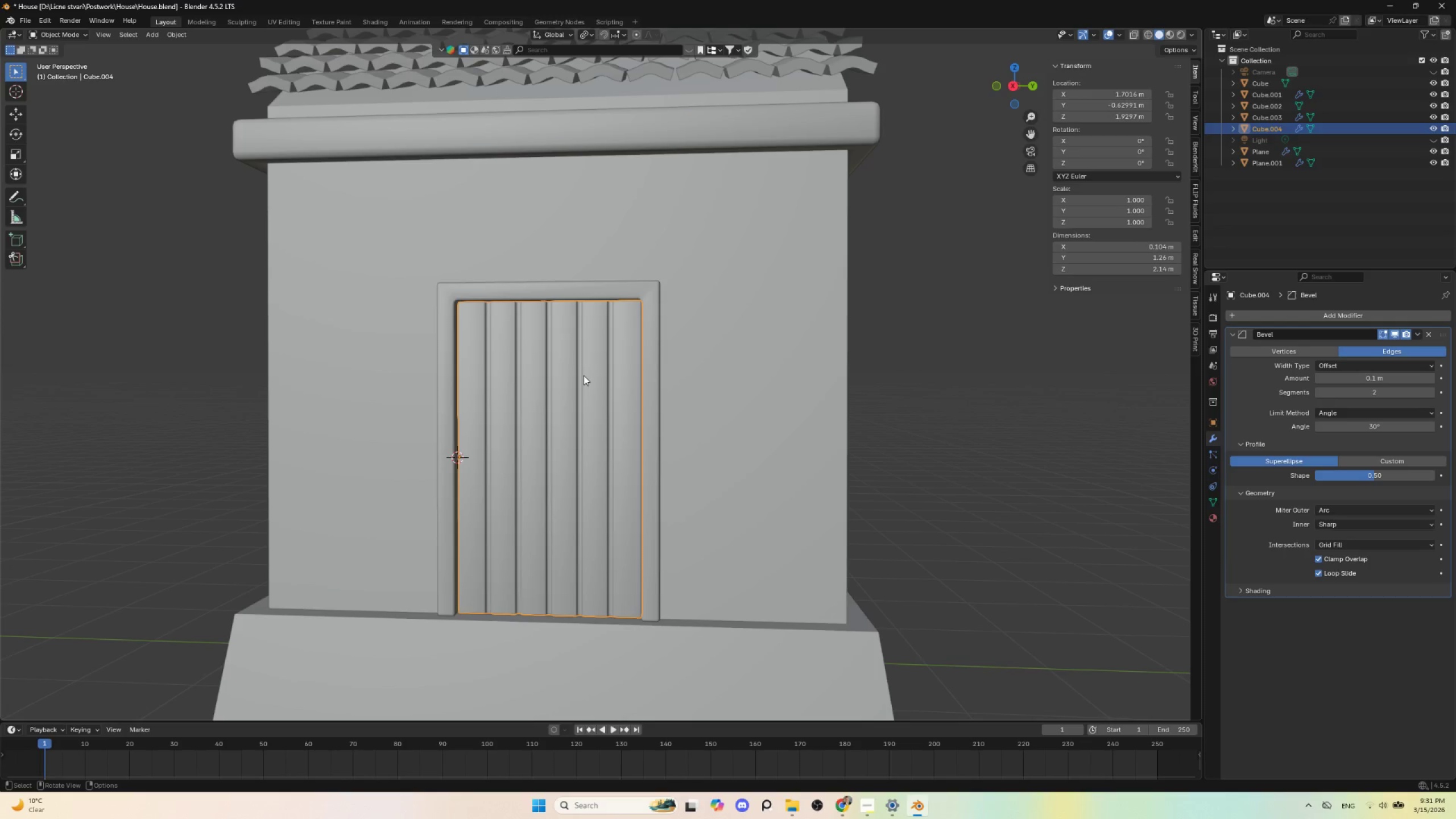 
left_click([584, 375])
 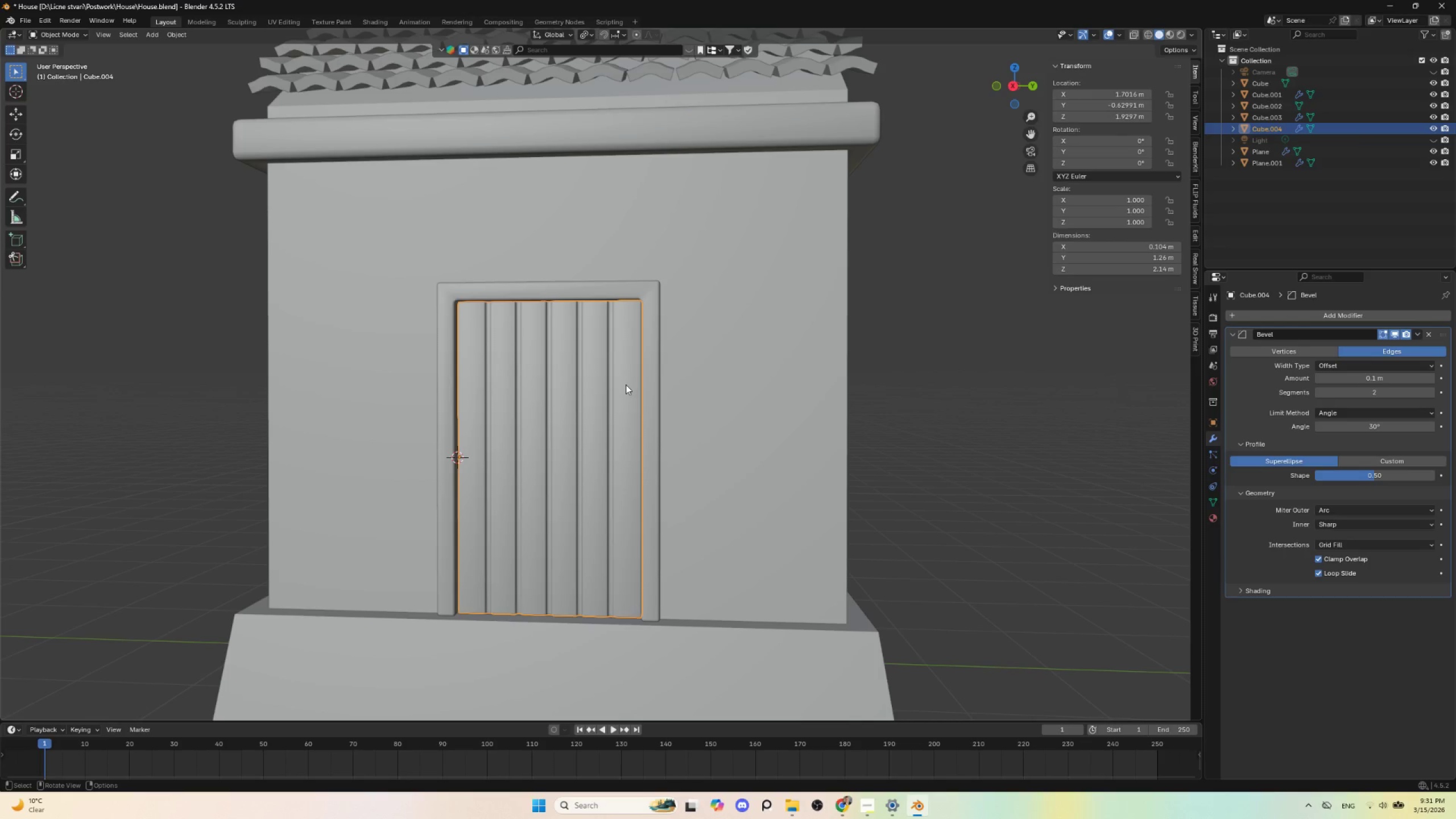 
key(R)
 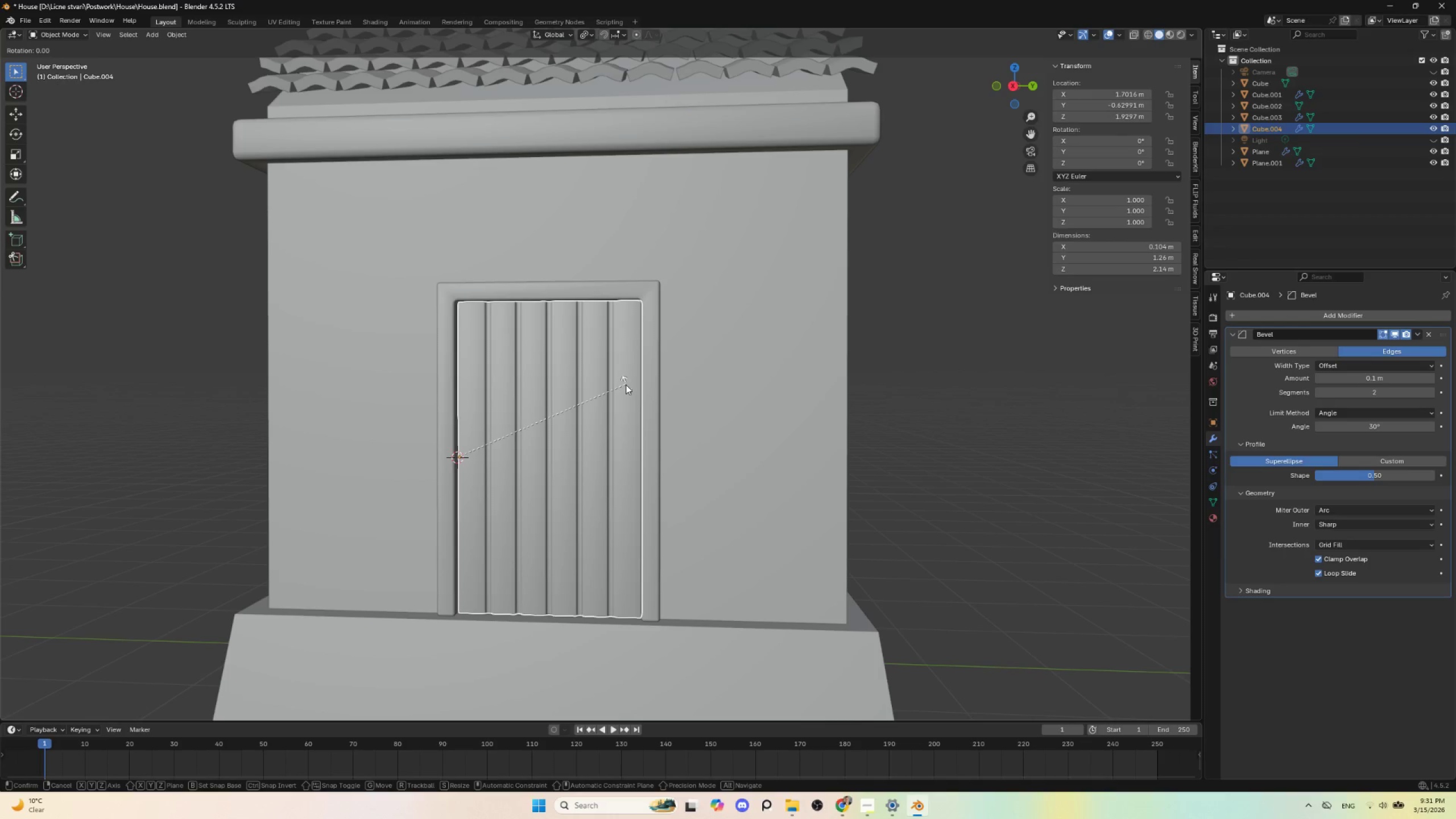 
key(Z)
 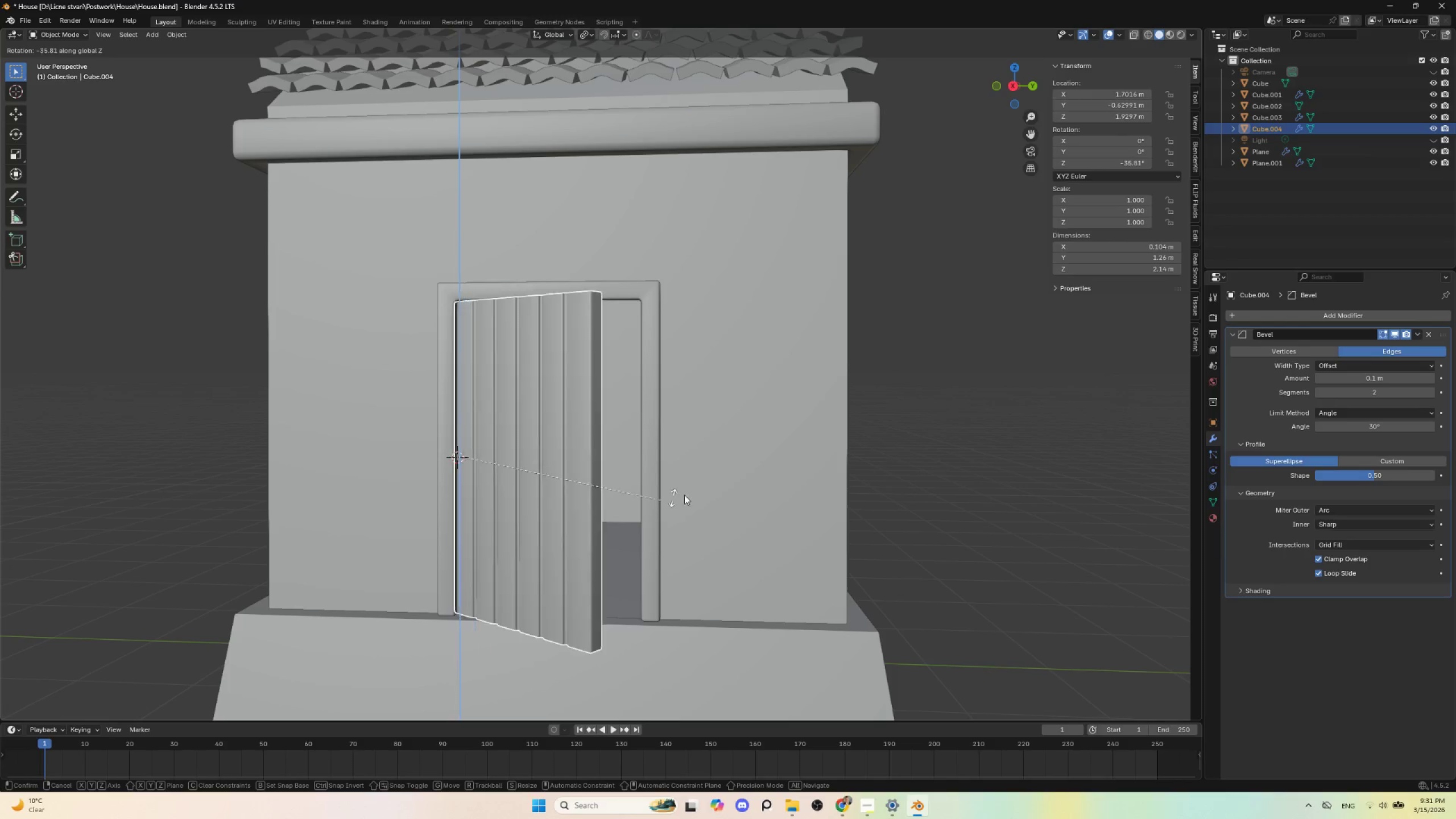 
wait(5.03)
 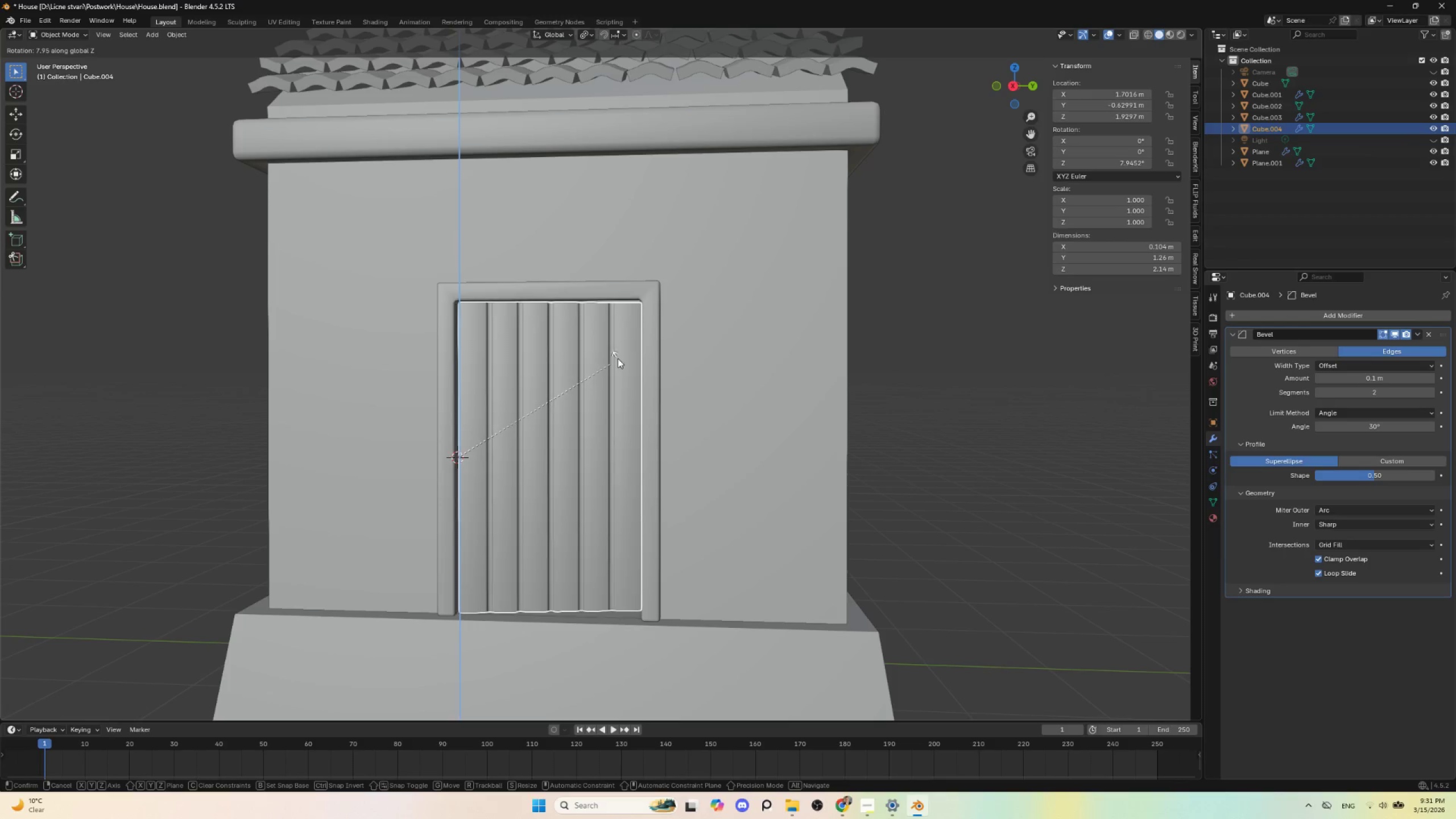 
key(Escape)
 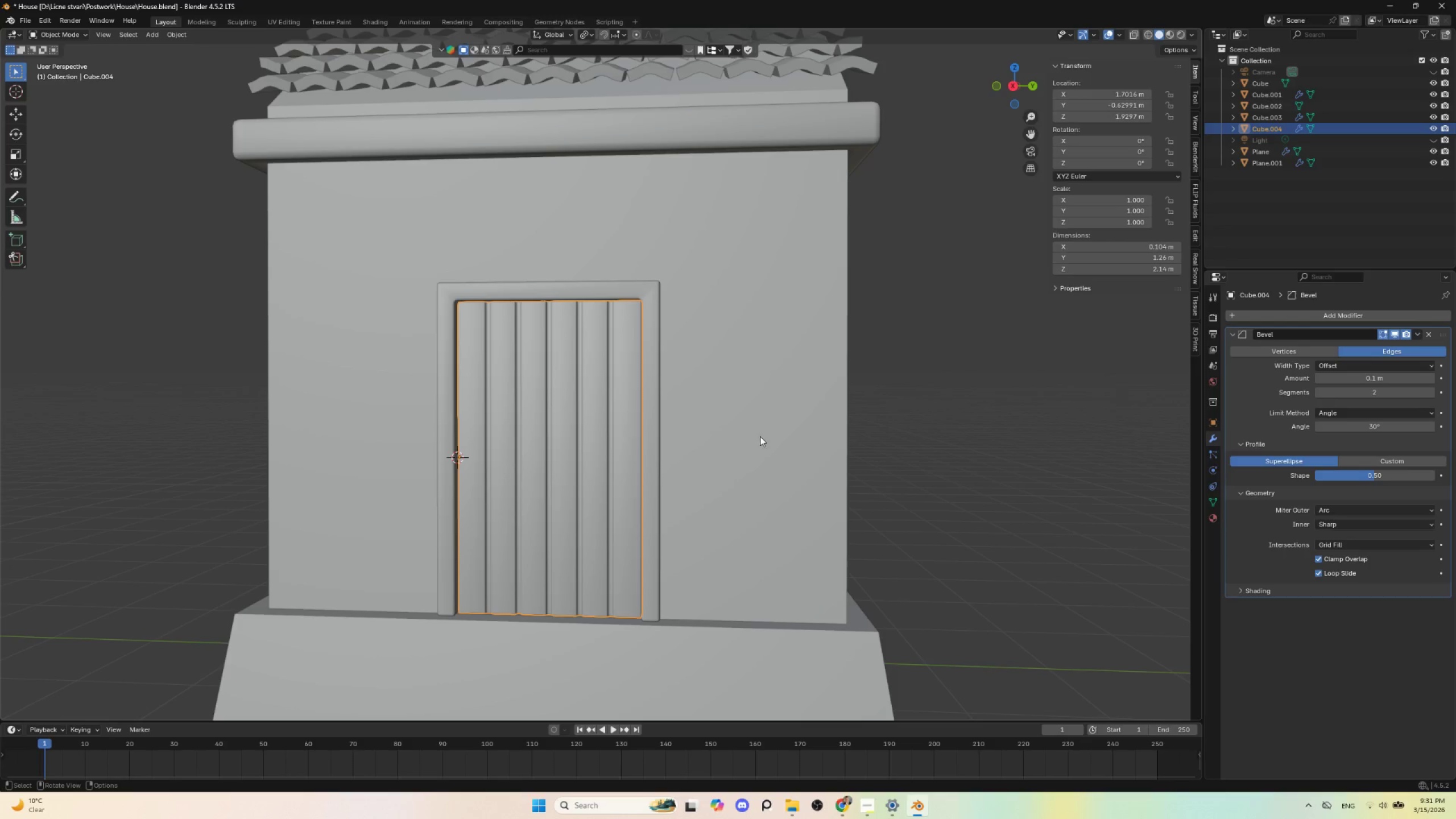 
scroll: coordinate [732, 413], scroll_direction: down, amount: 3.0
 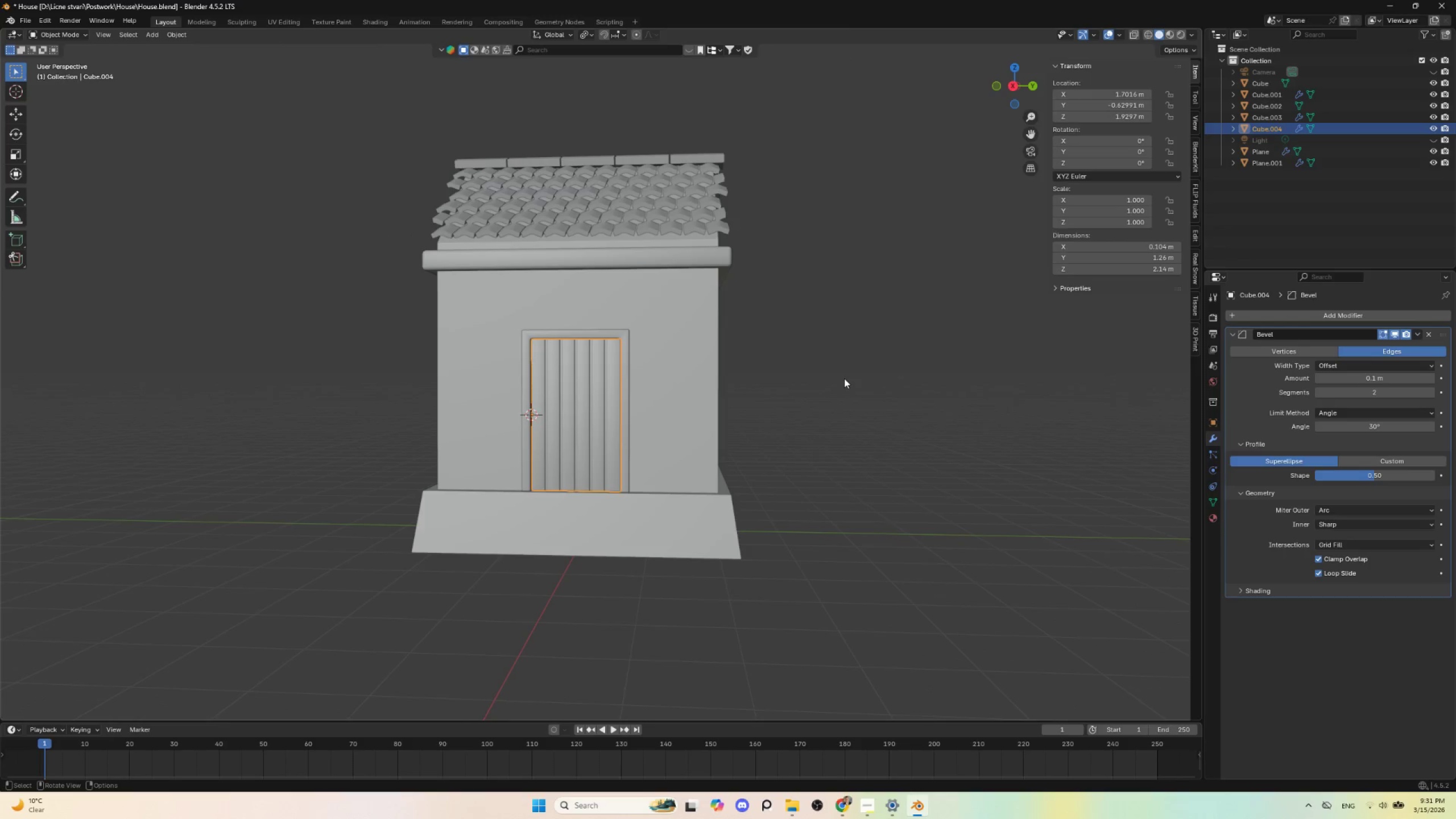 
left_click([844, 378])
 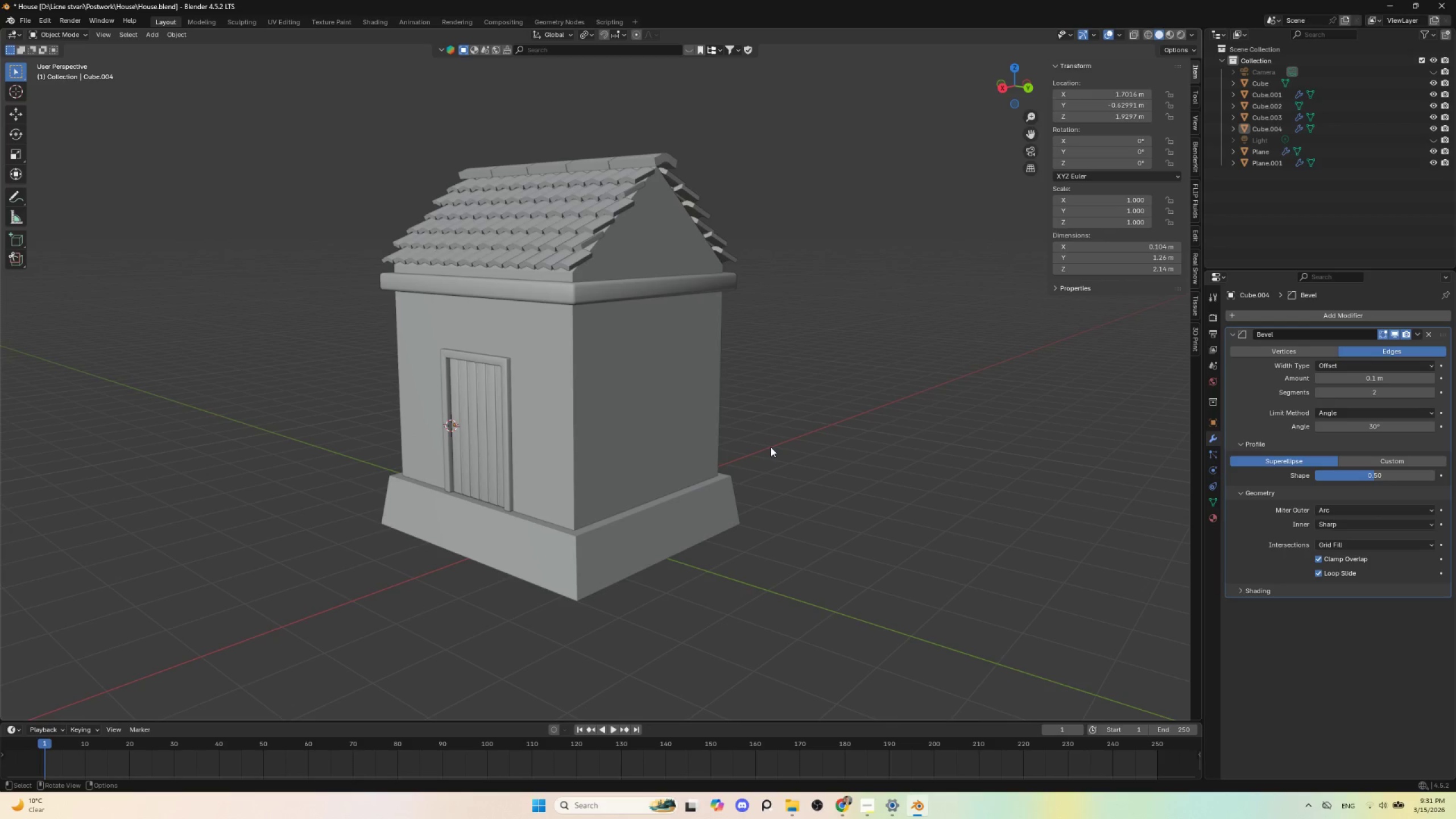 
left_click([630, 384])
 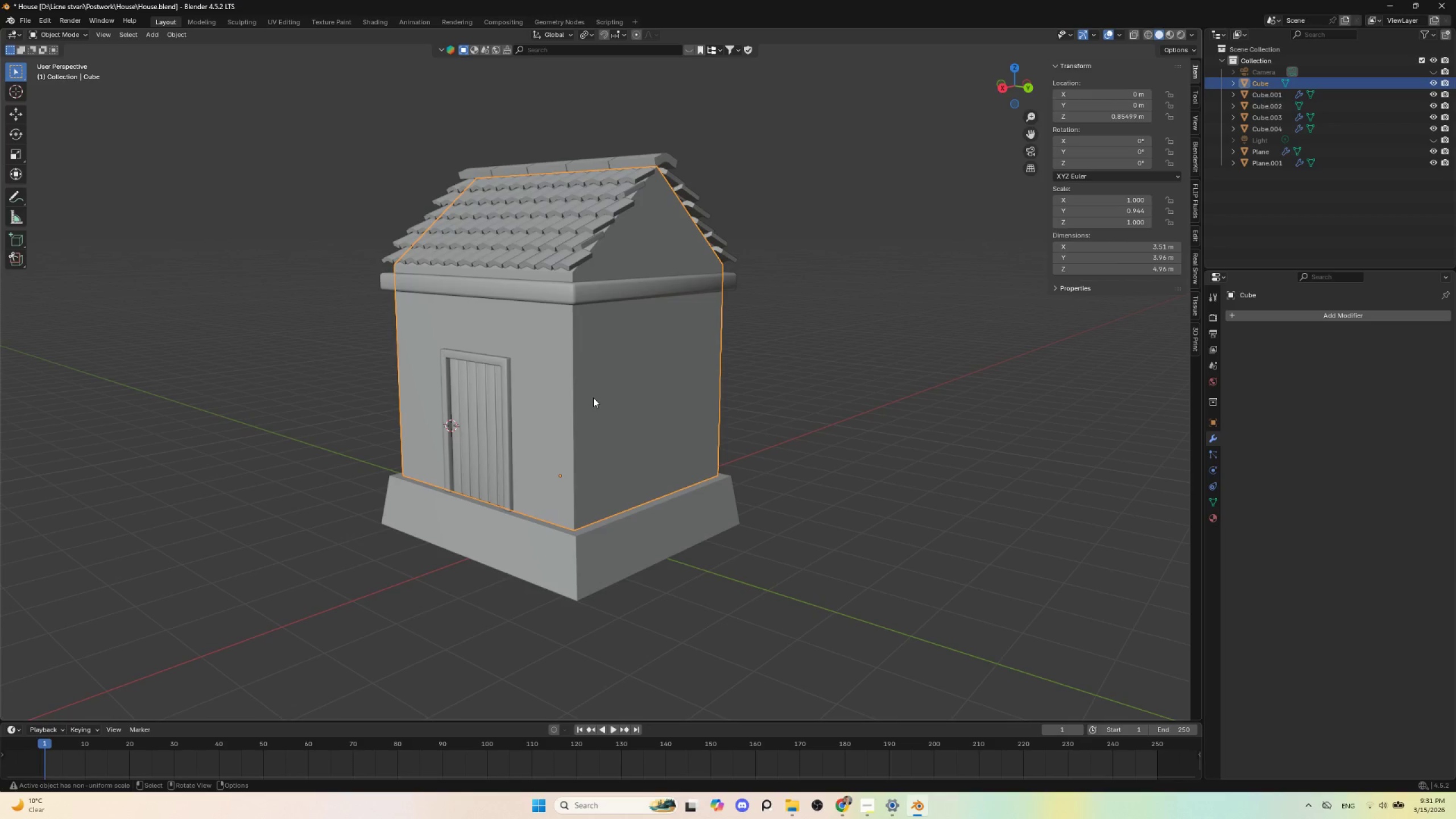 
key(NumpadDivide)
 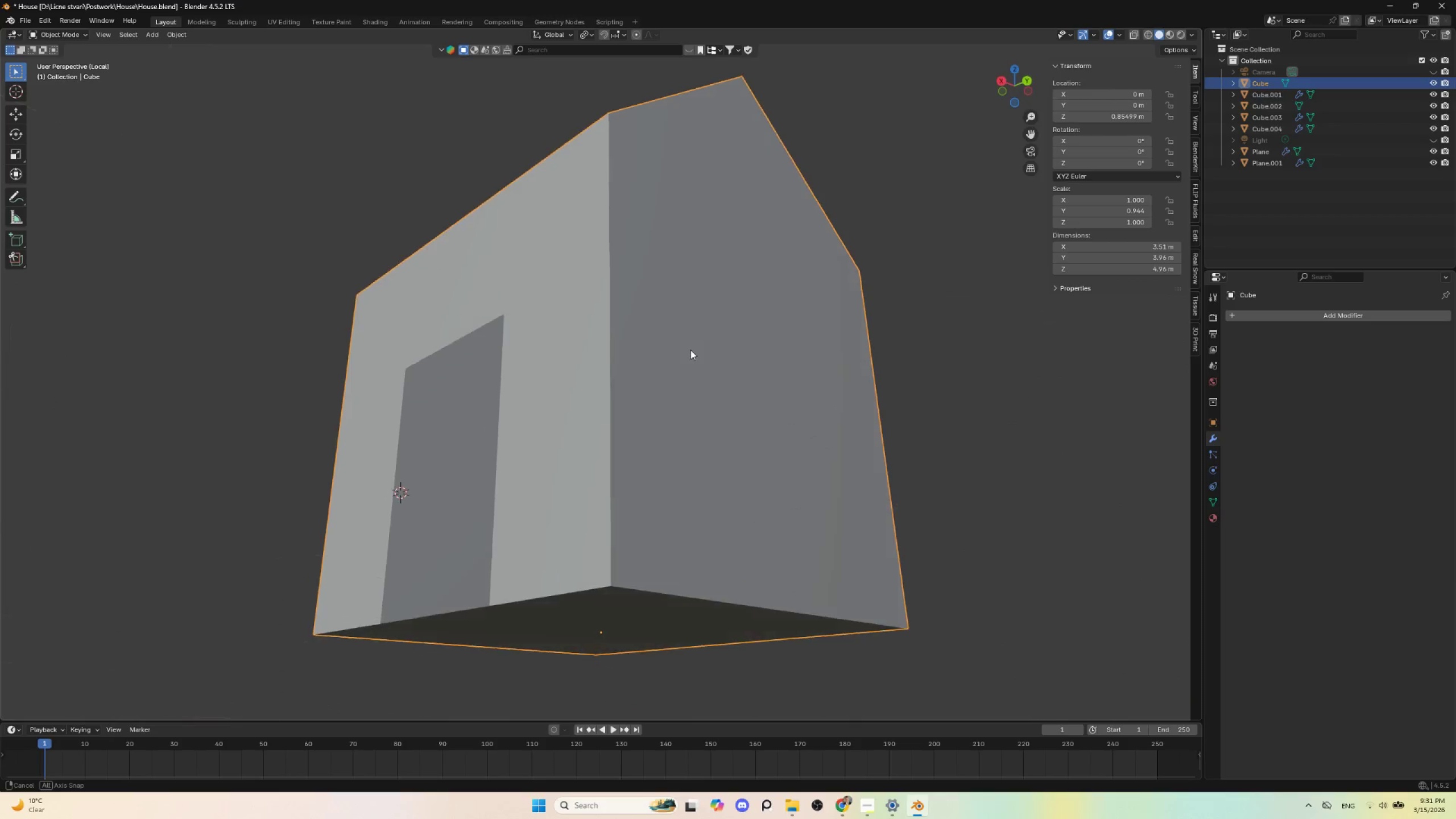 
left_click([1302, 313])
 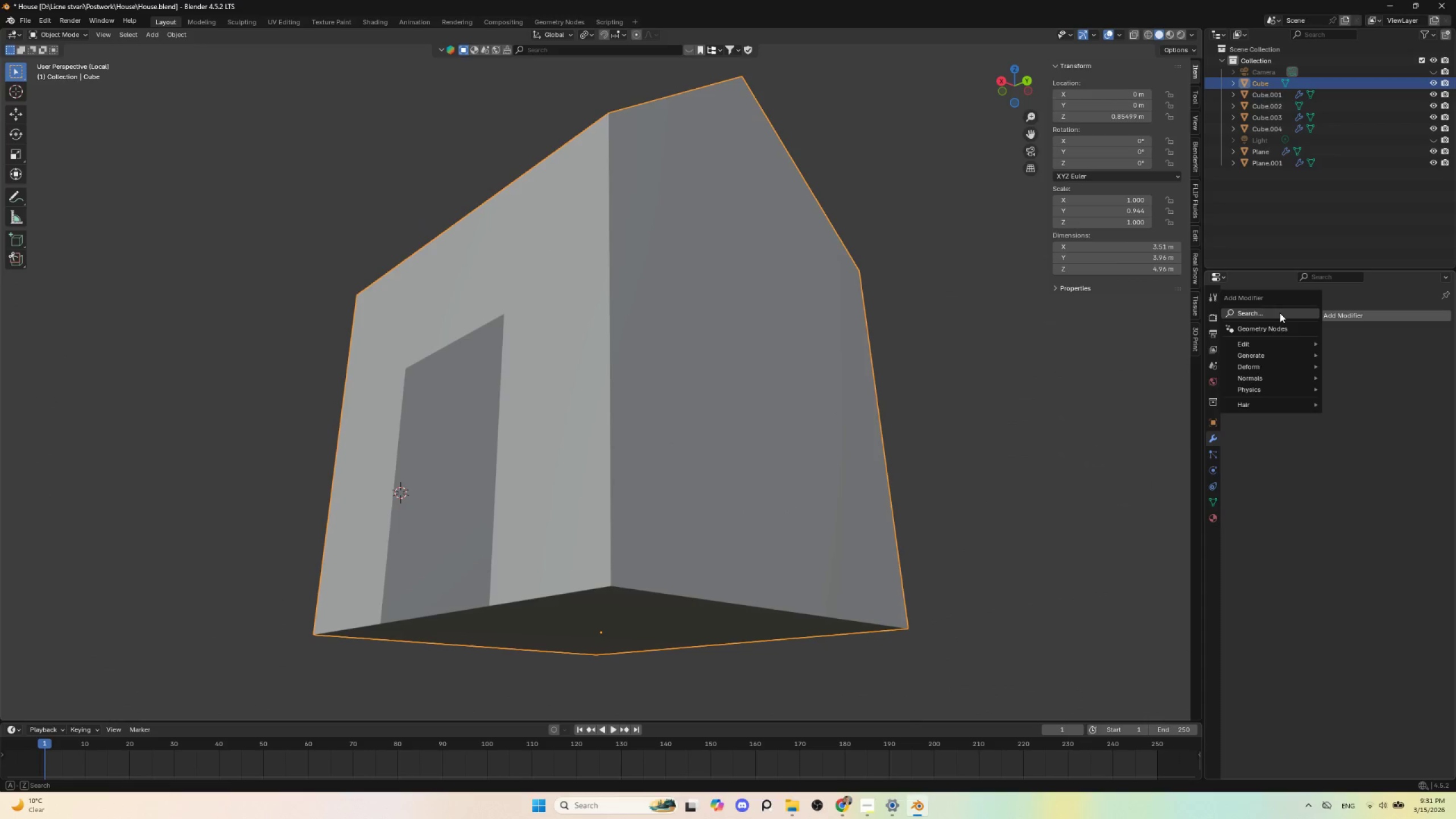 
left_click([1279, 313])
 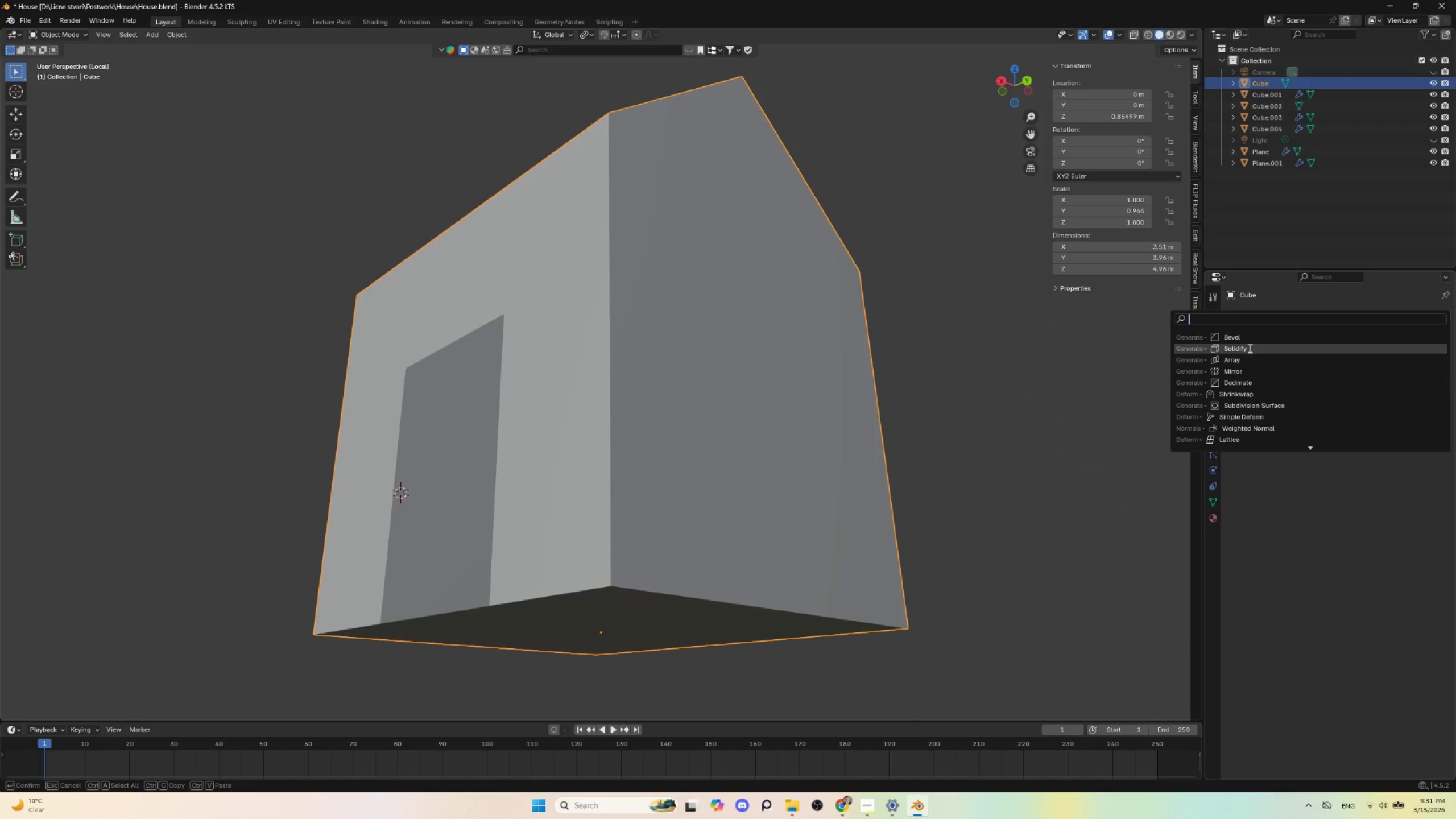 
left_click([1249, 348])
 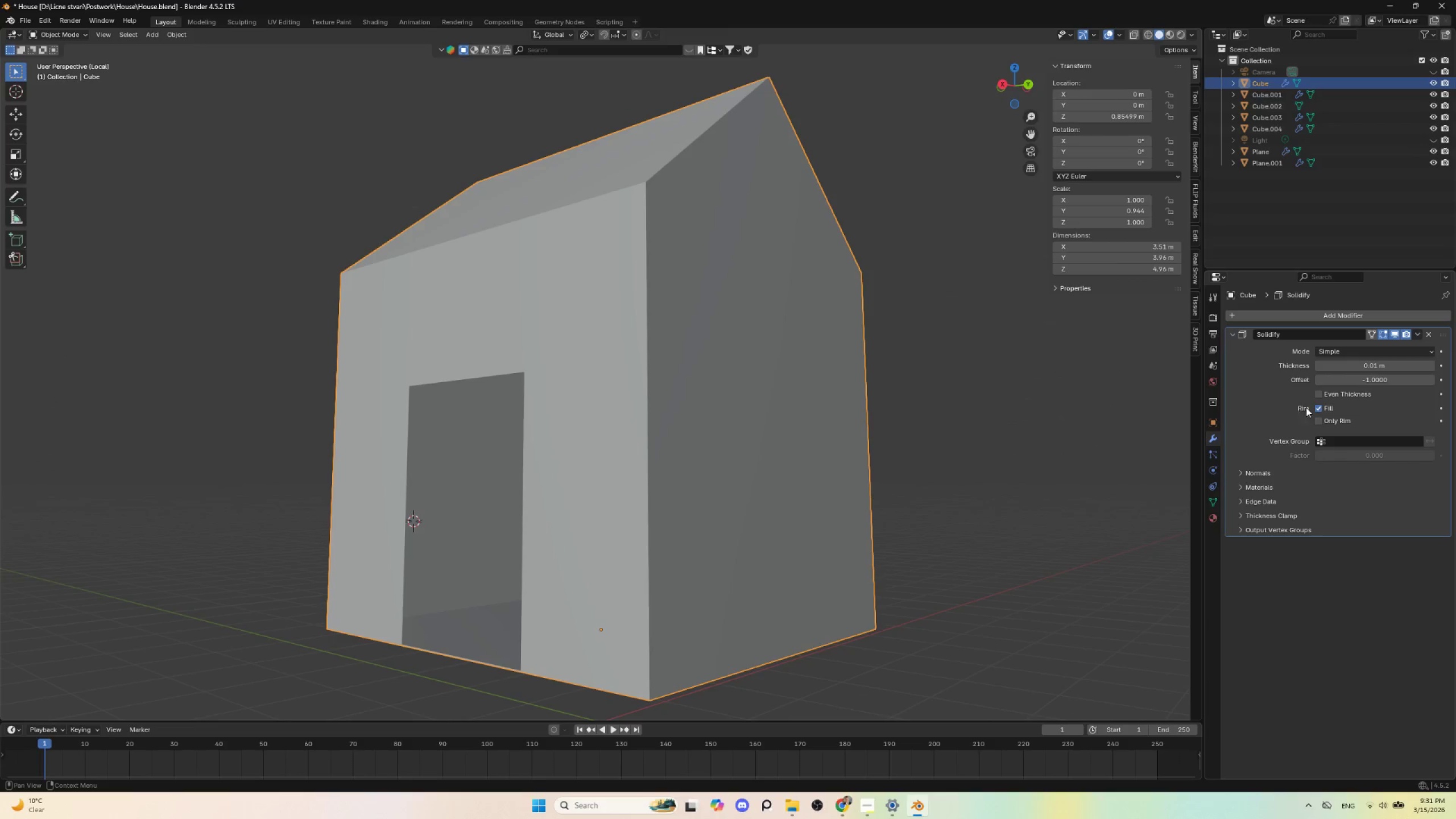 
mouse_move([1372, 384])
 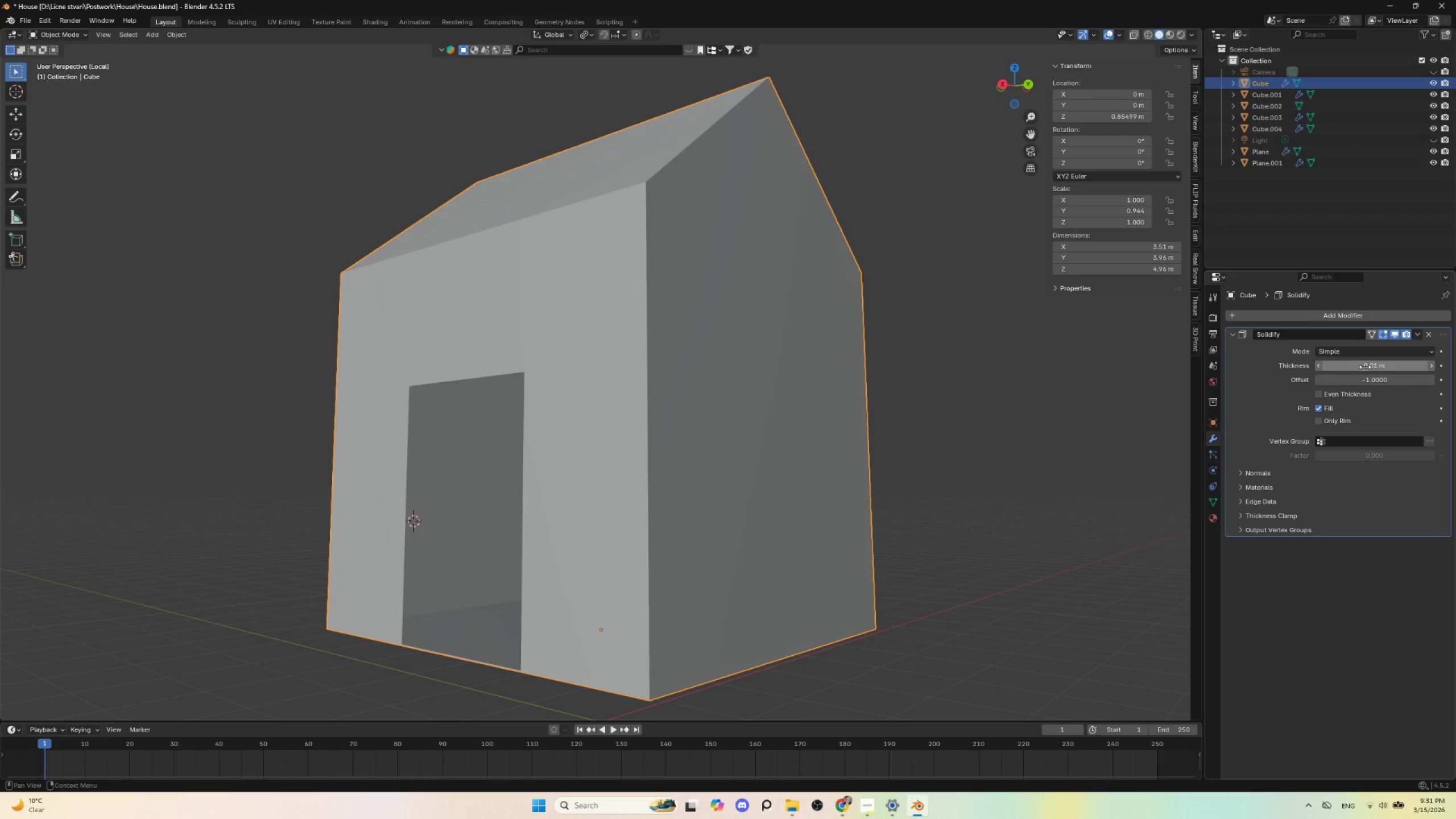 
left_click_drag(start_coordinate=[1365, 367], to_coordinate=[211, 363])
 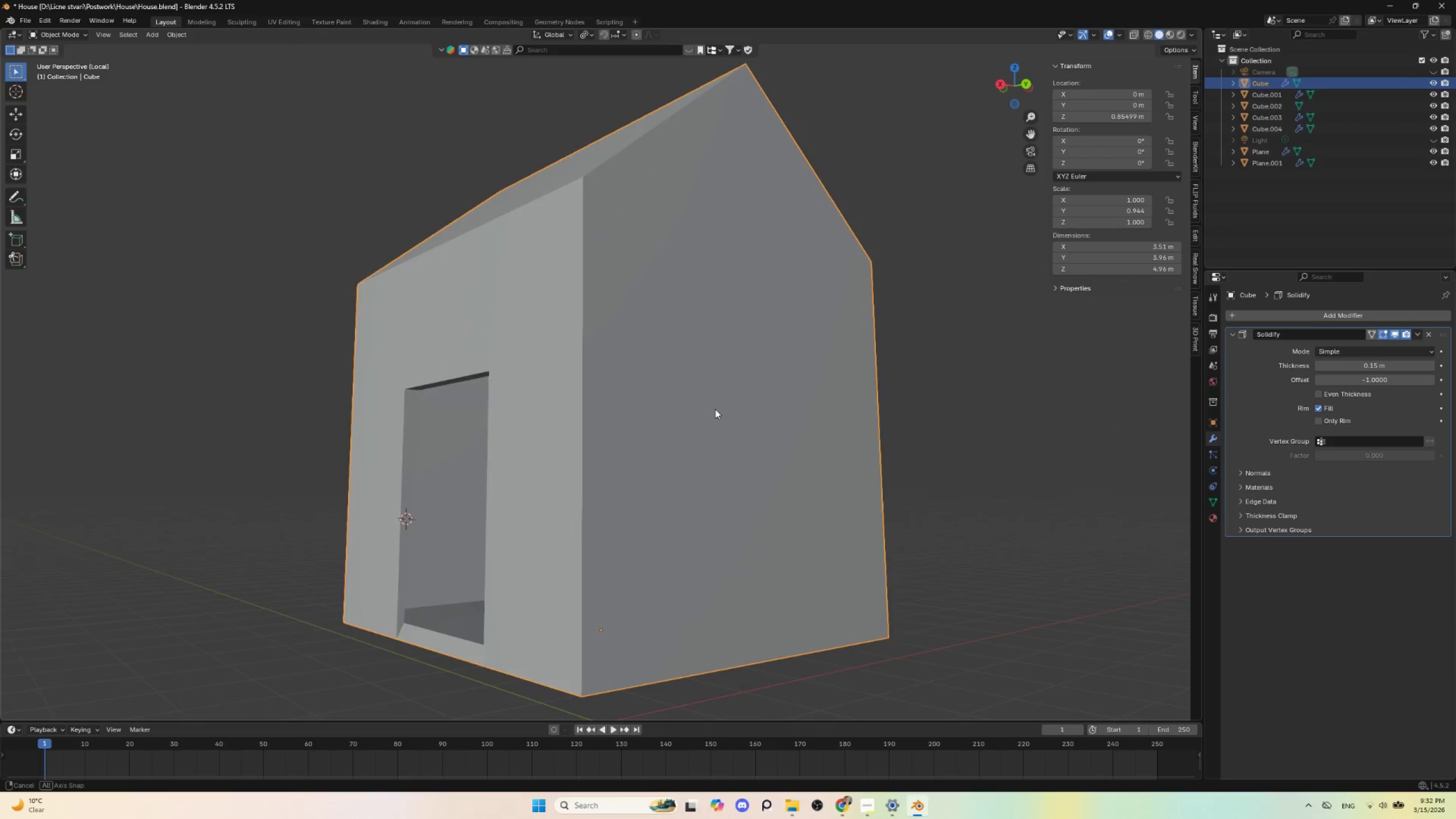 
wait(9.2)
 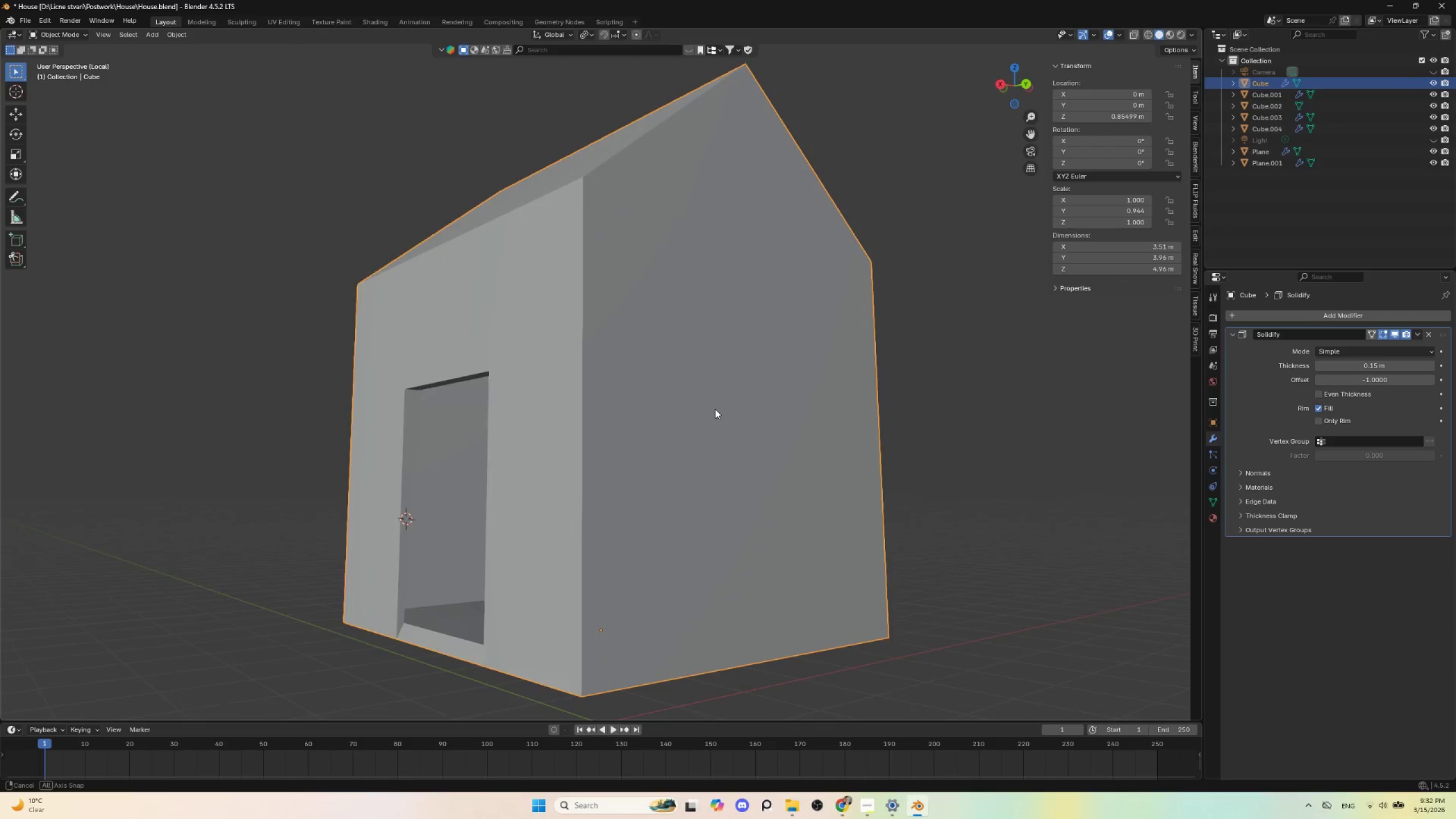 
hold_key(key=AltLeft, duration=0.45)
 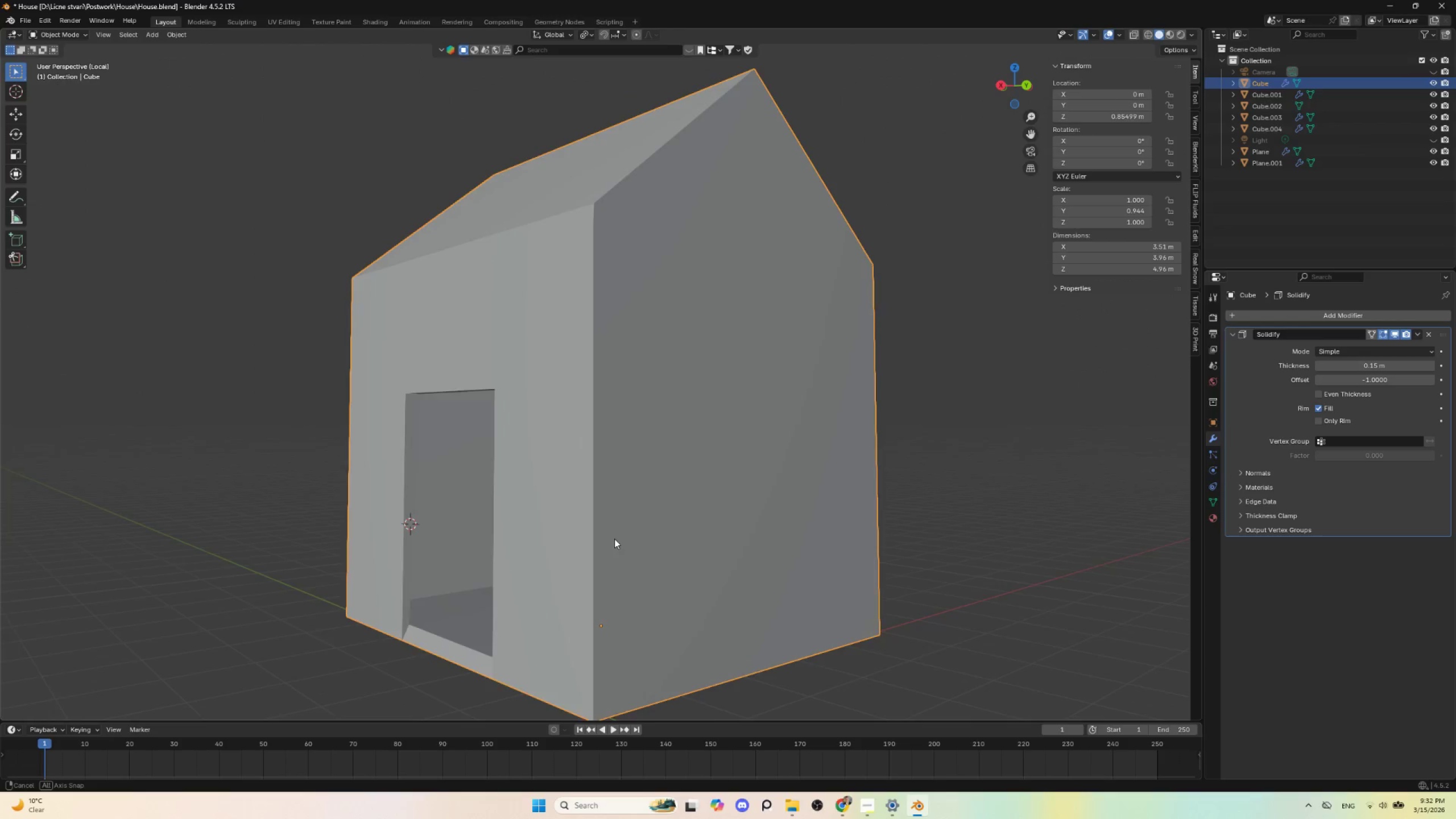 
hold_key(key=ShiftLeft, duration=0.5)
 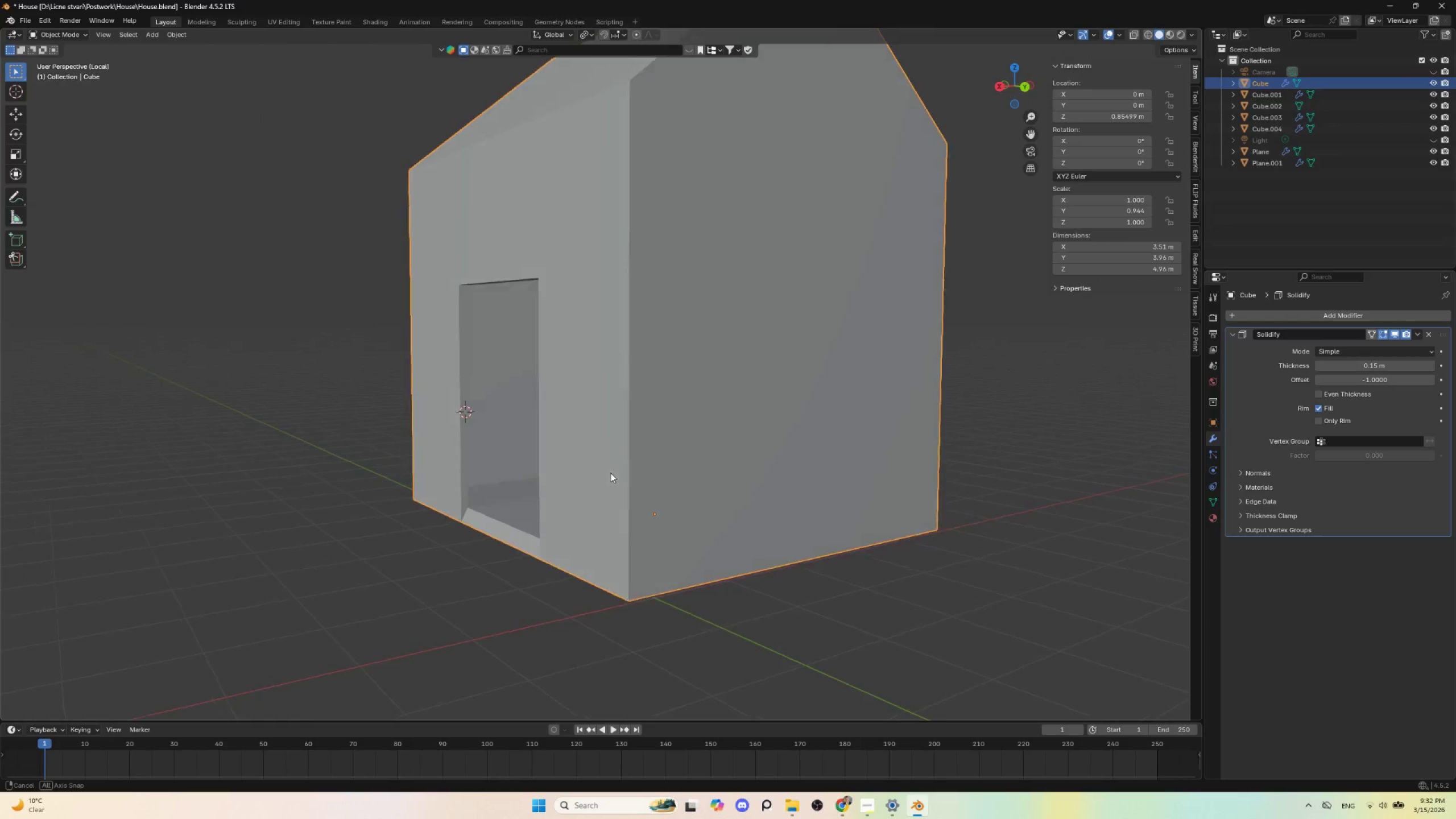 
wait(13.64)
 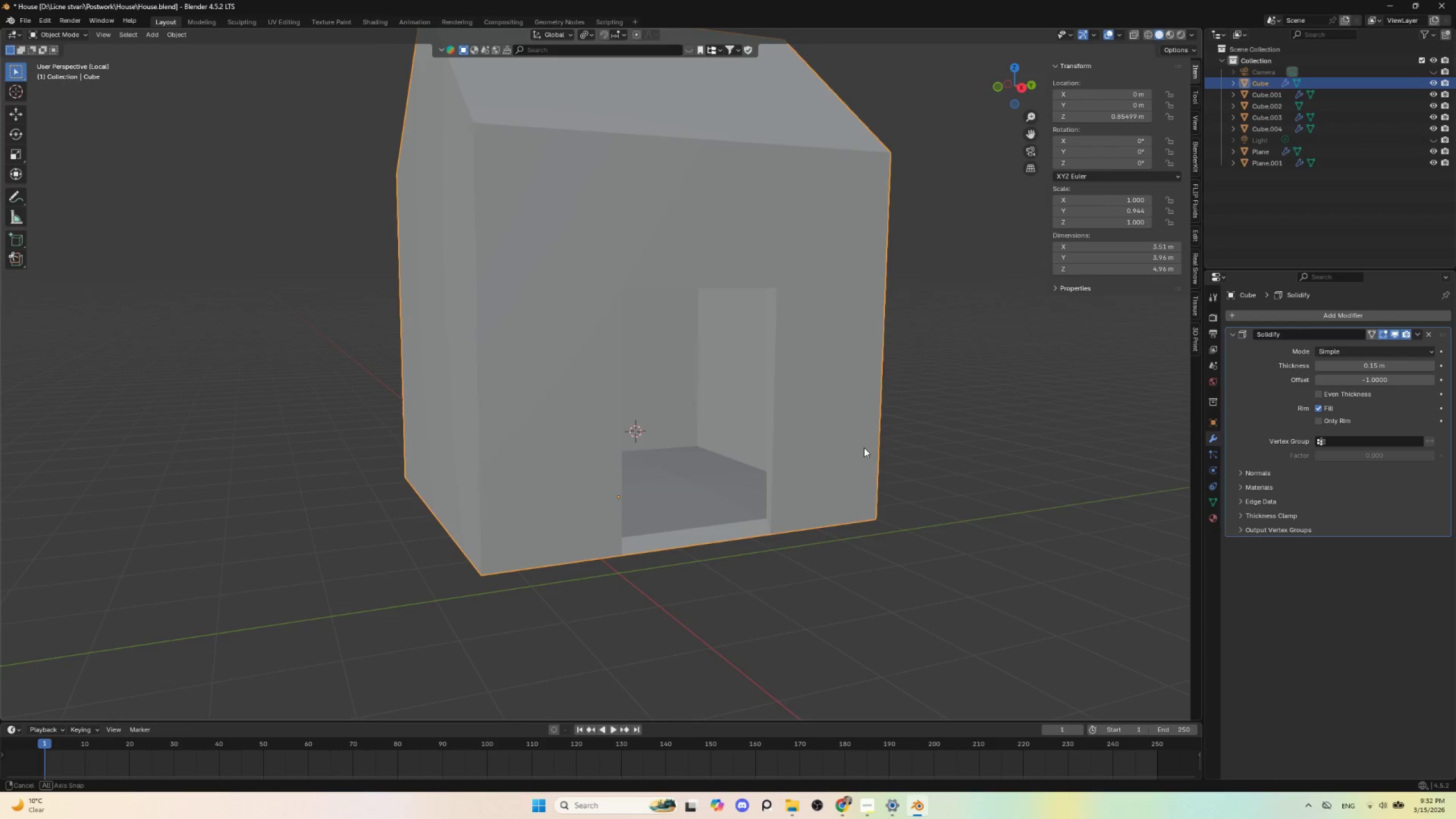 
left_click([1431, 334])
 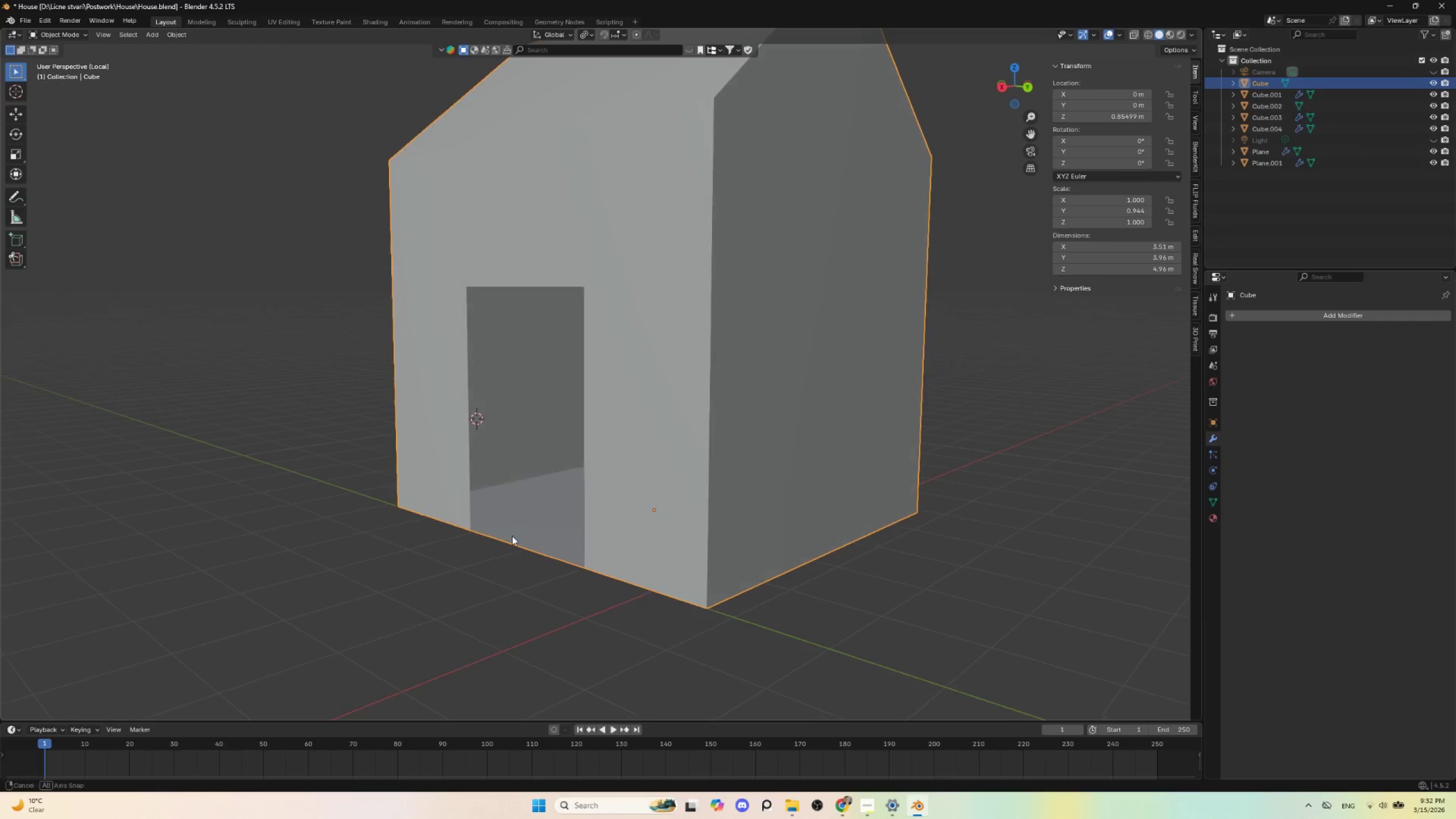 
scroll: coordinate [523, 536], scroll_direction: up, amount: 1.0
 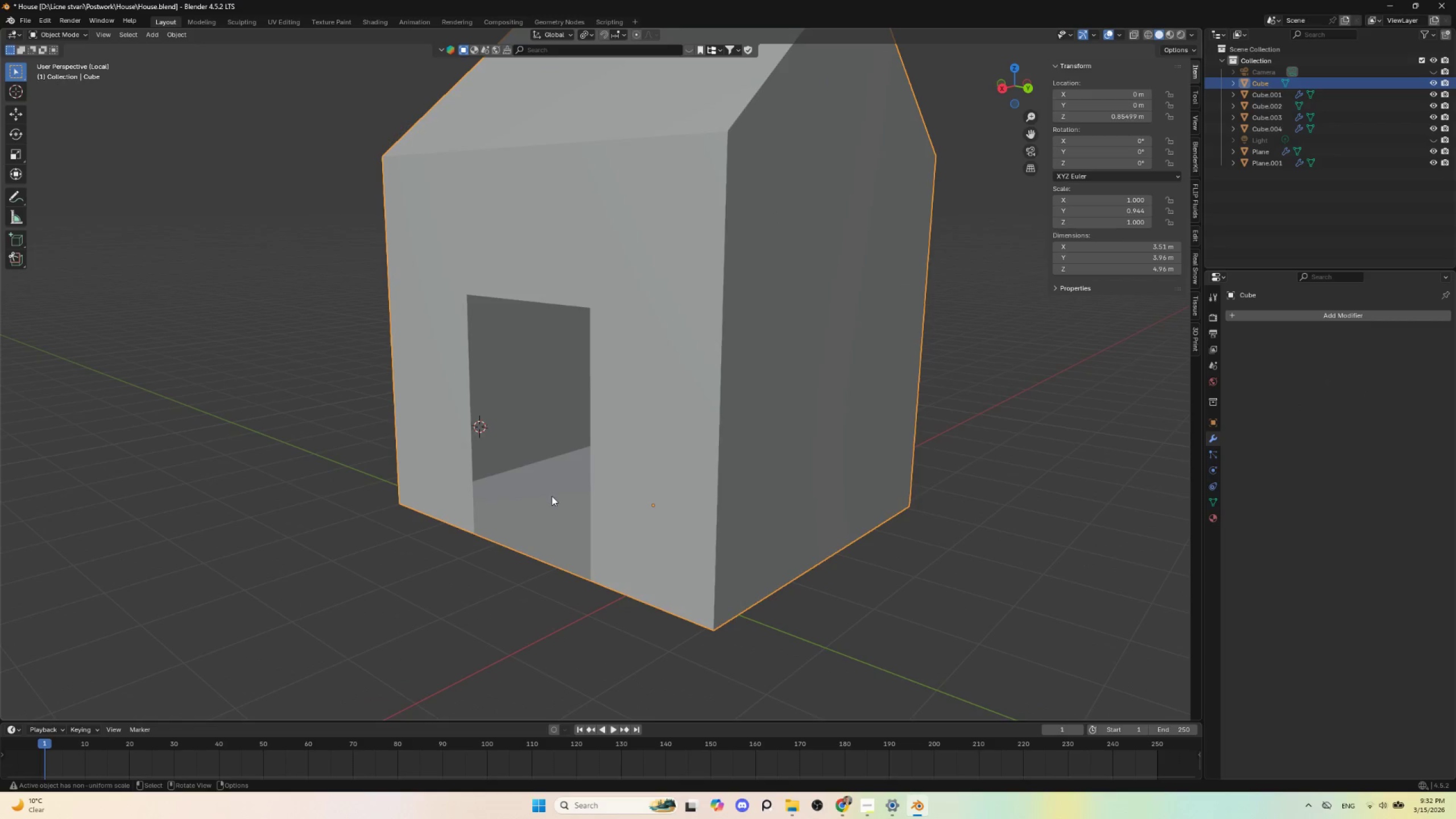 
key(Tab)
type(ae)
key(Escape)
 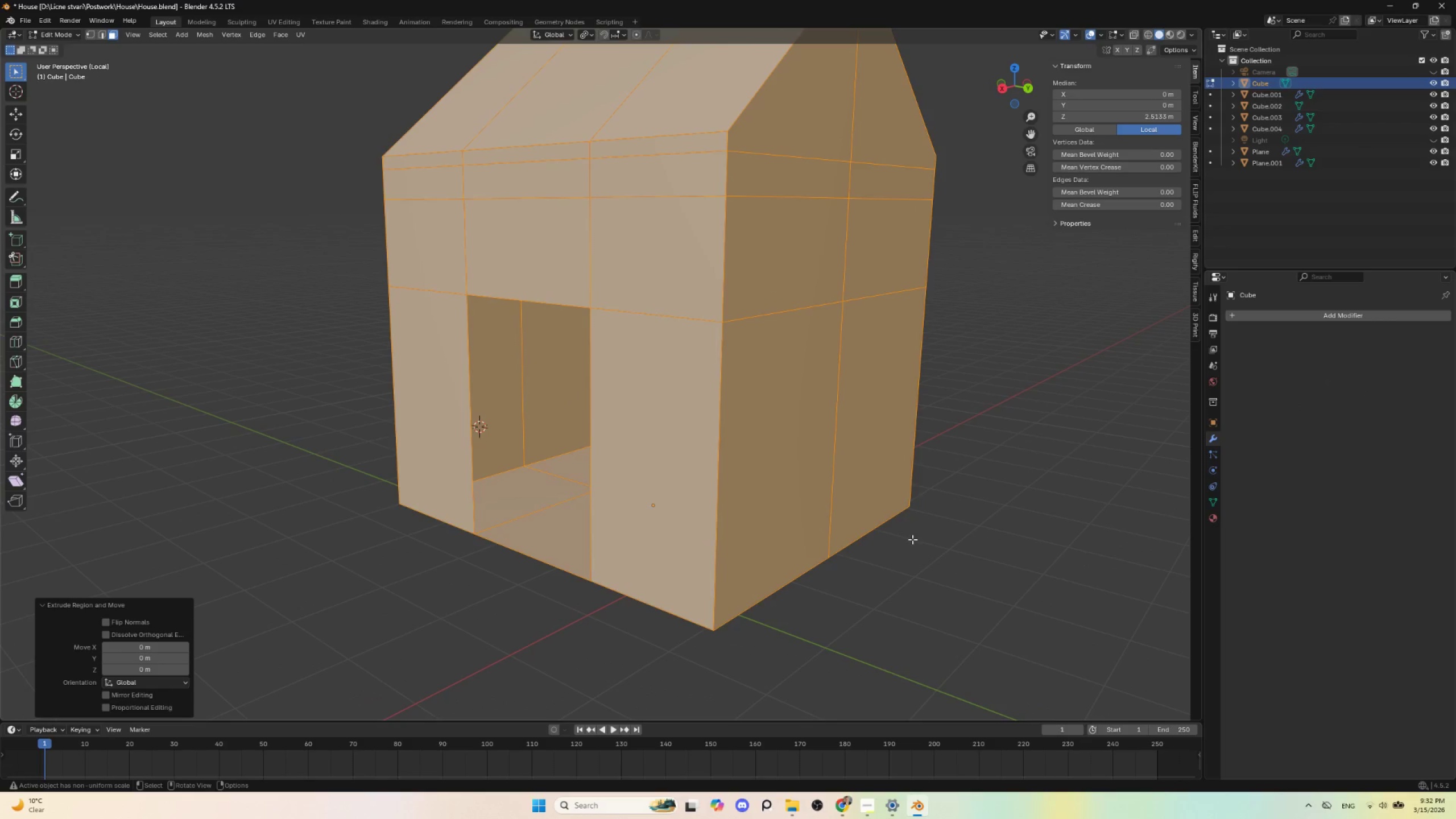 
key(Alt+S)
 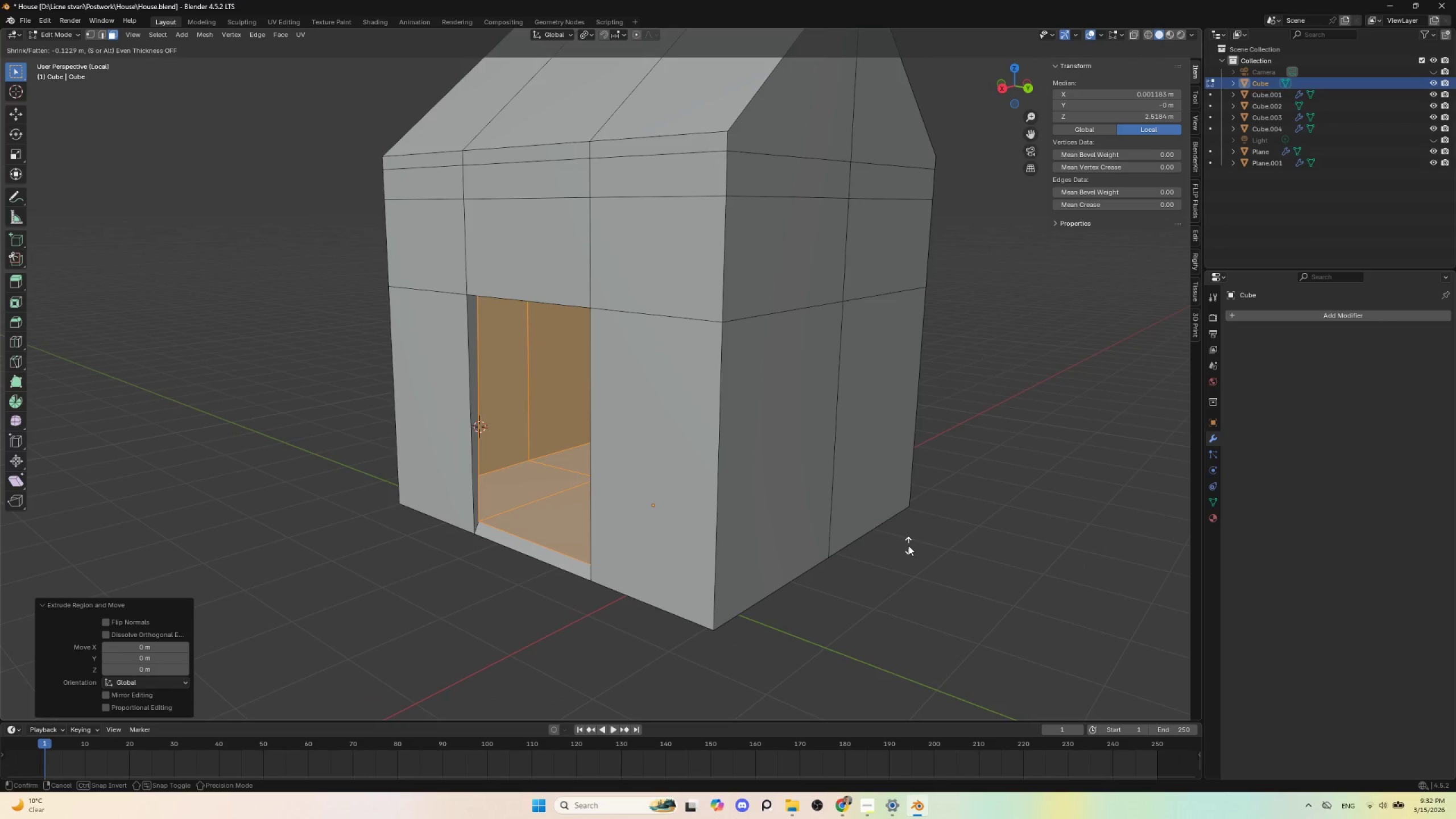 
key(Escape)
 